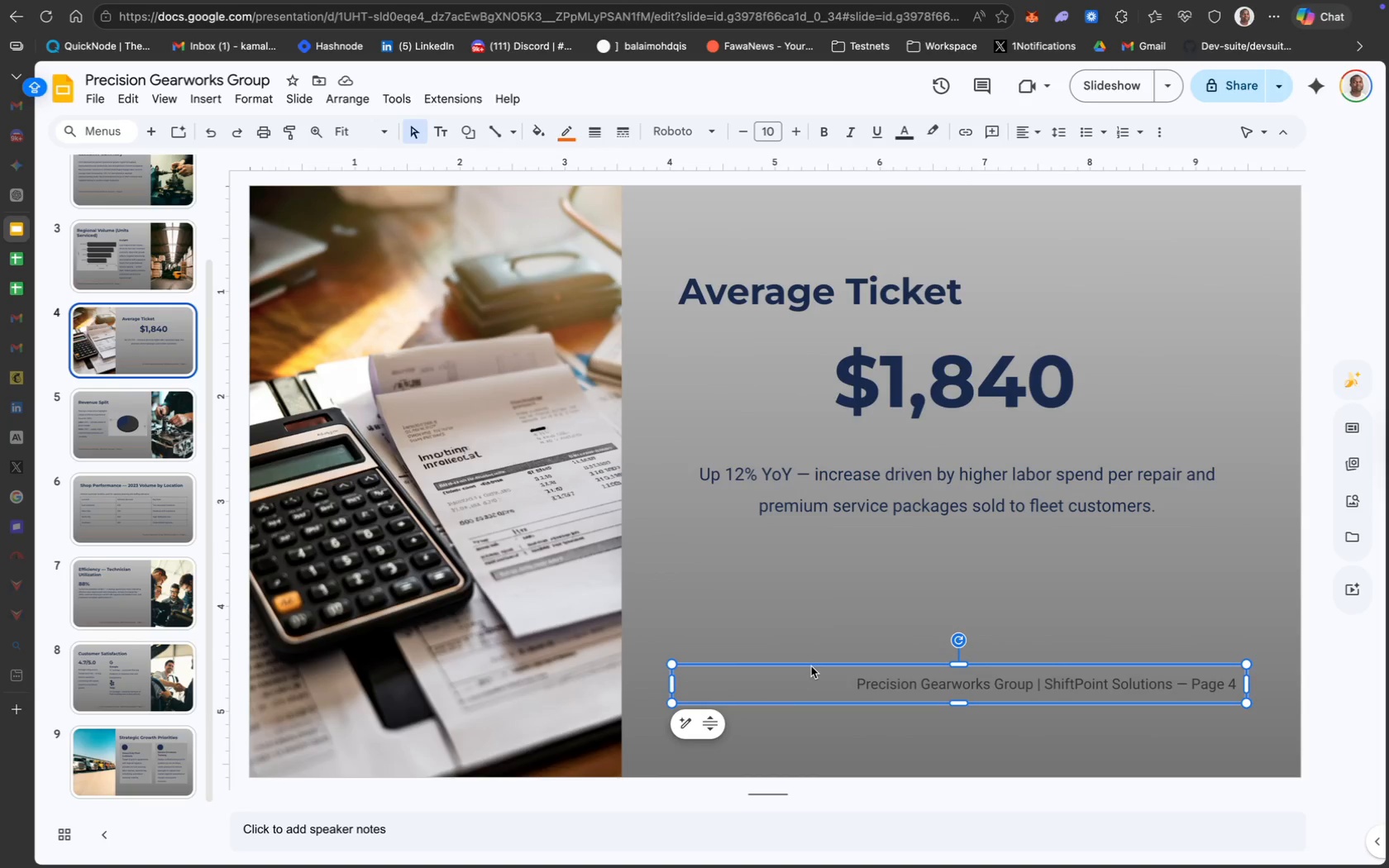 
key(Meta+CommandLeft)
 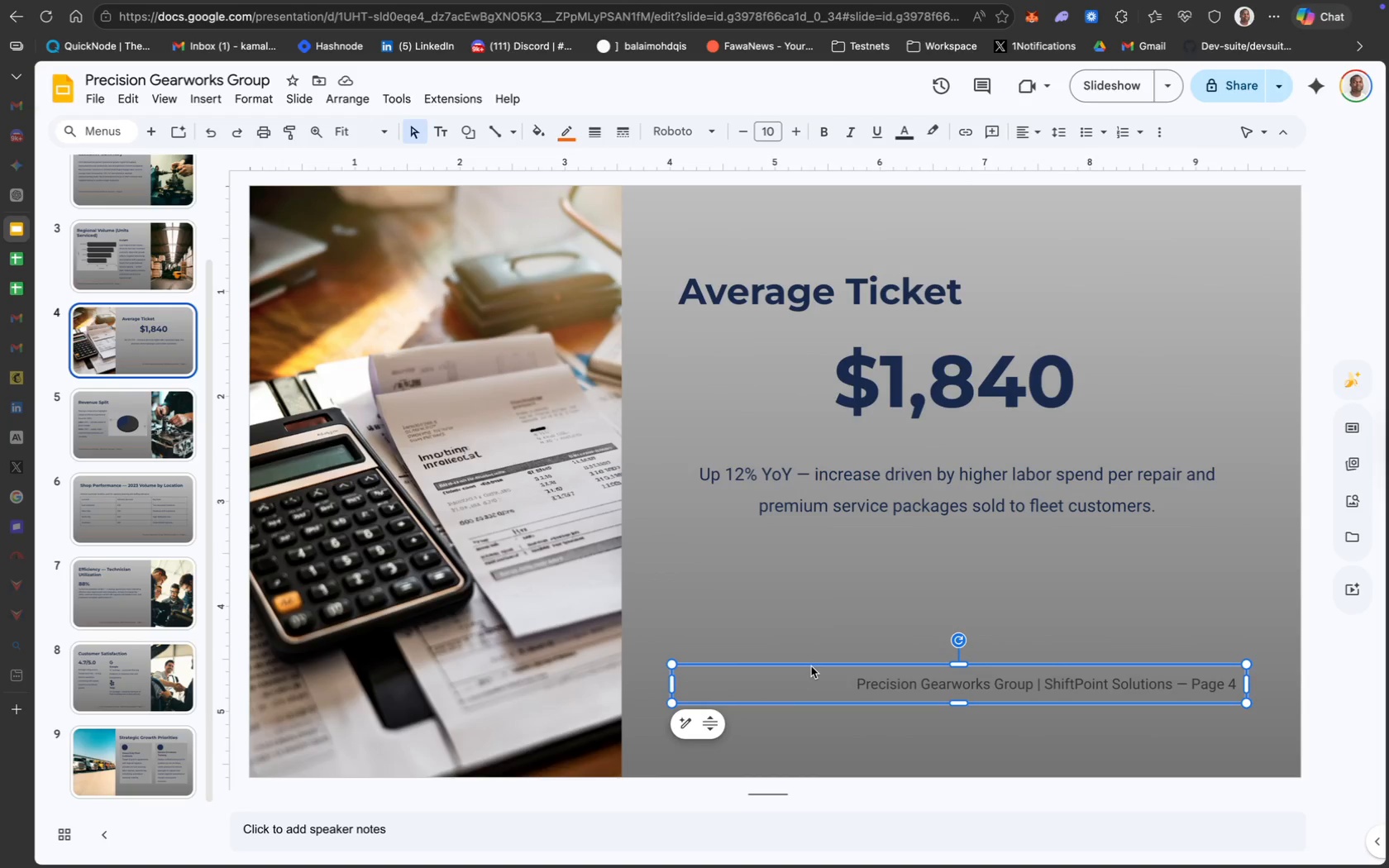 
key(Meta+C)
 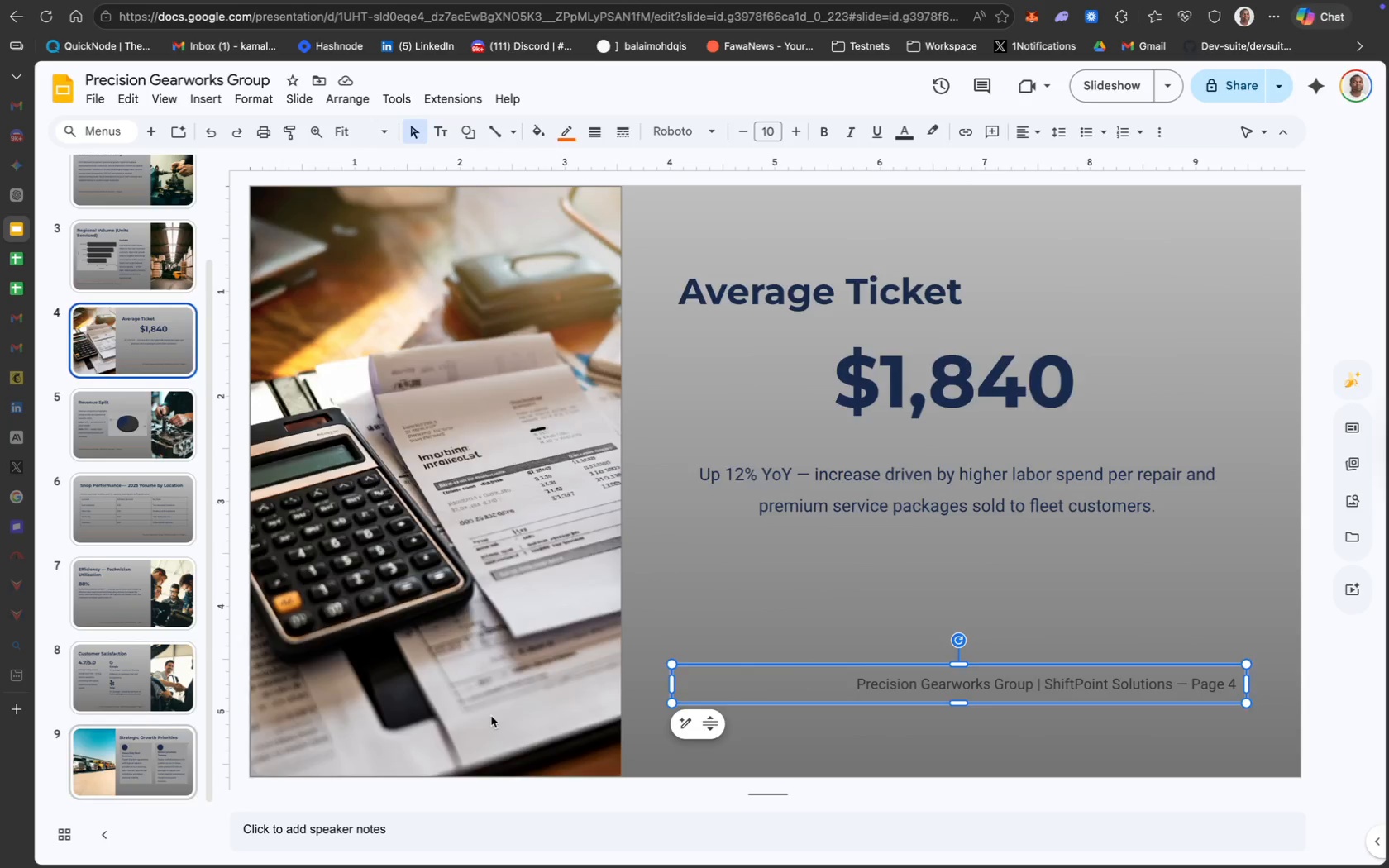 
left_click([748, 731])
 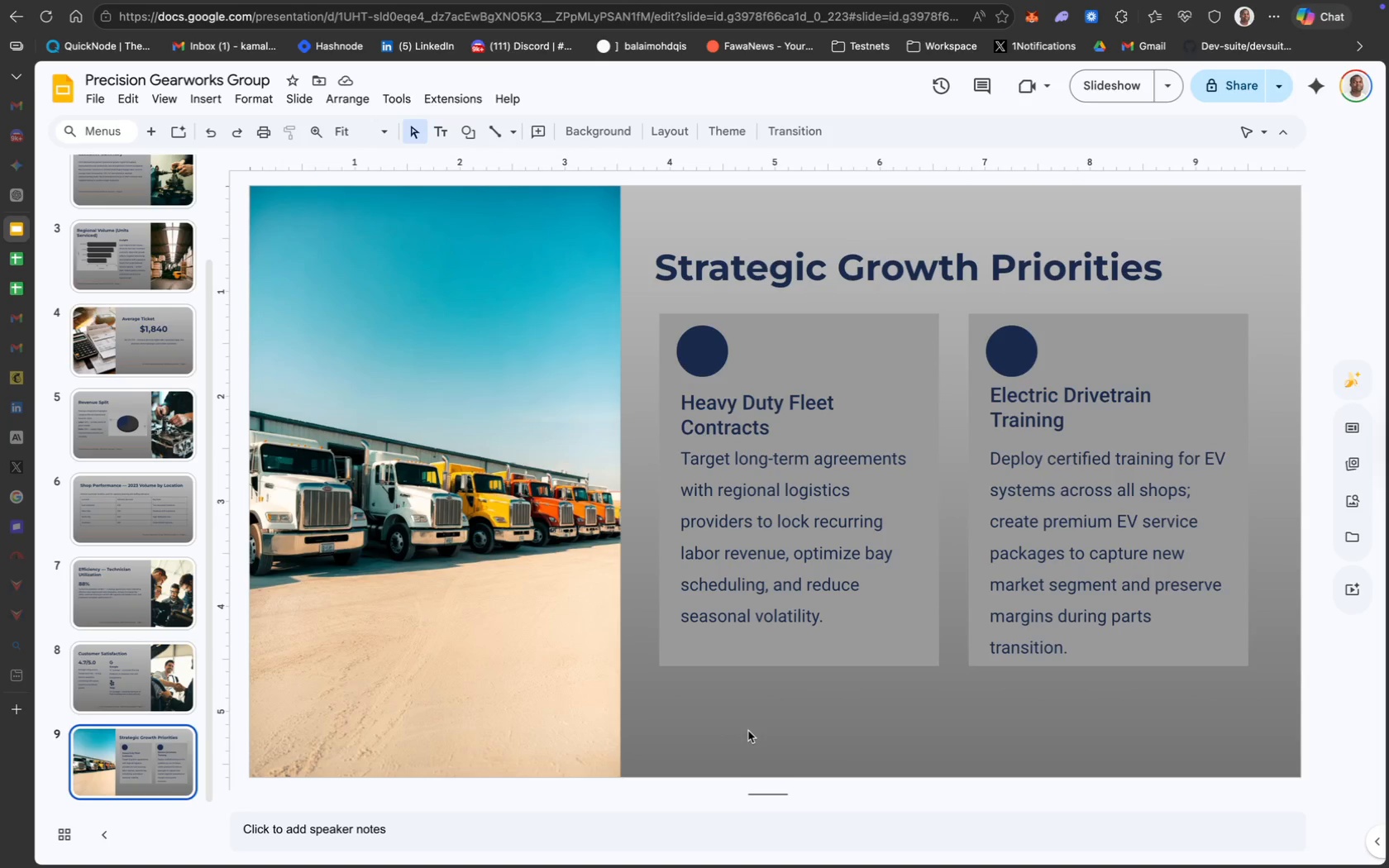 
key(Meta+CommandLeft)
 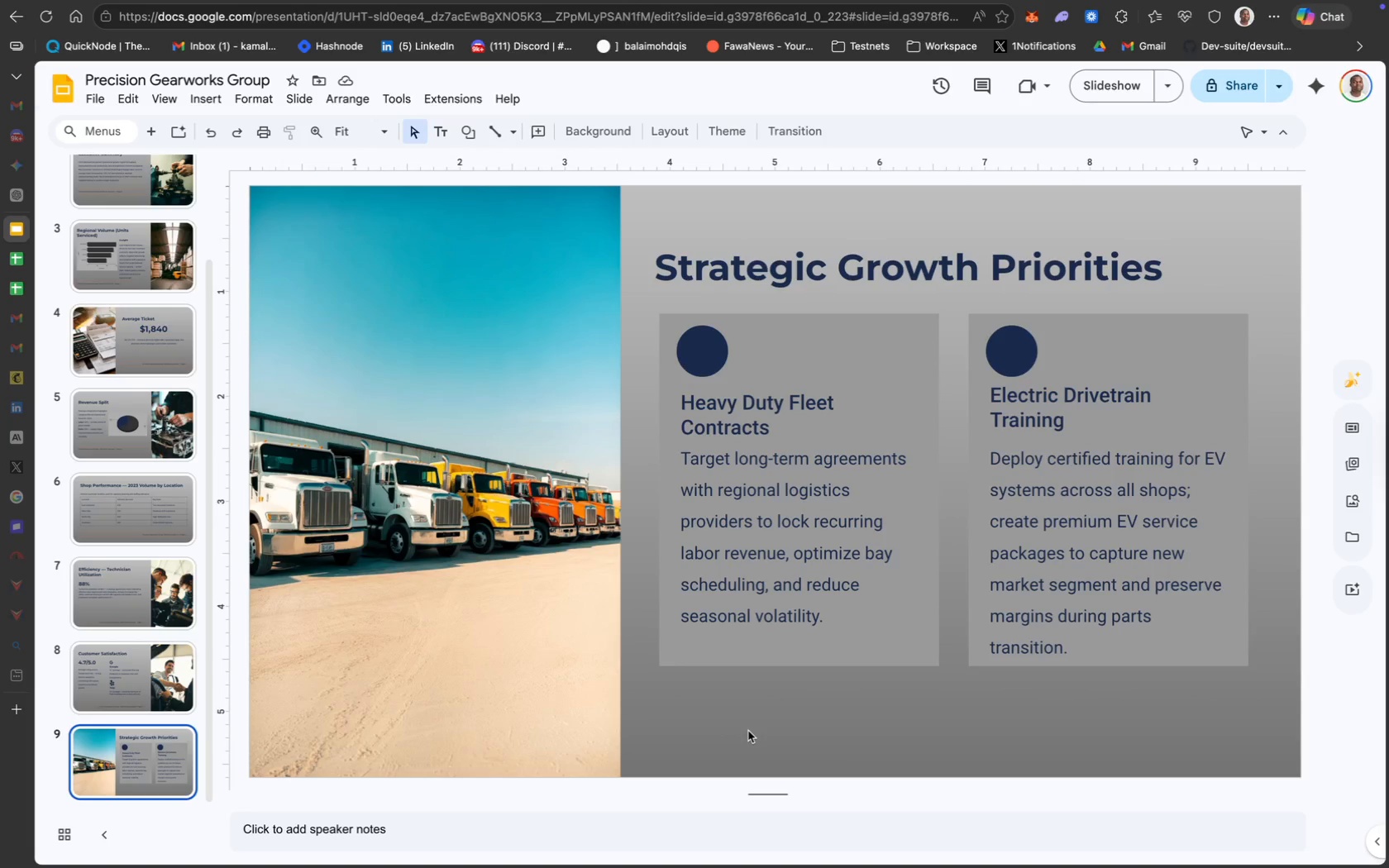 
key(Meta+V)
 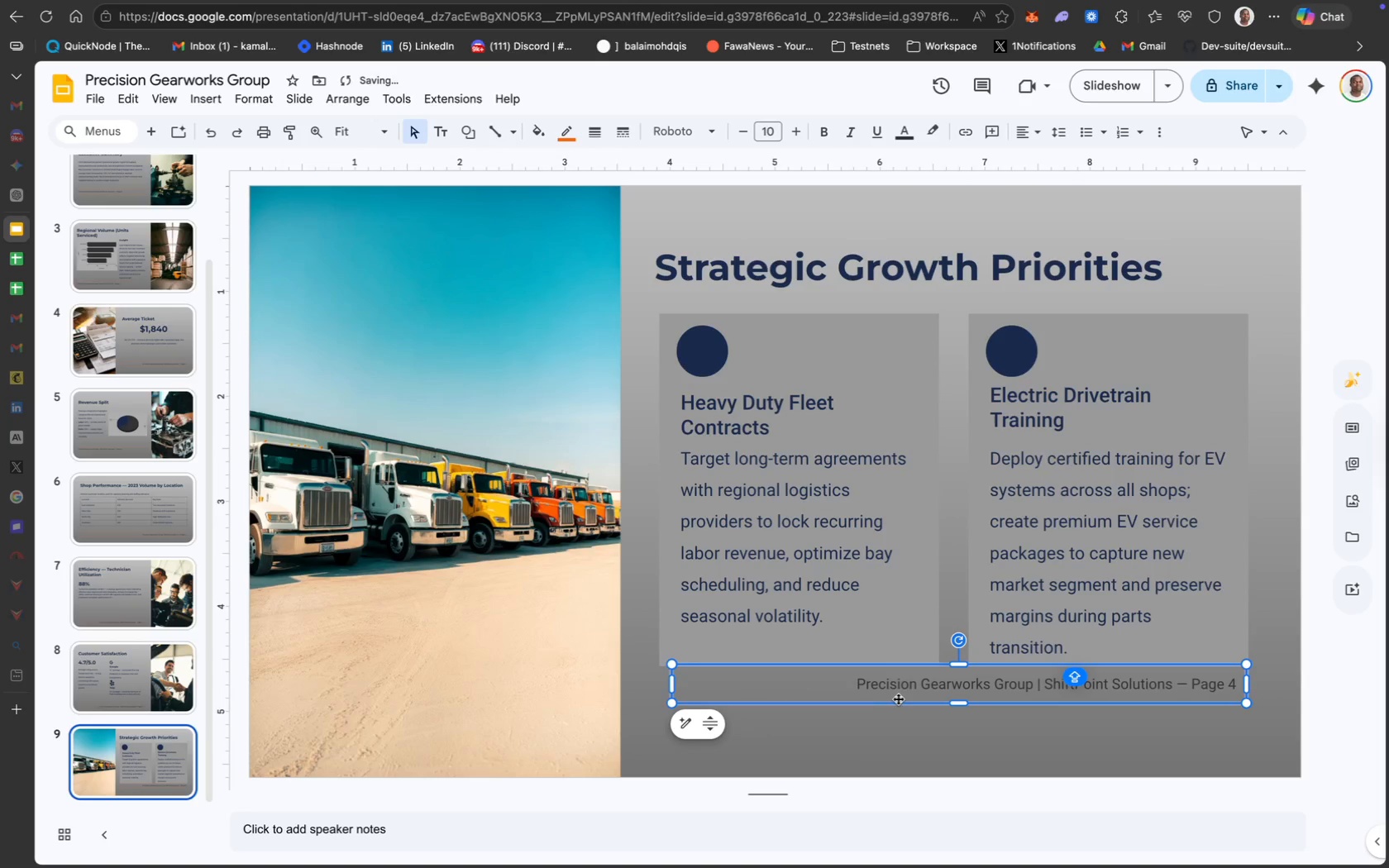 
left_click_drag(start_coordinate=[899, 698], to_coordinate=[902, 744])
 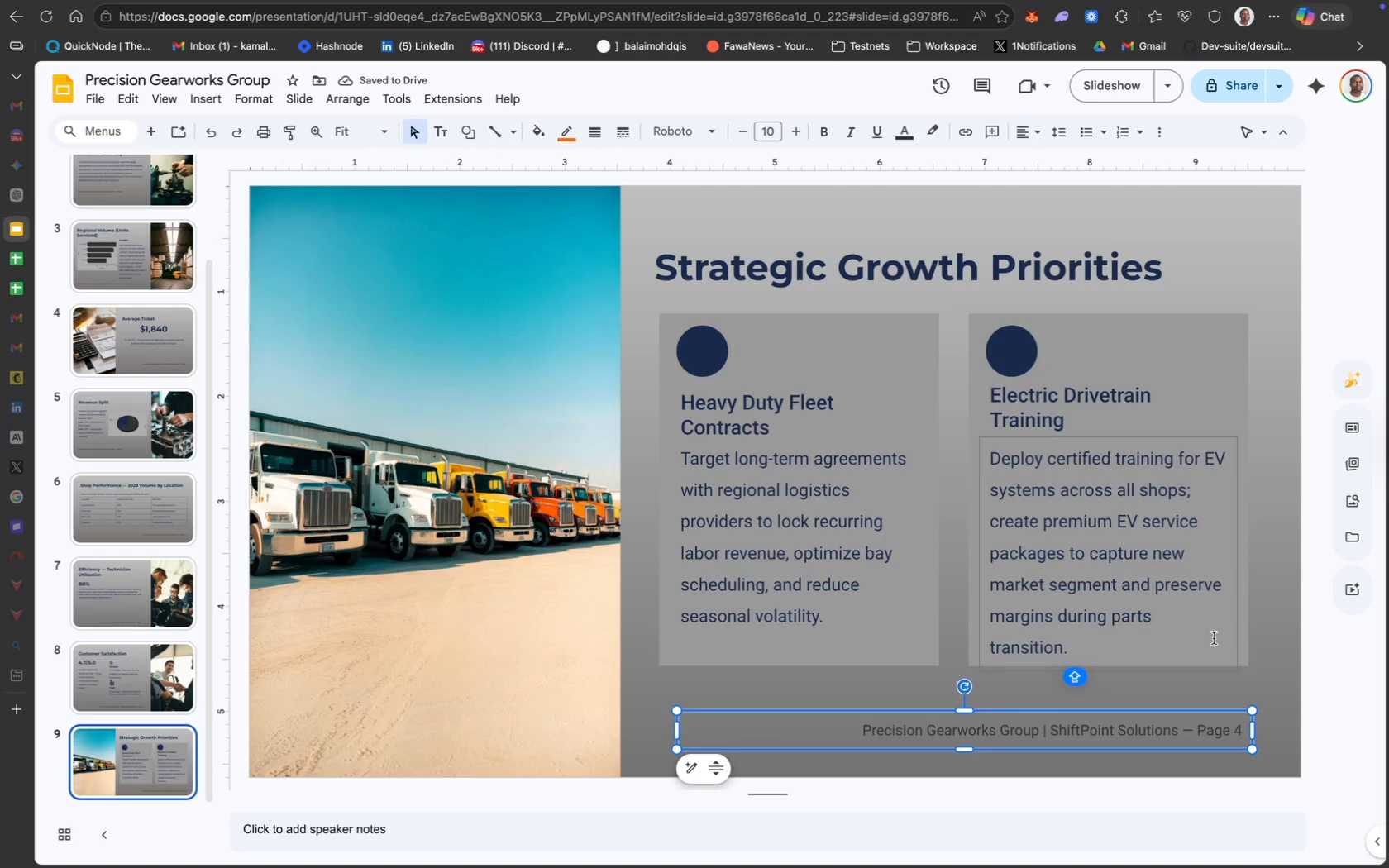 
hold_key(key=ShiftLeft, duration=1.1)
left_click([1208, 340])
 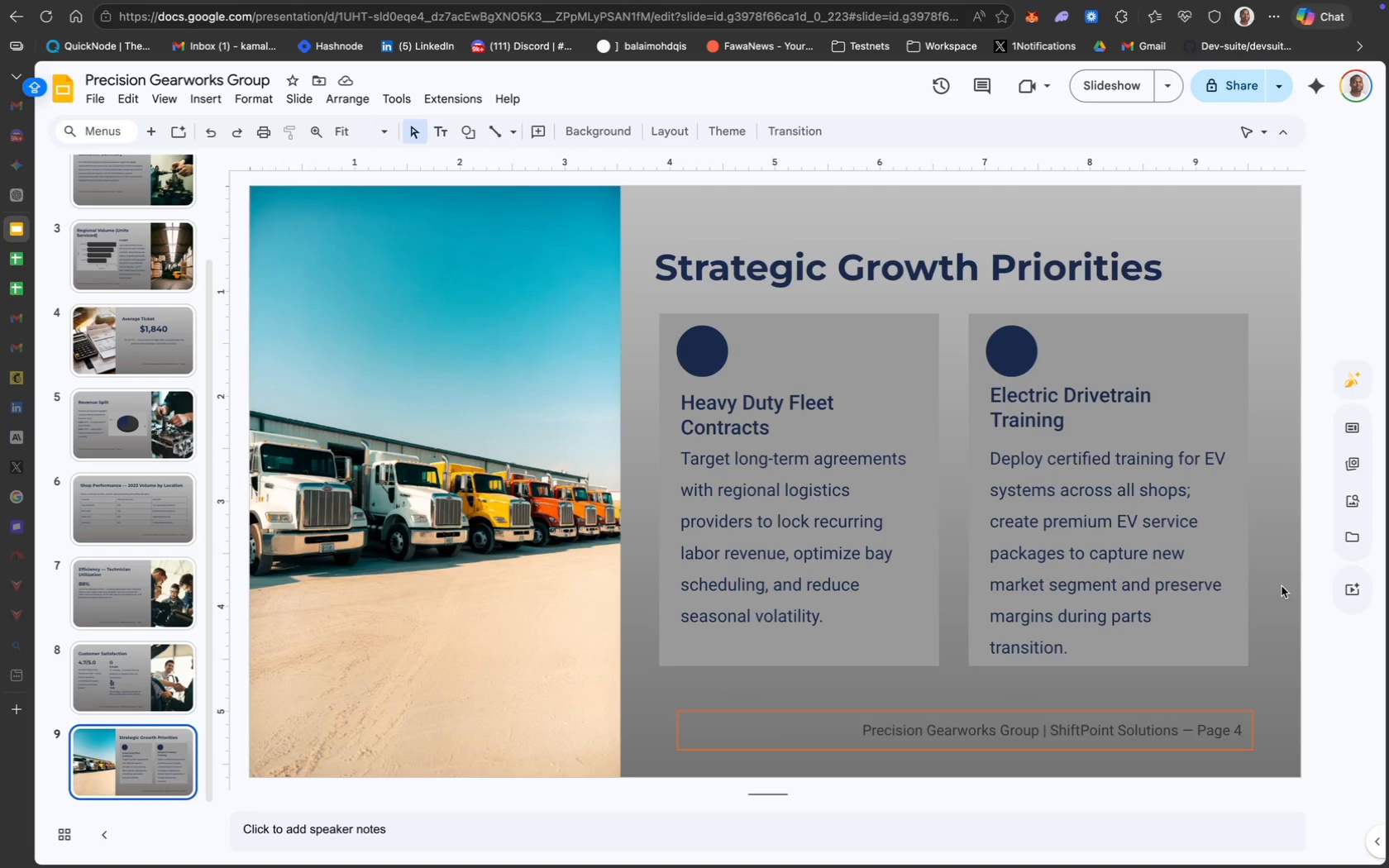 
wait(24.18)
 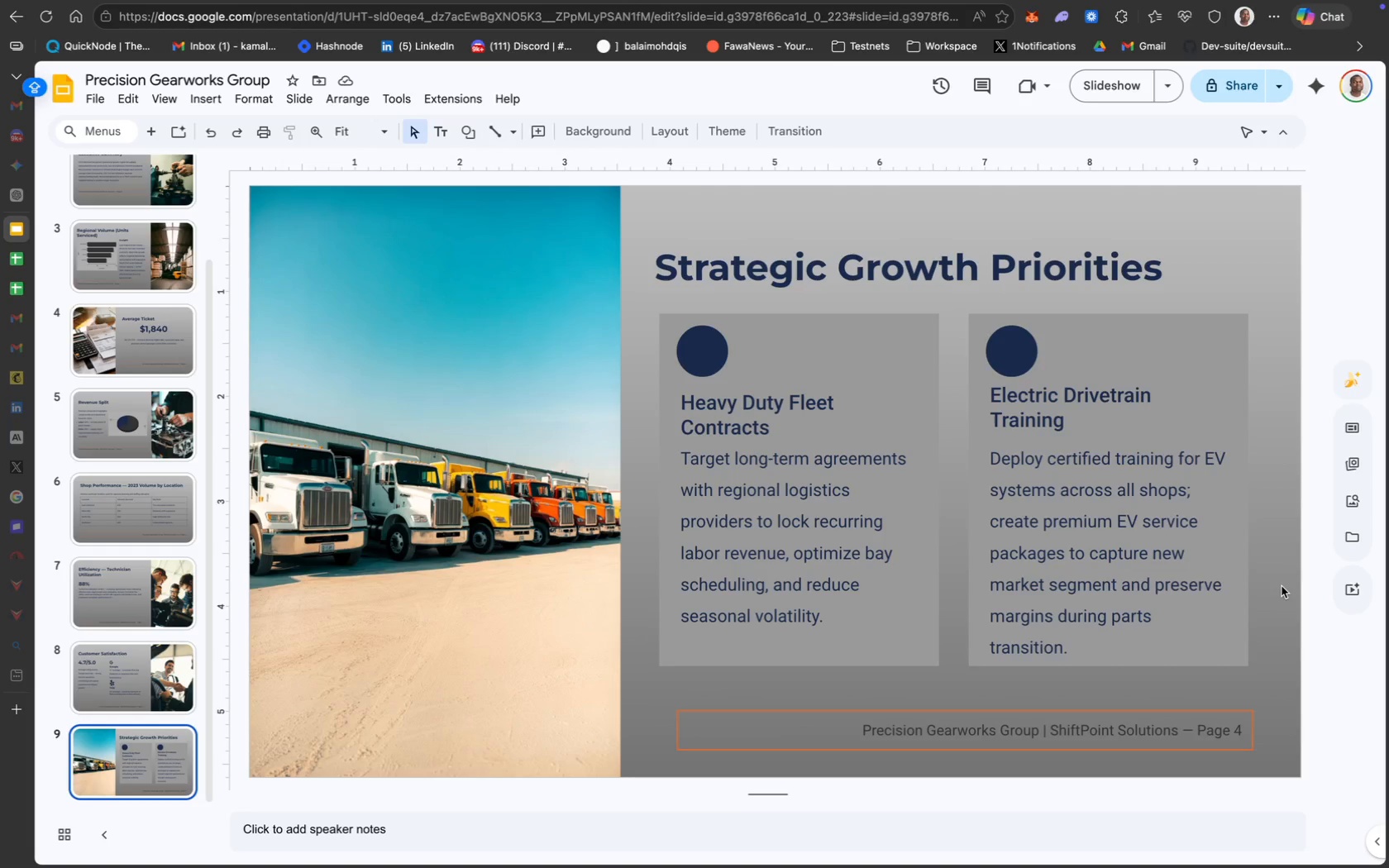 
left_click([705, 722])
 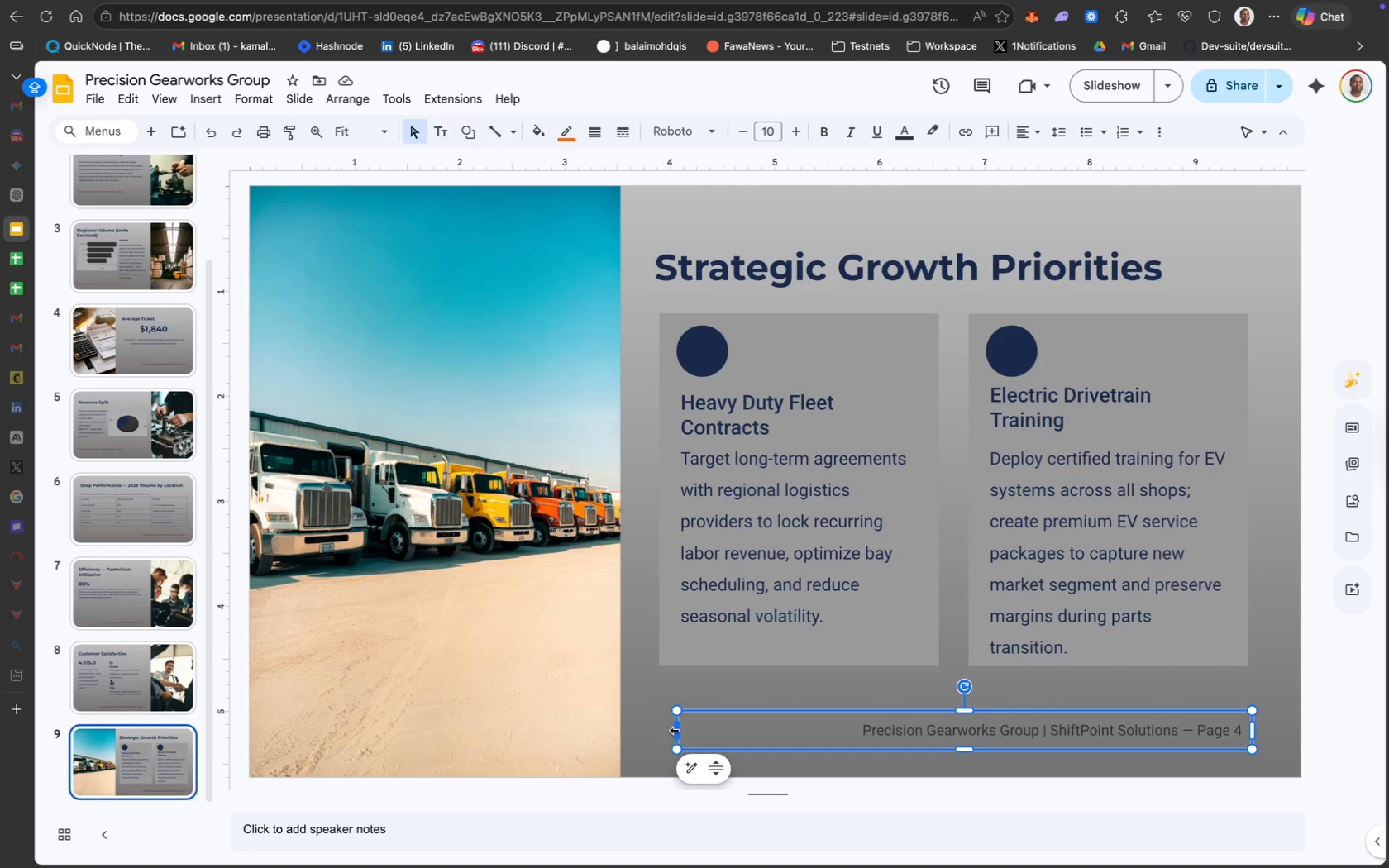 
left_click_drag(start_coordinate=[675, 729], to_coordinate=[660, 730])
 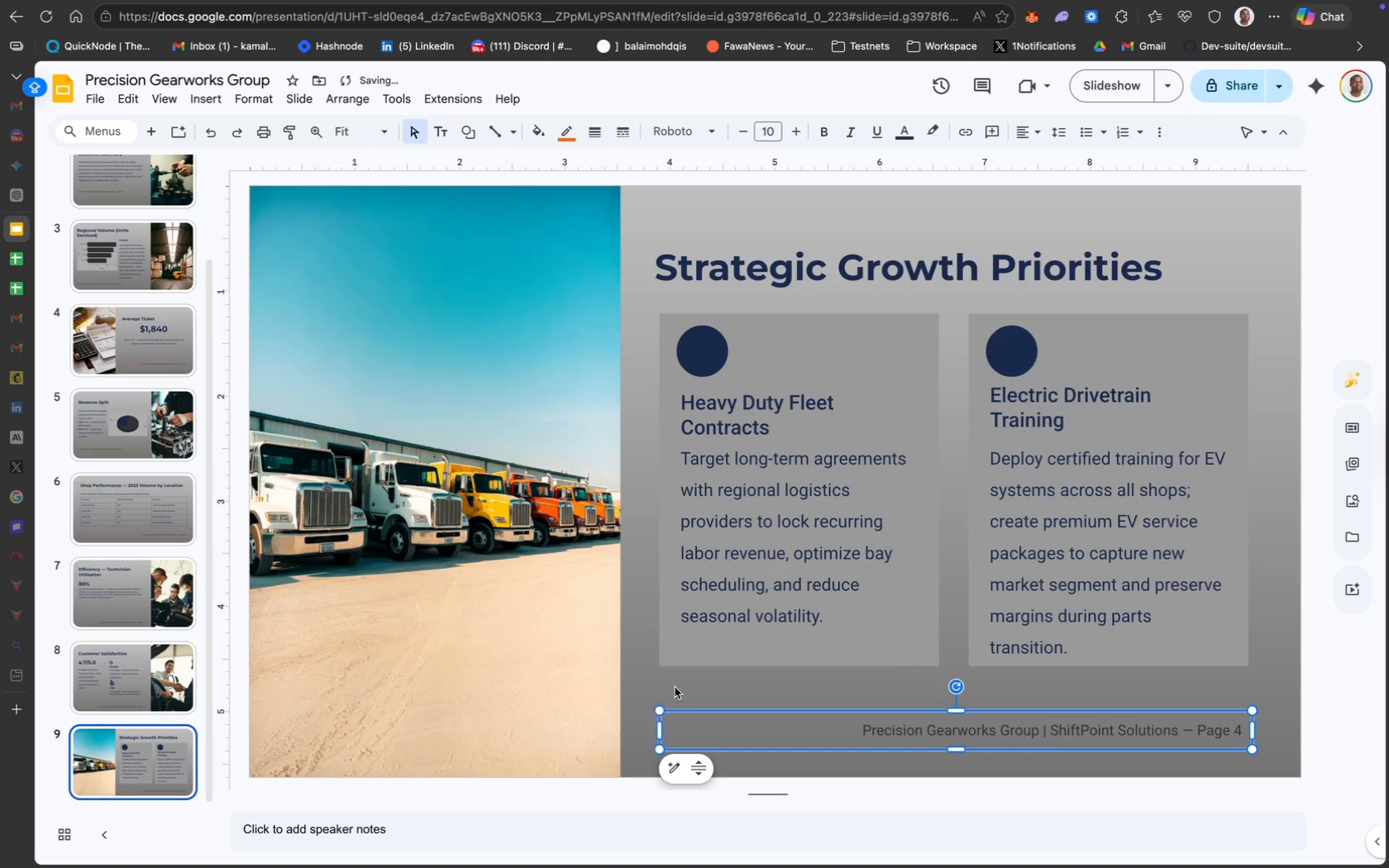 
left_click([677, 685])
 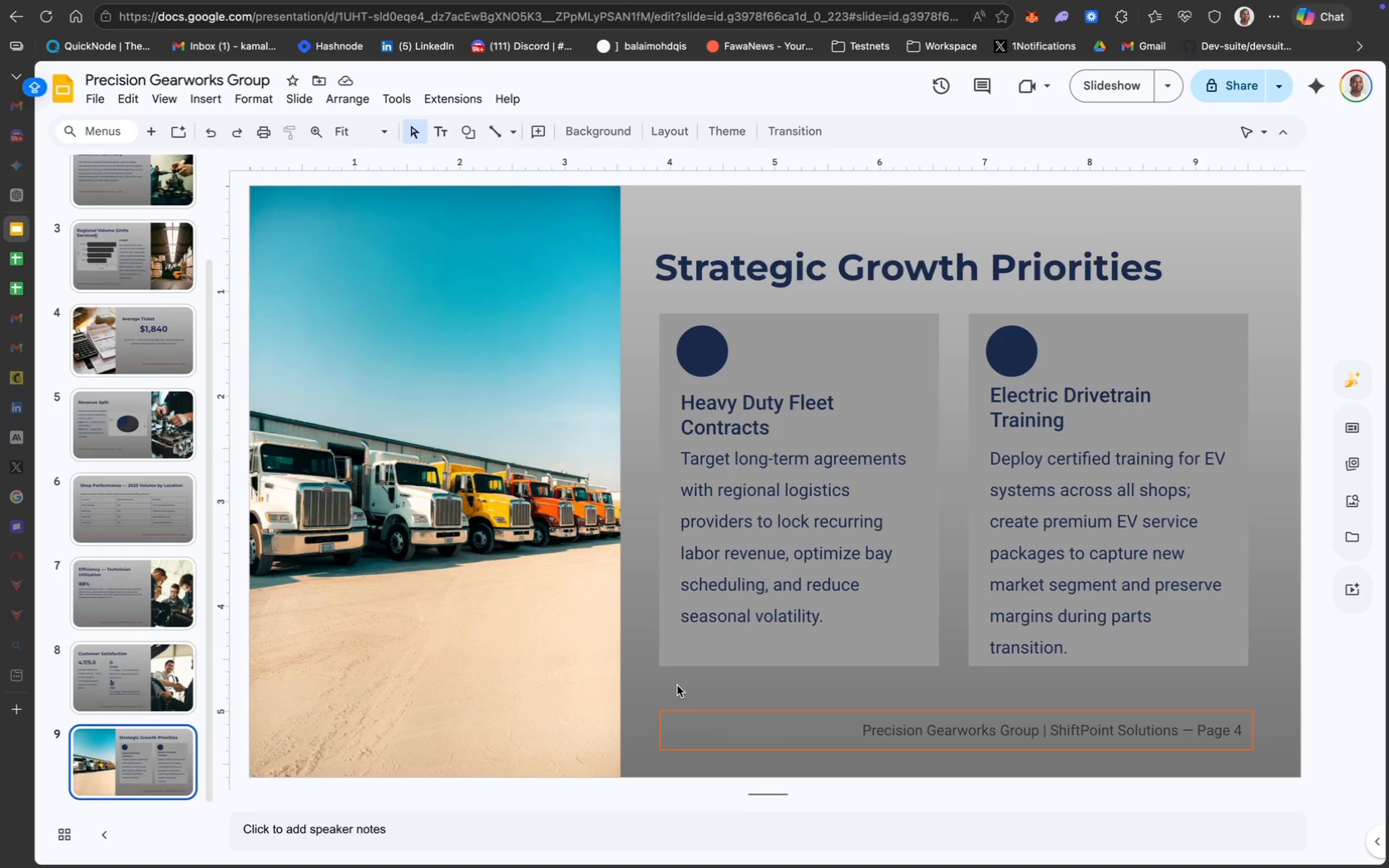 
wait(65.75)
 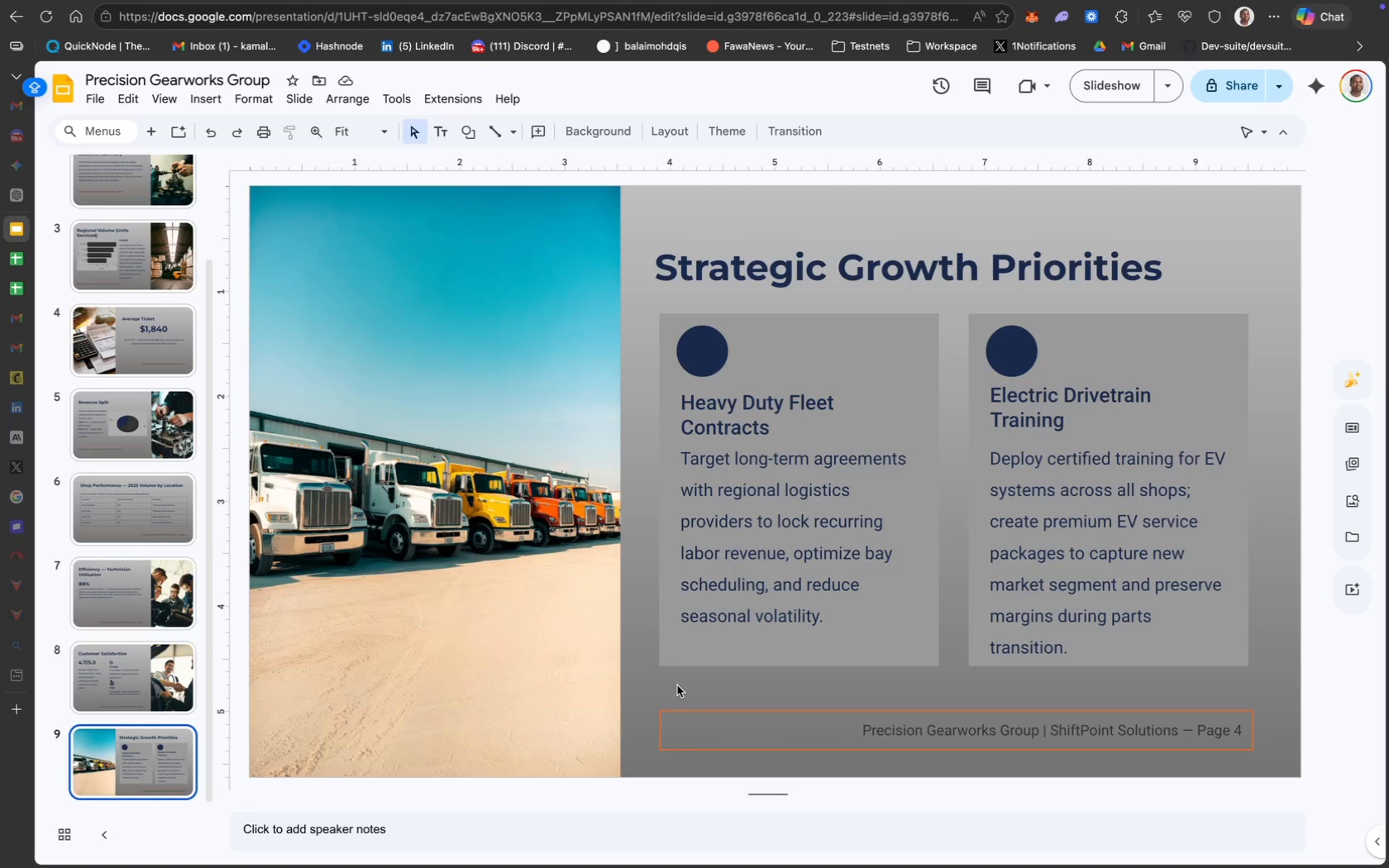 
key(ArrowRight)
 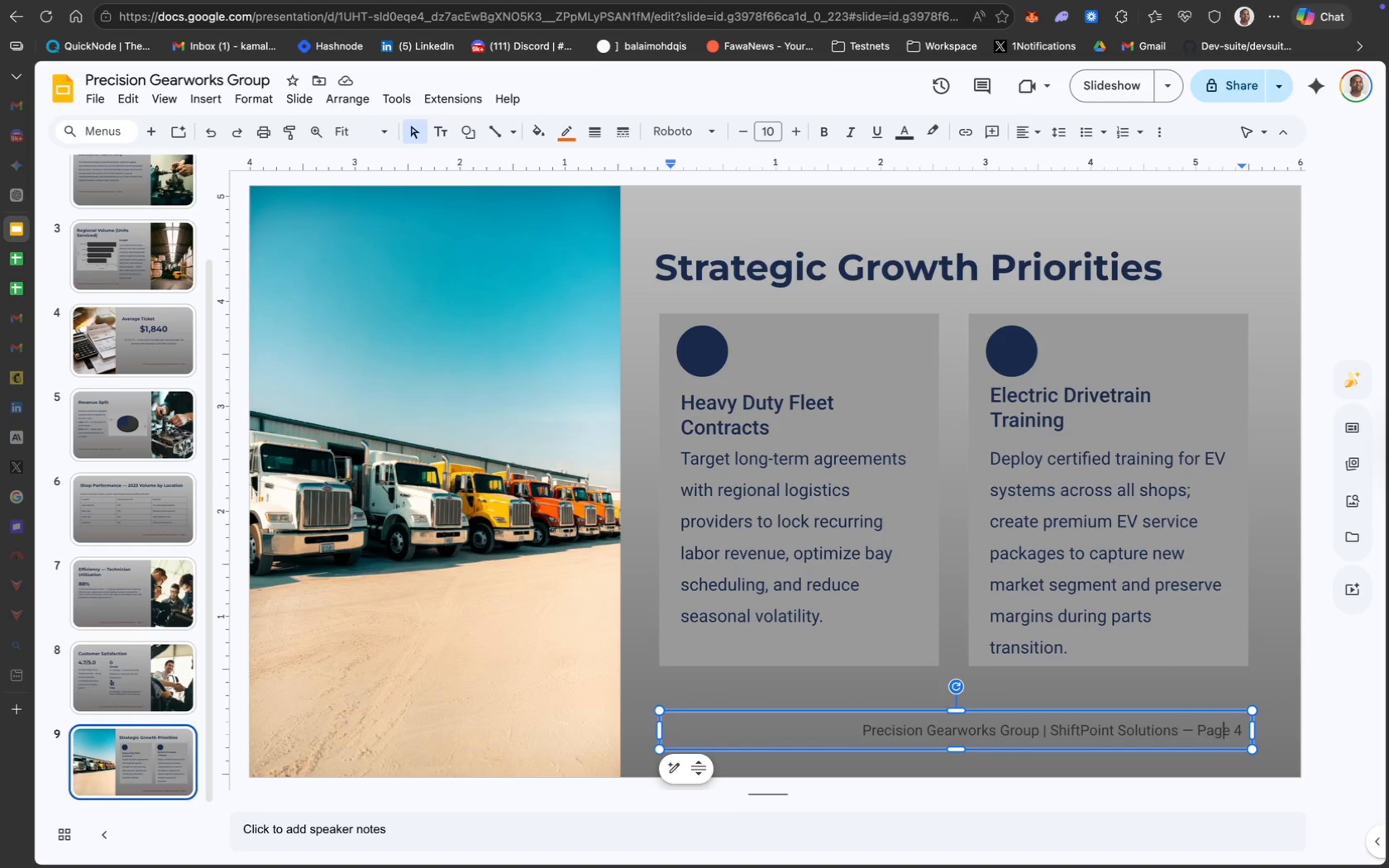 
key(ArrowRight)
 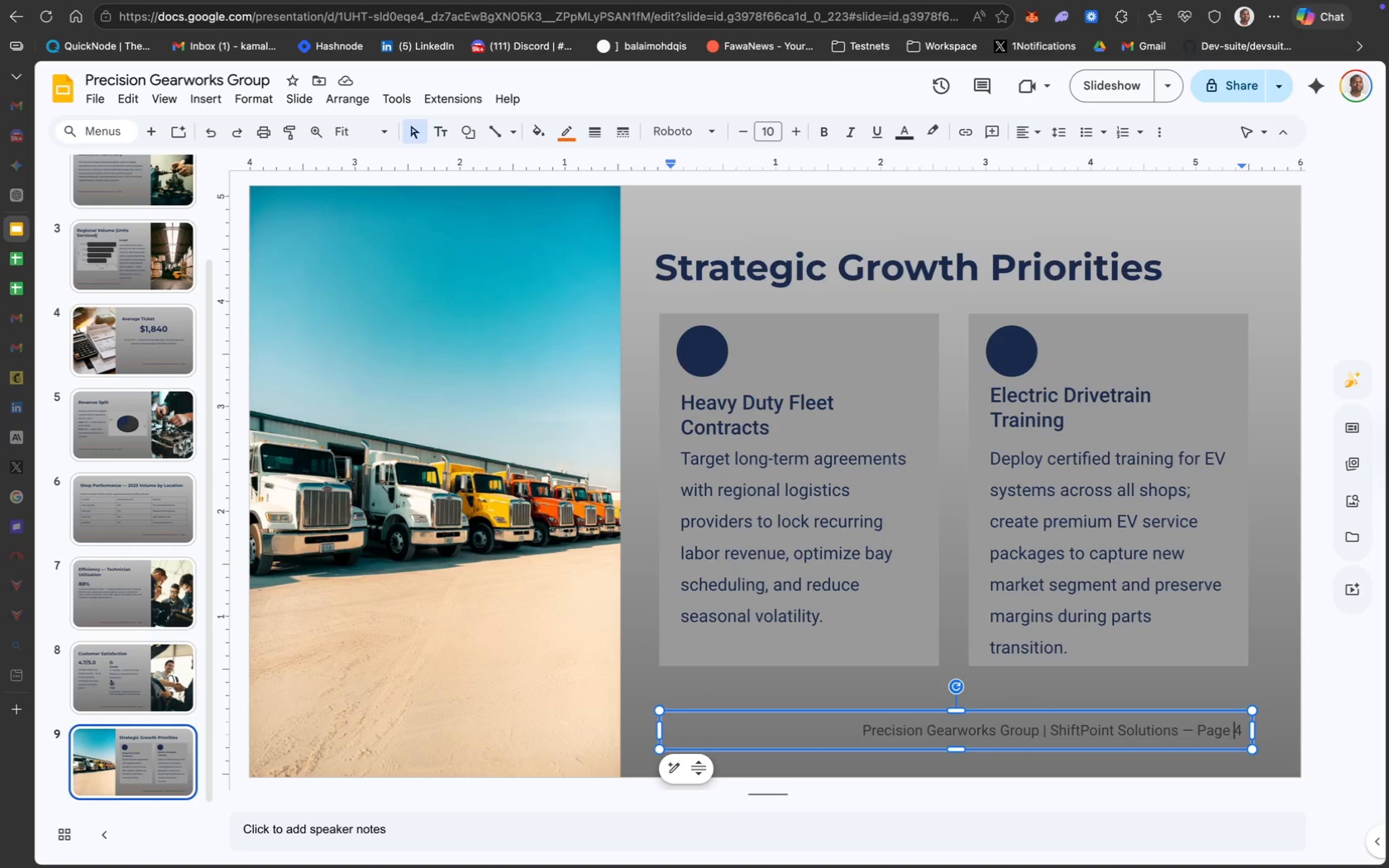 
key(ArrowRight)
 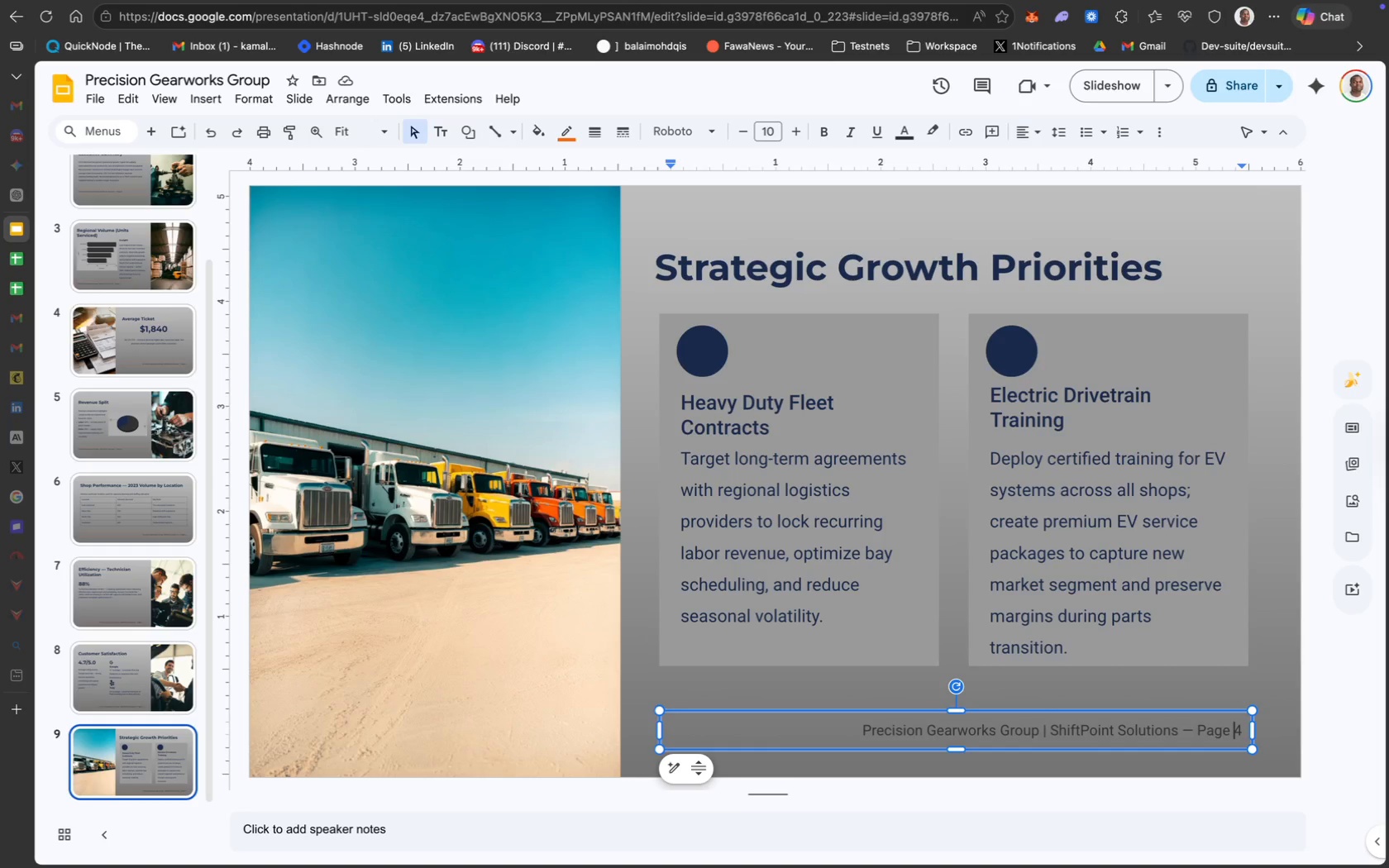 
key(ArrowRight)
 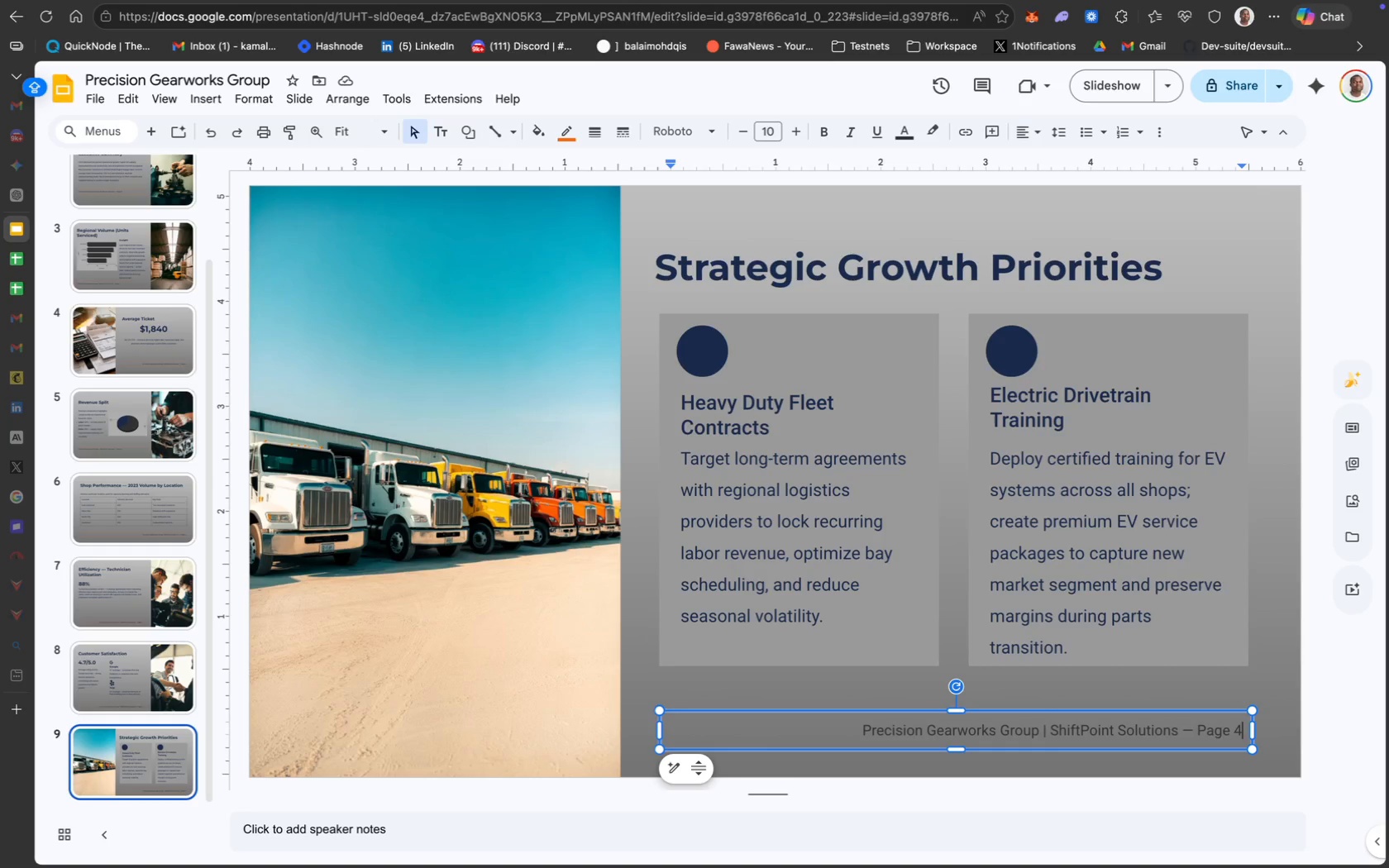 
key(Backspace)
 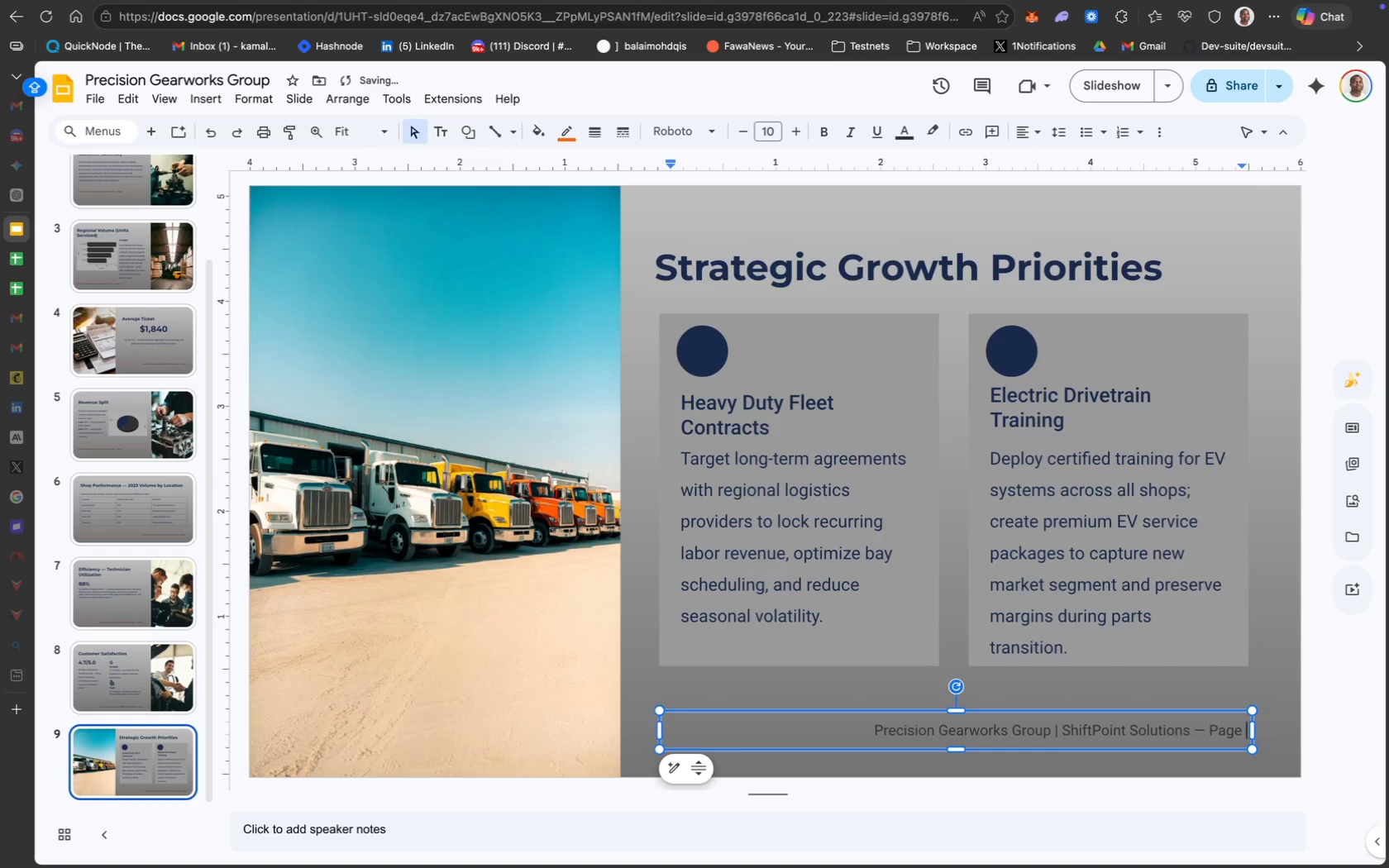 
key(9)
 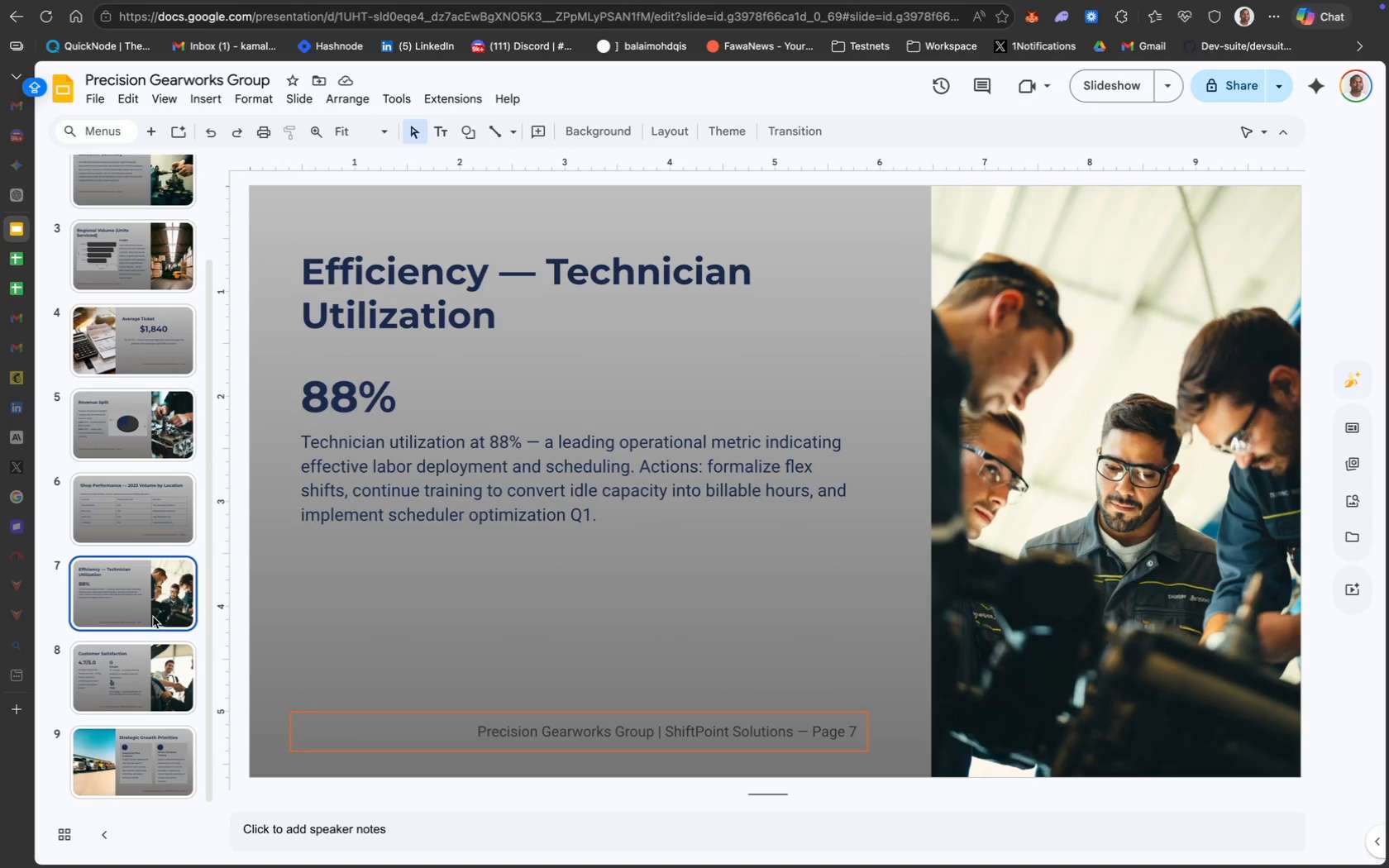 
wait(20.6)
 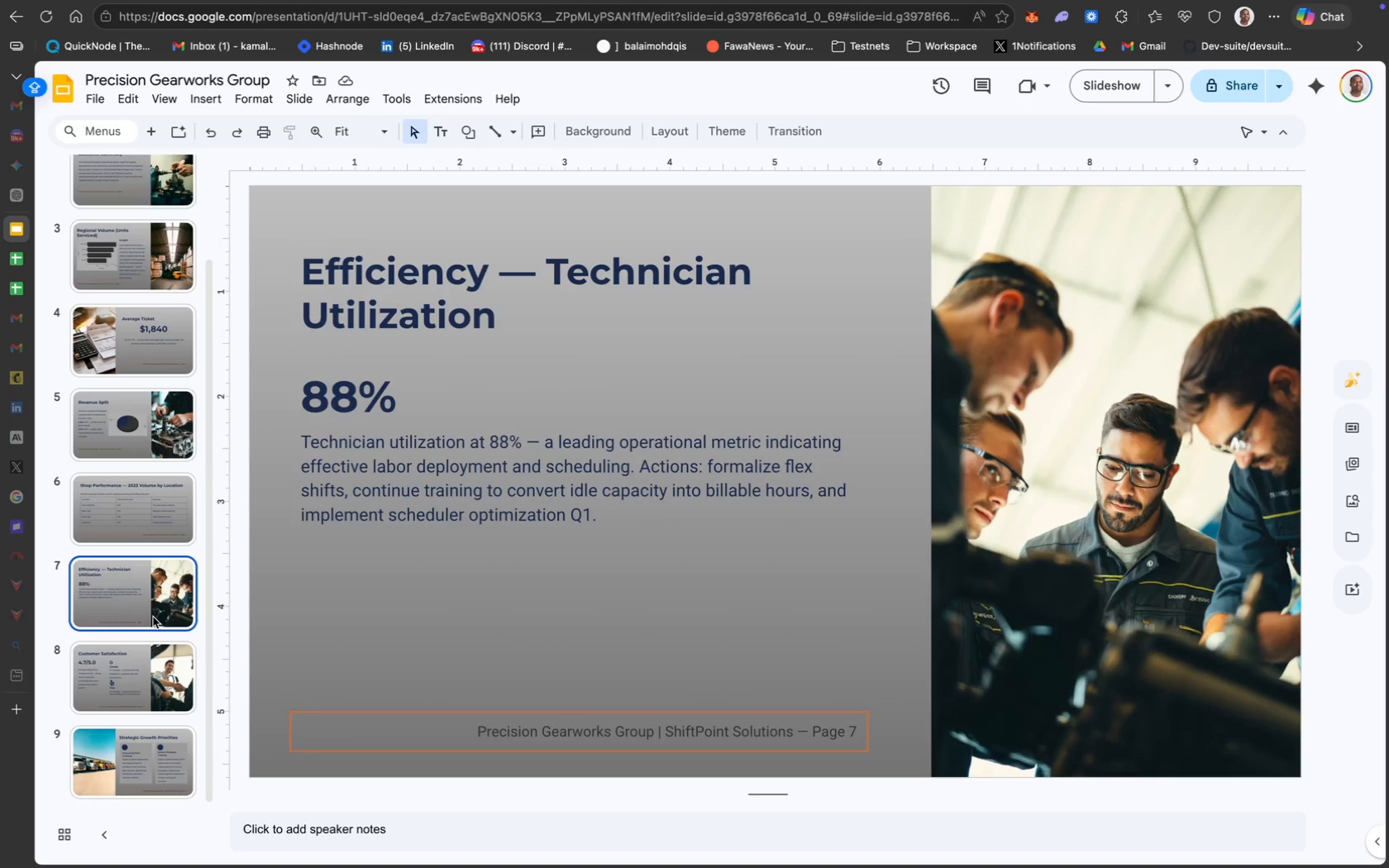 
left_click([126, 522])
 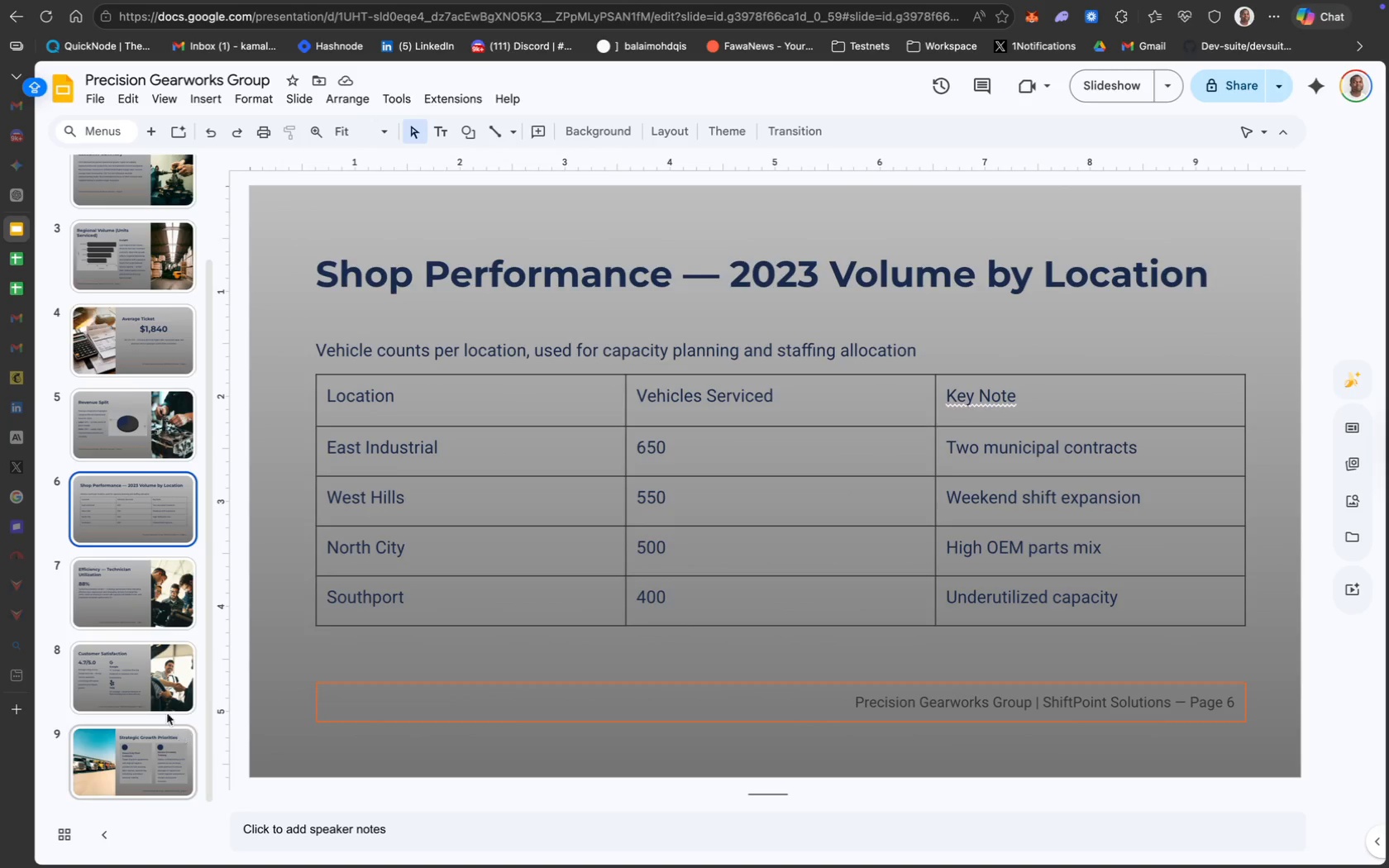 
left_click([148, 616])
 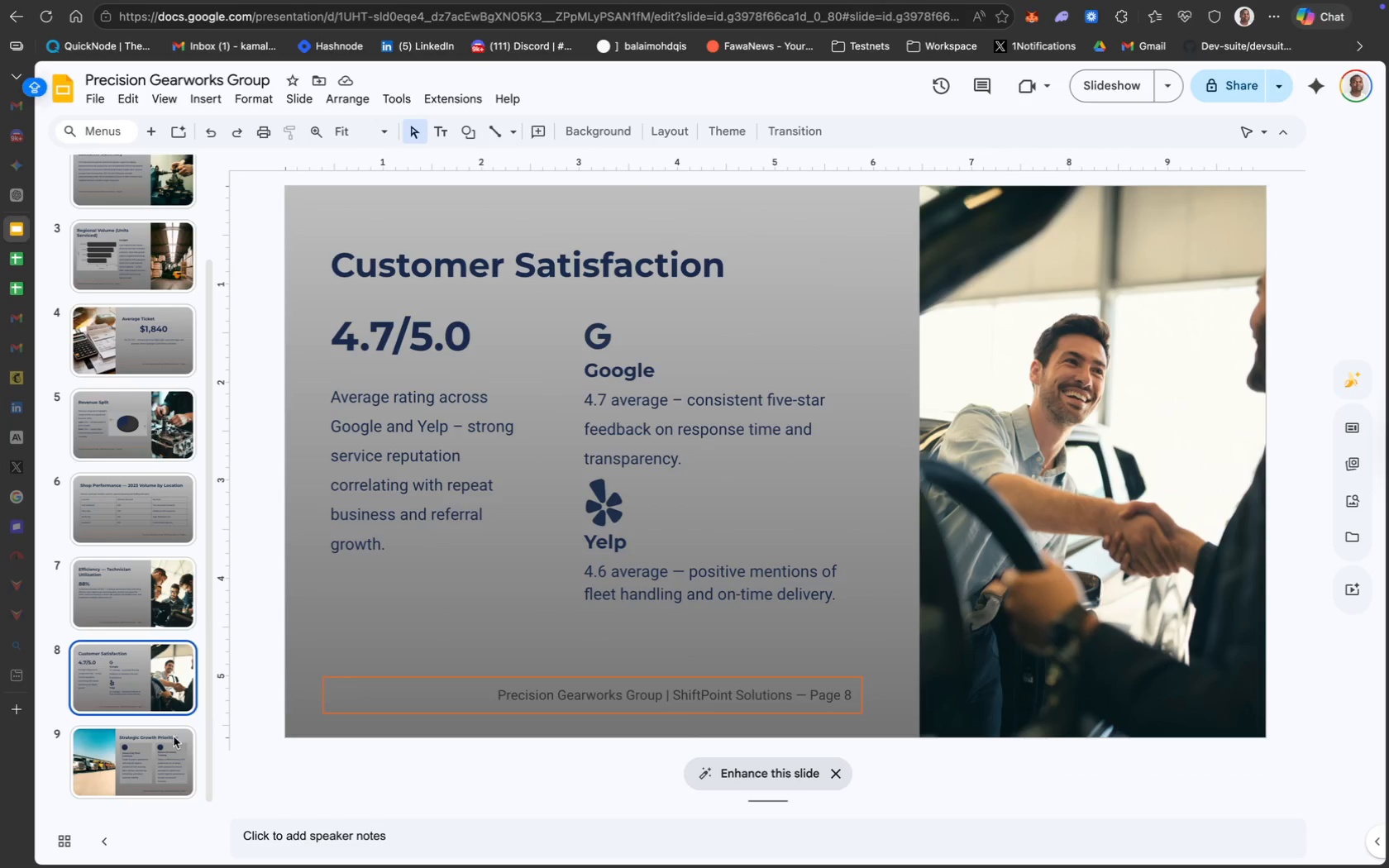 
left_click([169, 751])
 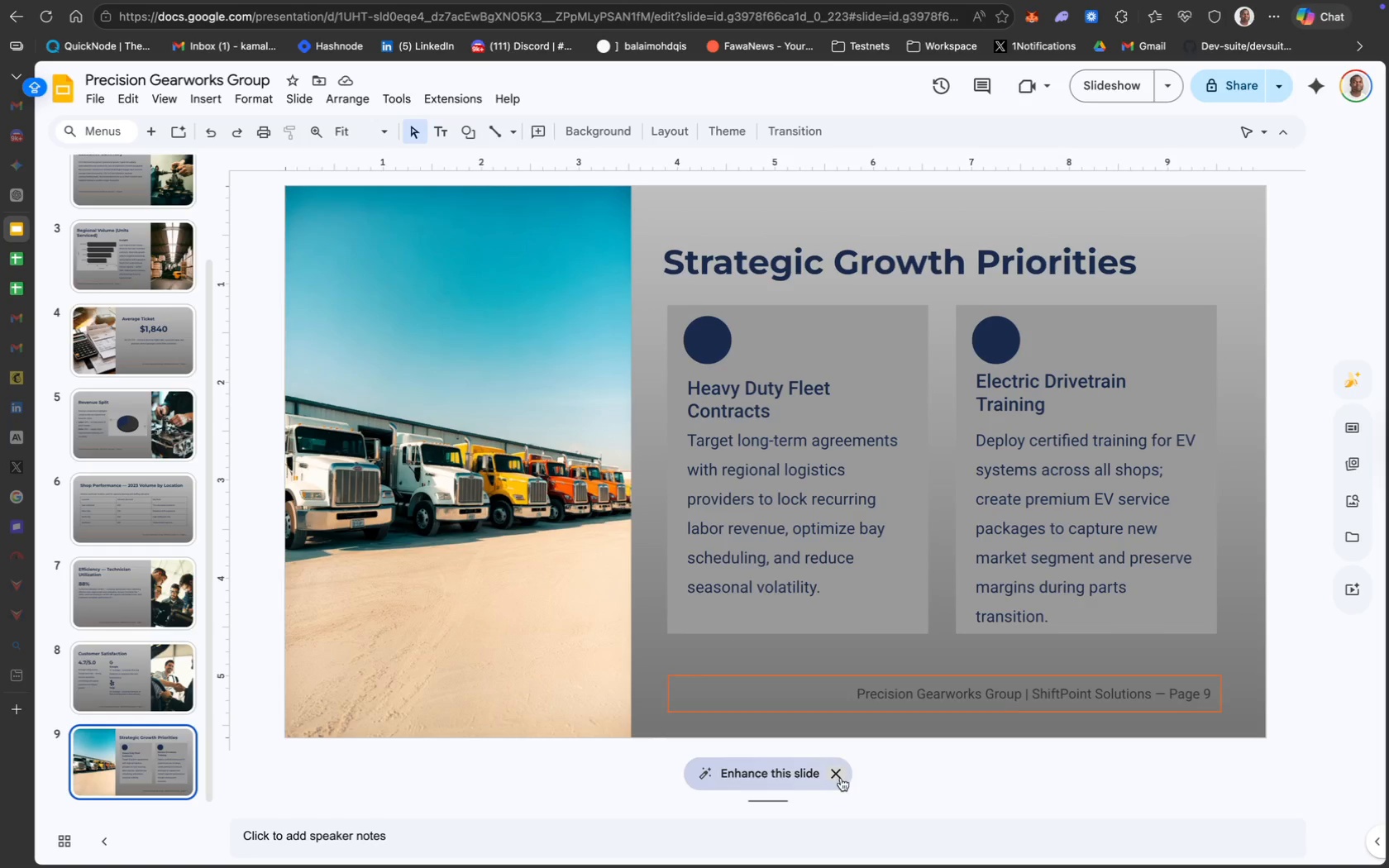 
left_click([840, 775])
 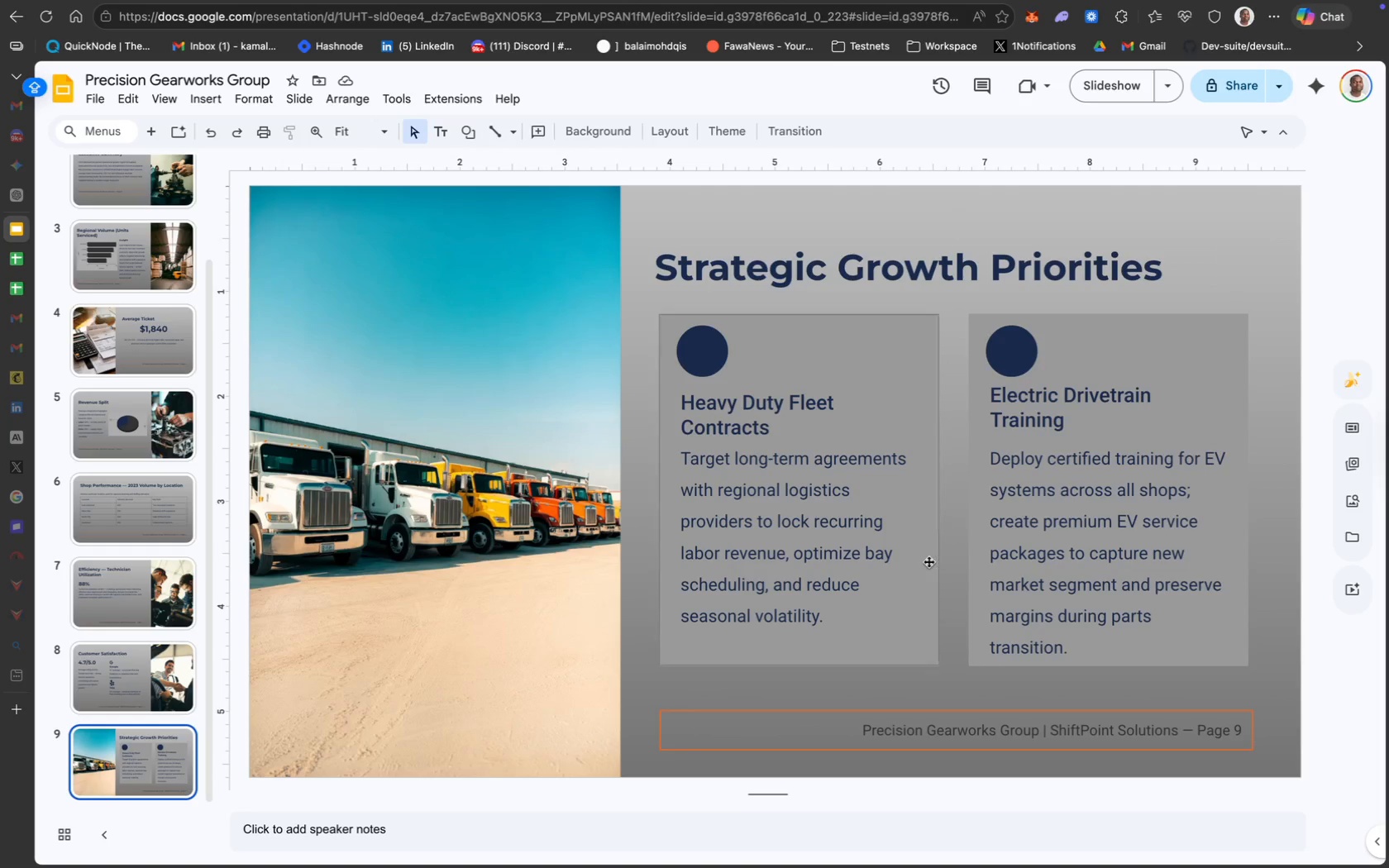 
wait(16.21)
 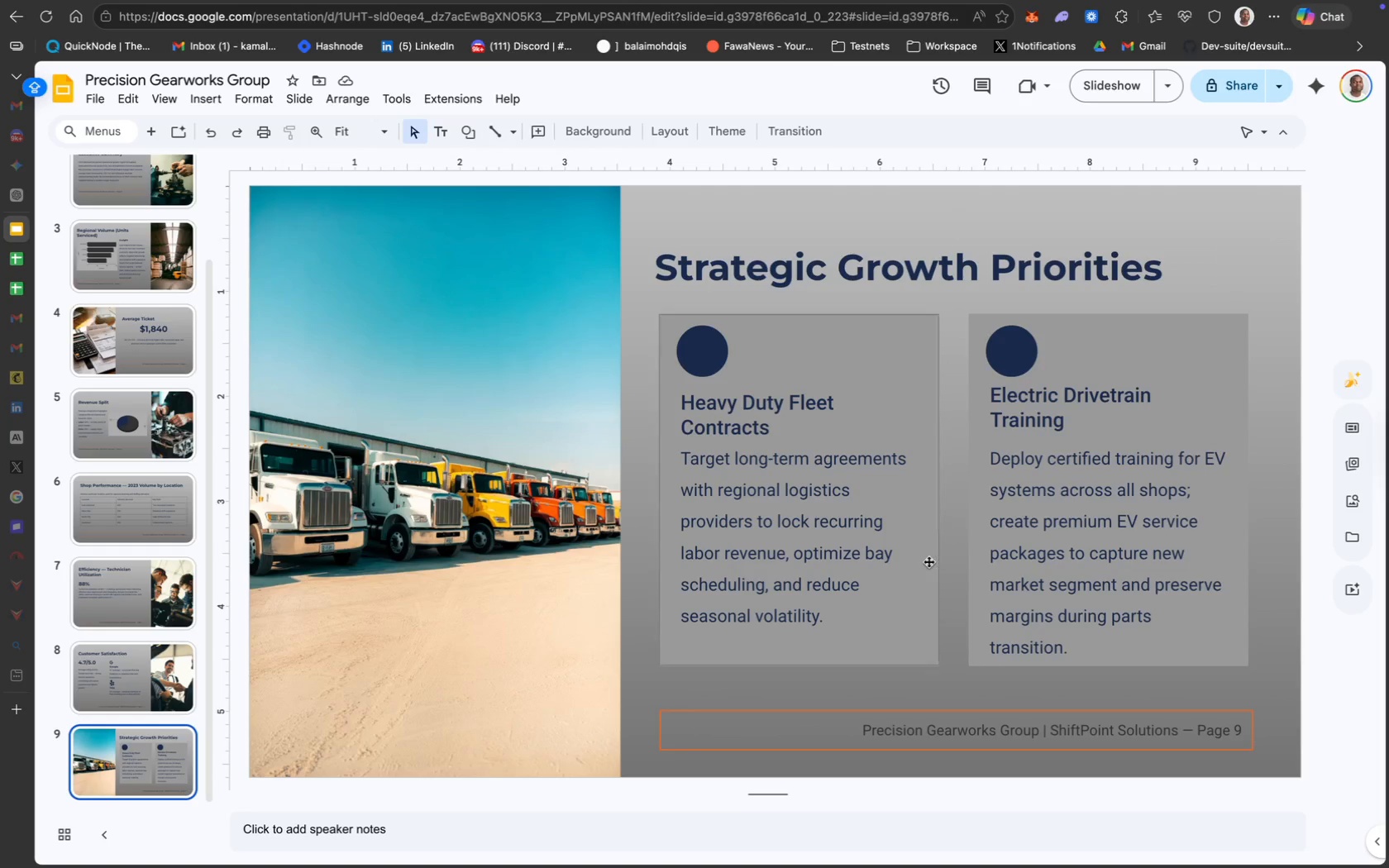 
left_click([202, 103])
 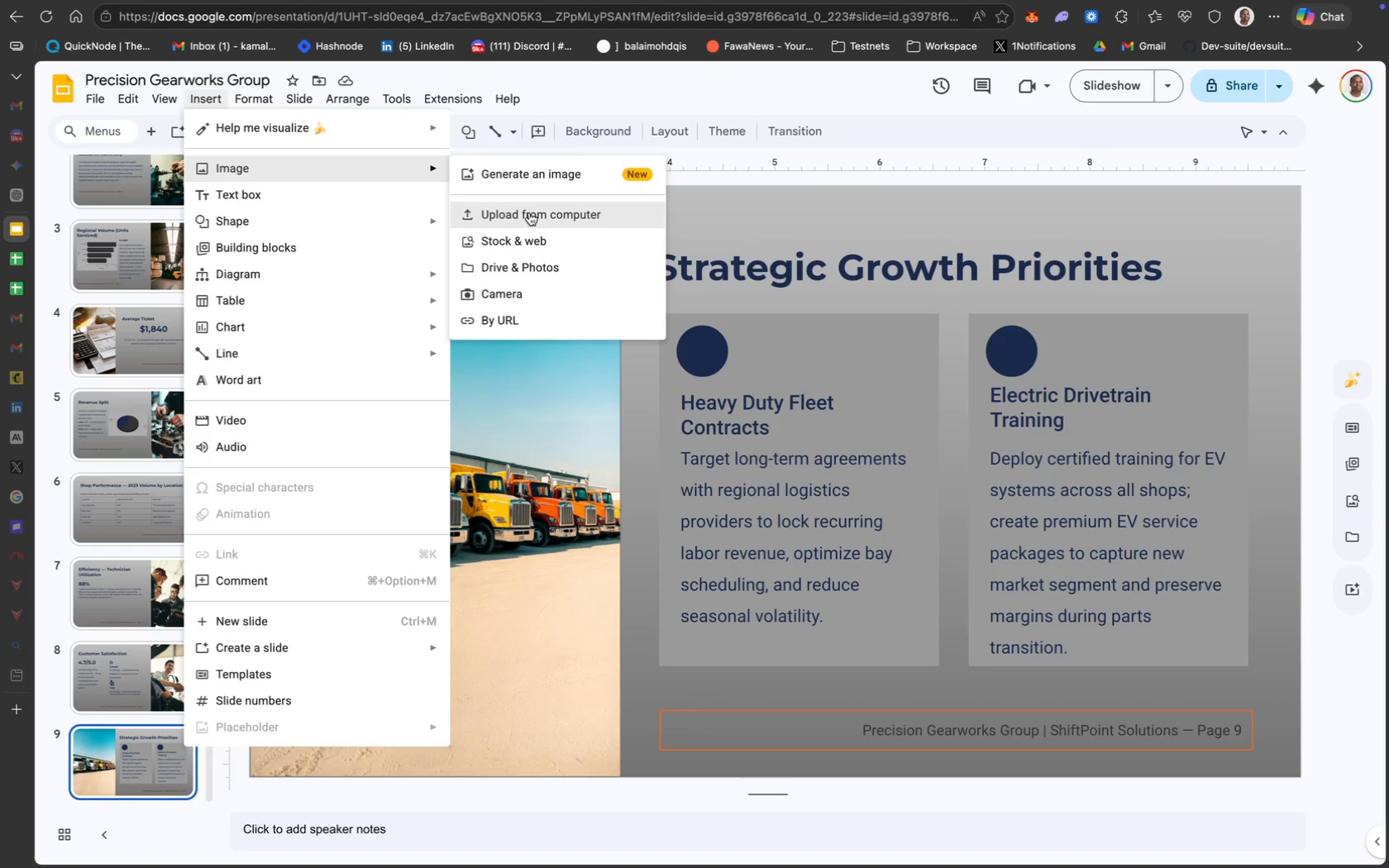 
left_click([528, 212])
 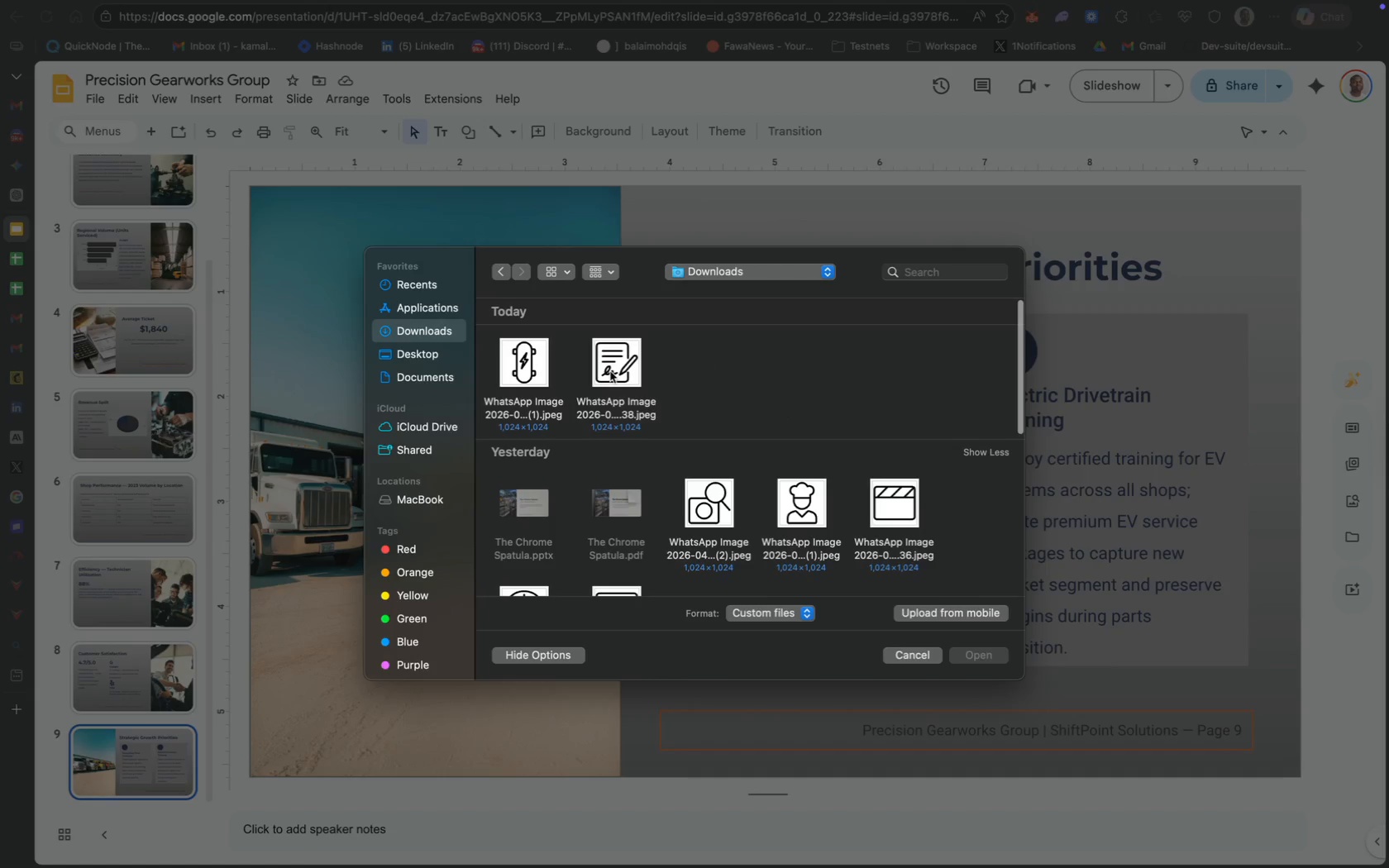 
wait(6.65)
 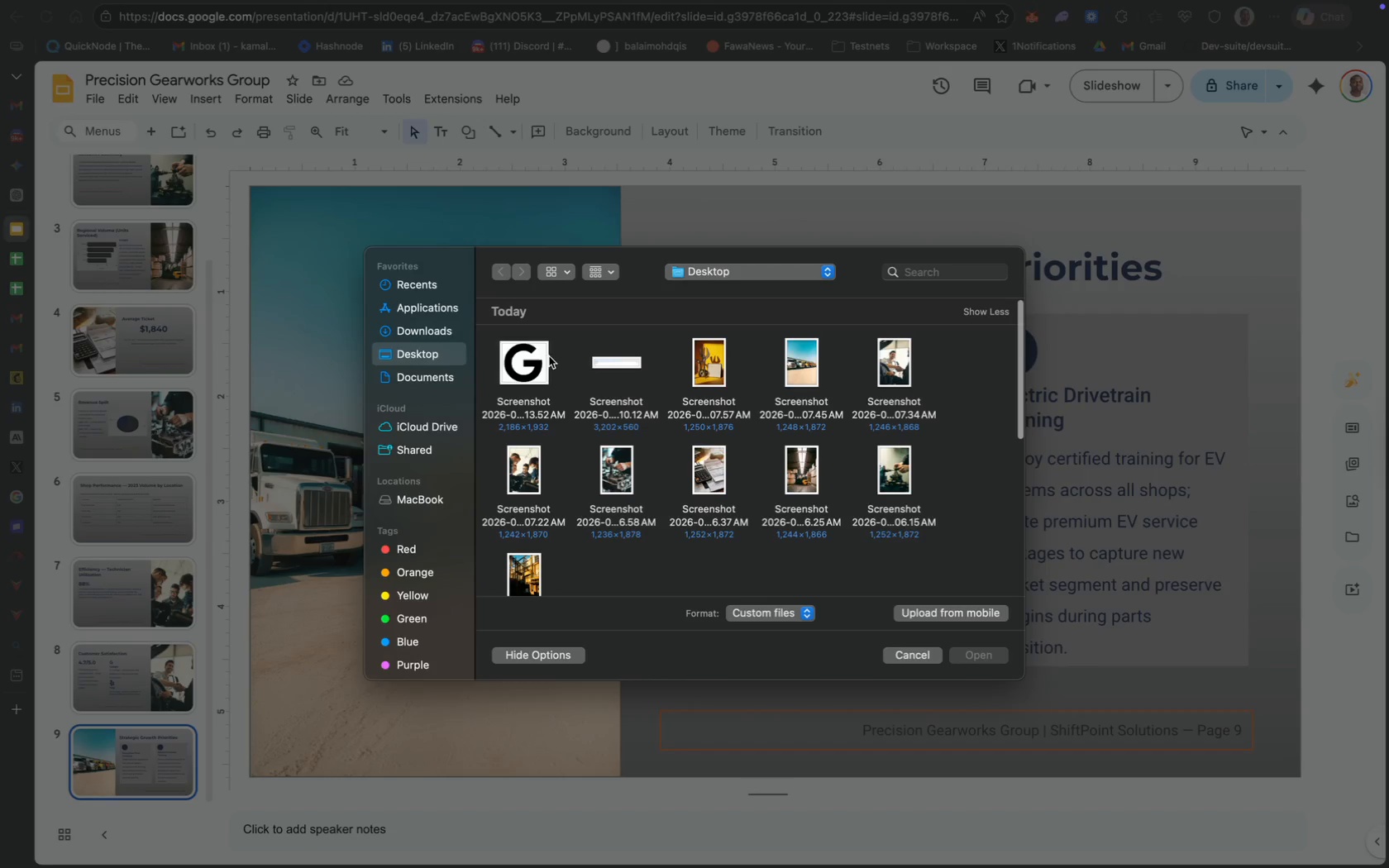 
left_click([963, 658])
 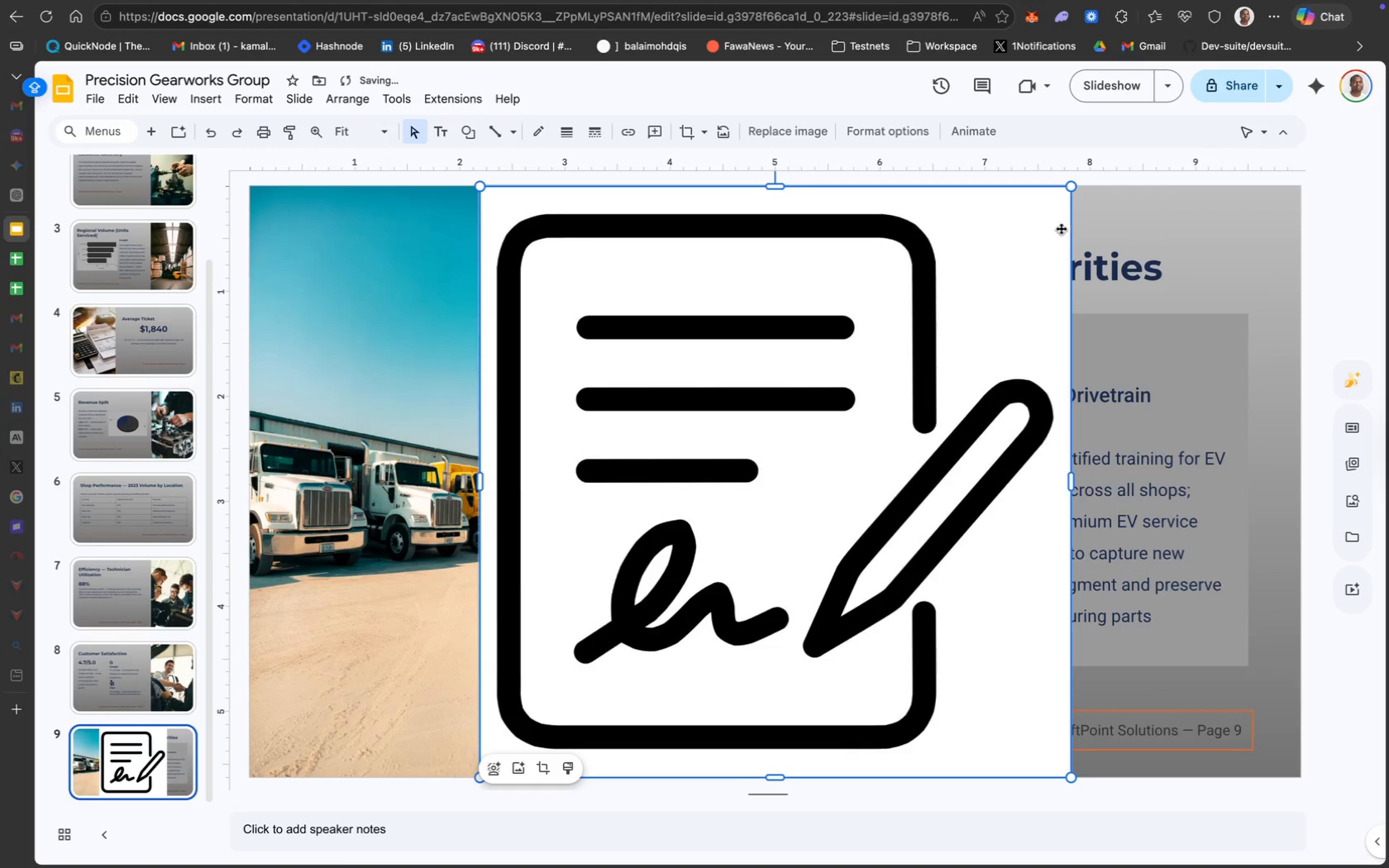 
left_click_drag(start_coordinate=[1072, 189], to_coordinate=[547, 742])
 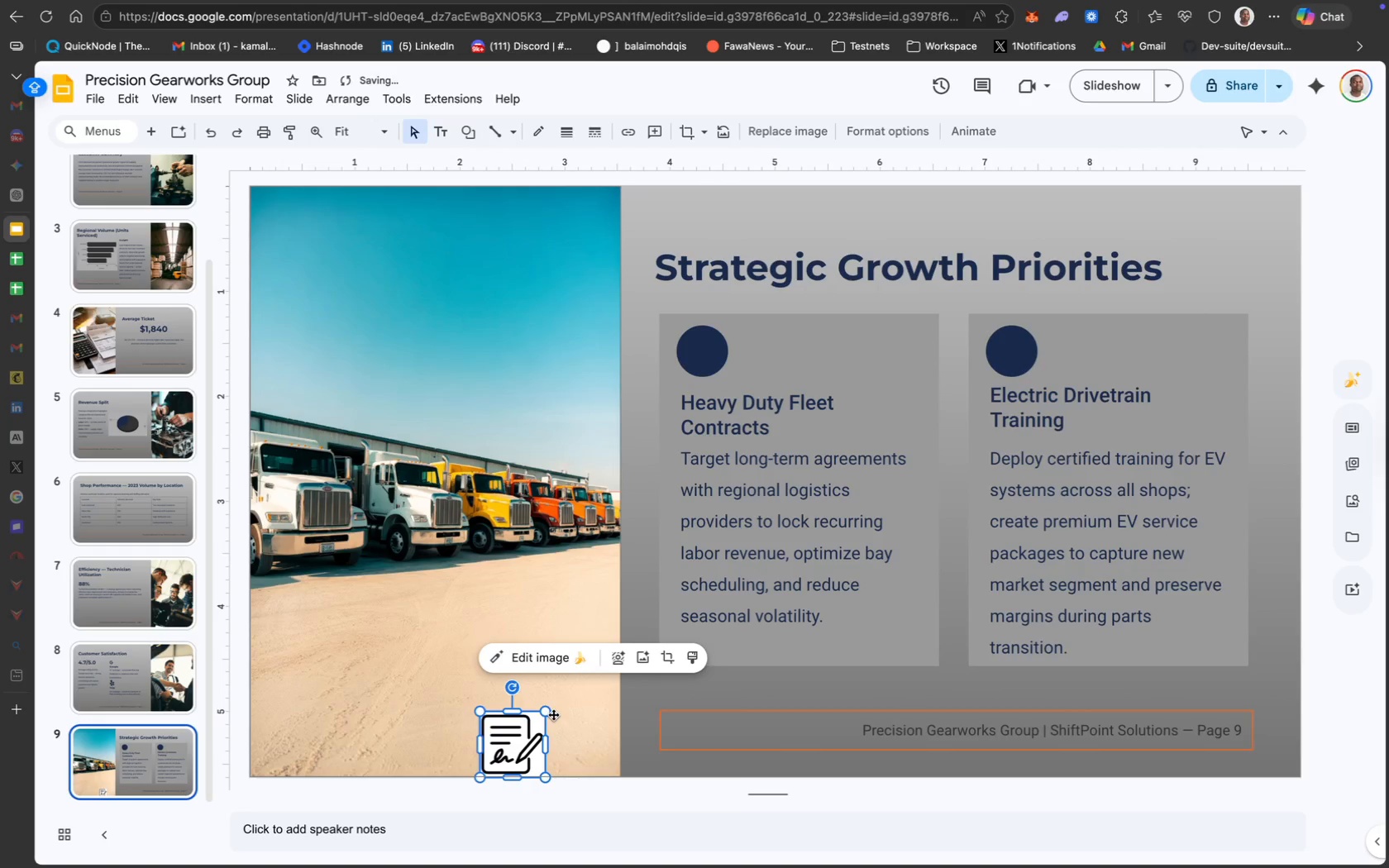 
left_click_drag(start_coordinate=[545, 714], to_coordinate=[526, 732])
 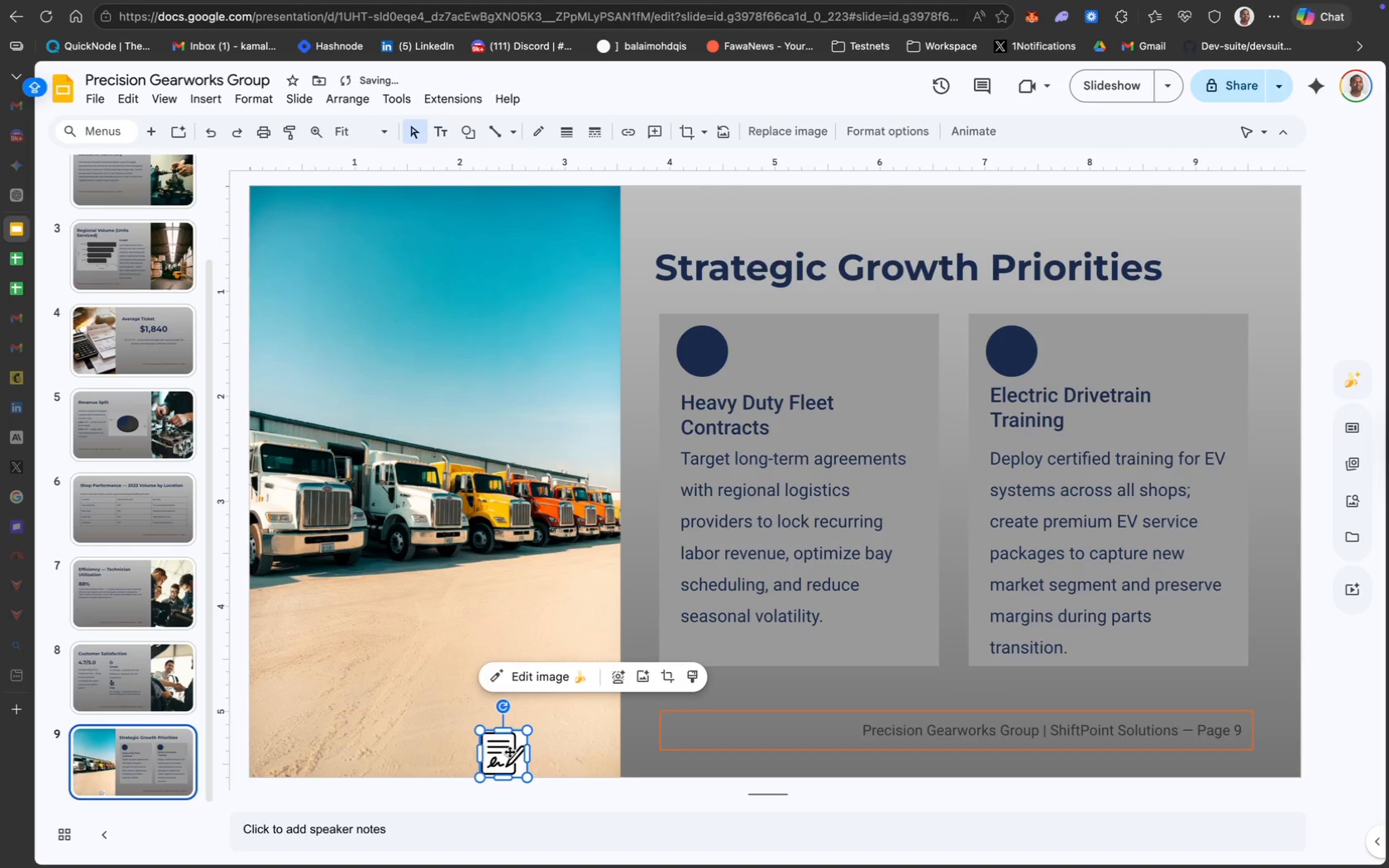 
left_click_drag(start_coordinate=[509, 751], to_coordinate=[871, 334])
 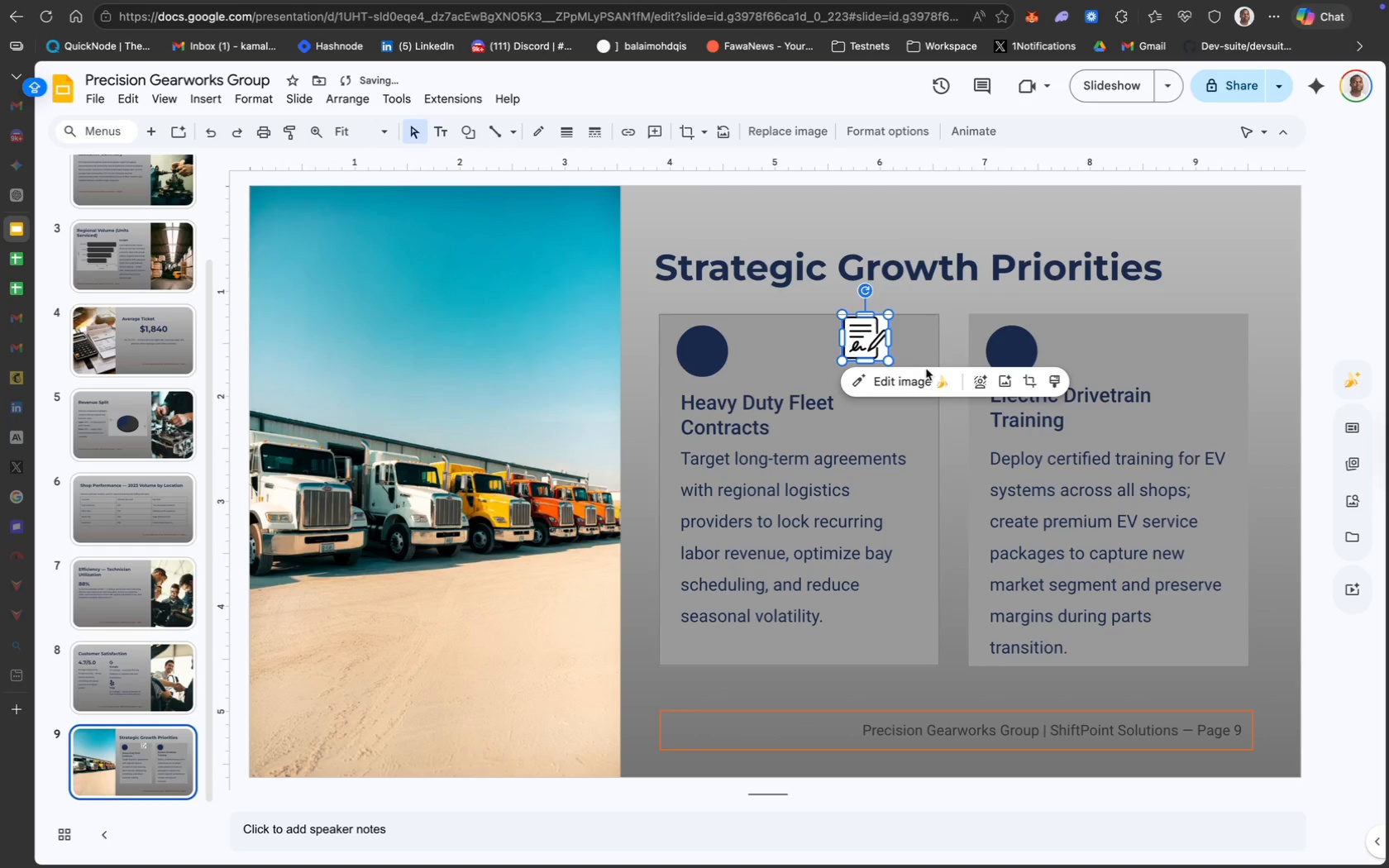 
mouse_move([972, 380])
 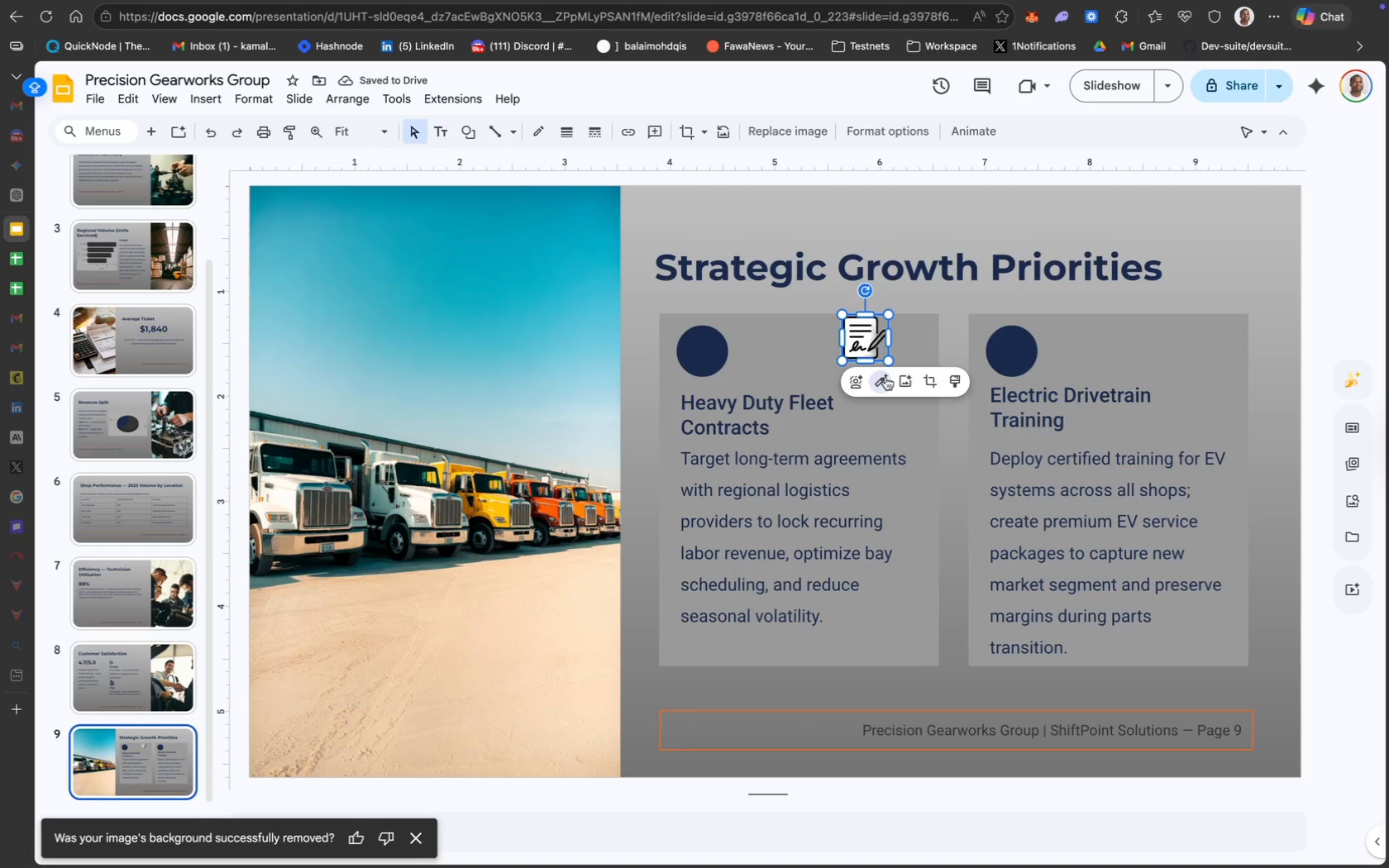 
key(Meta+Z)
 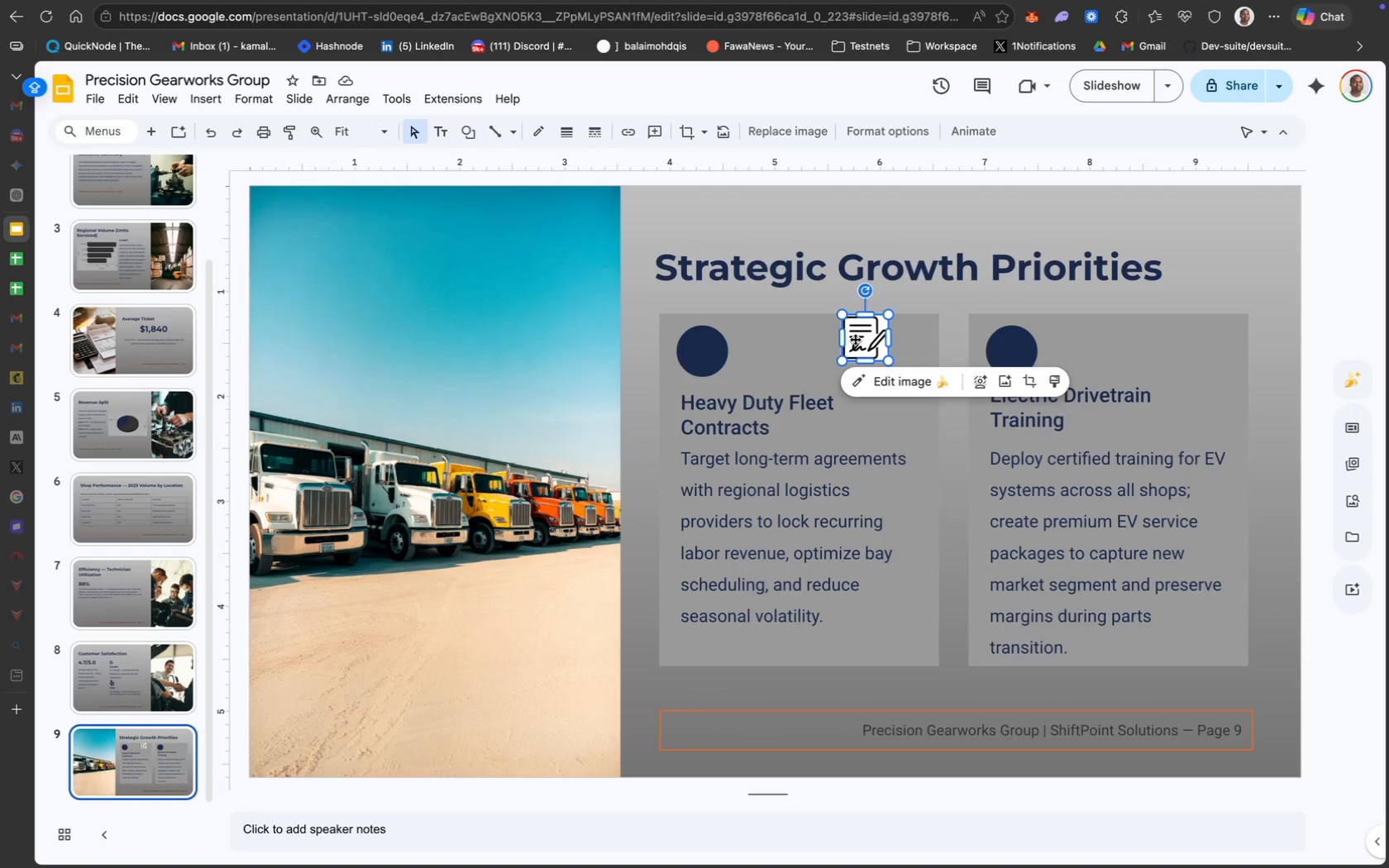 
wait(14.63)
 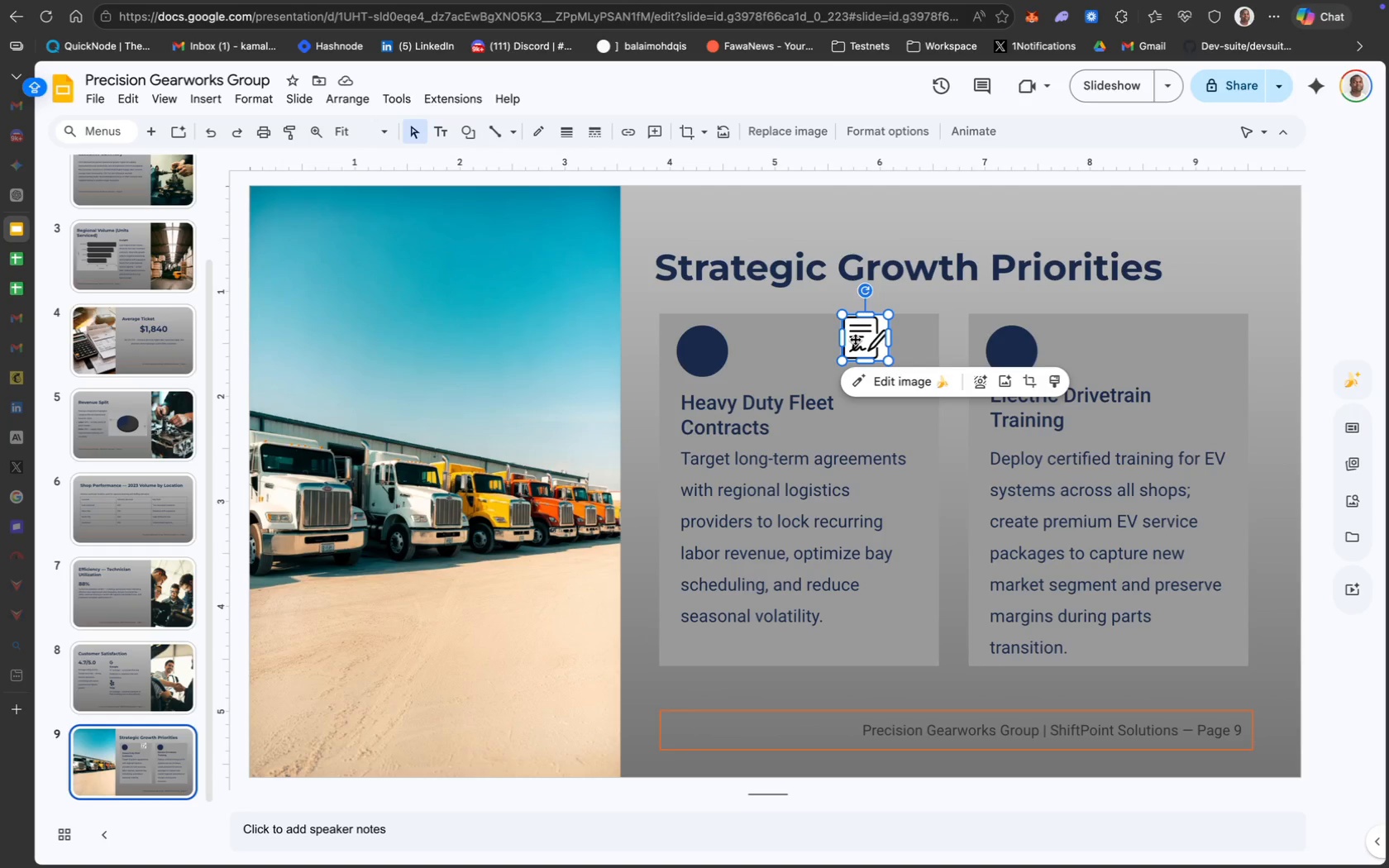 
left_click([912, 390])
 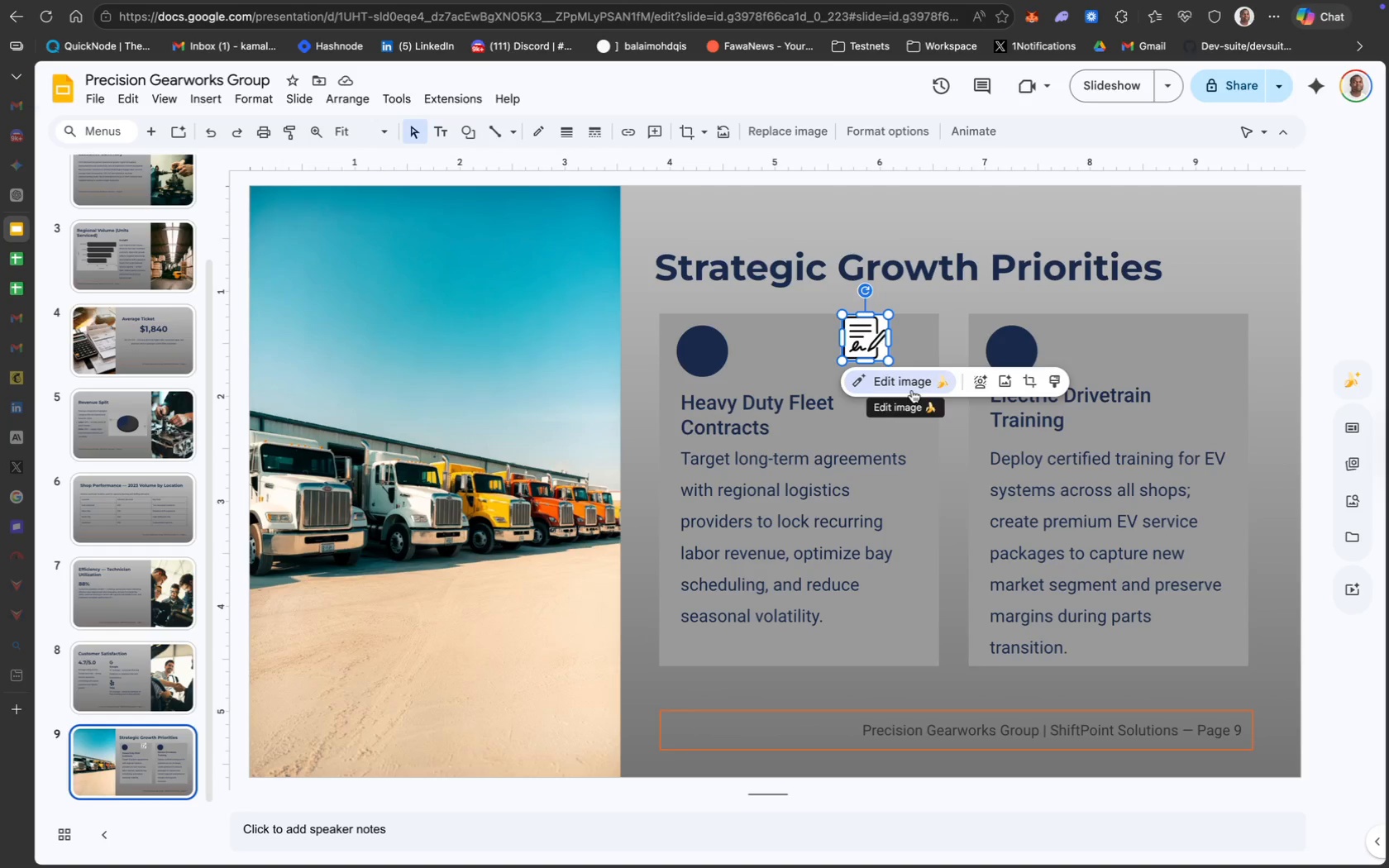 
mouse_move([933, 414])
 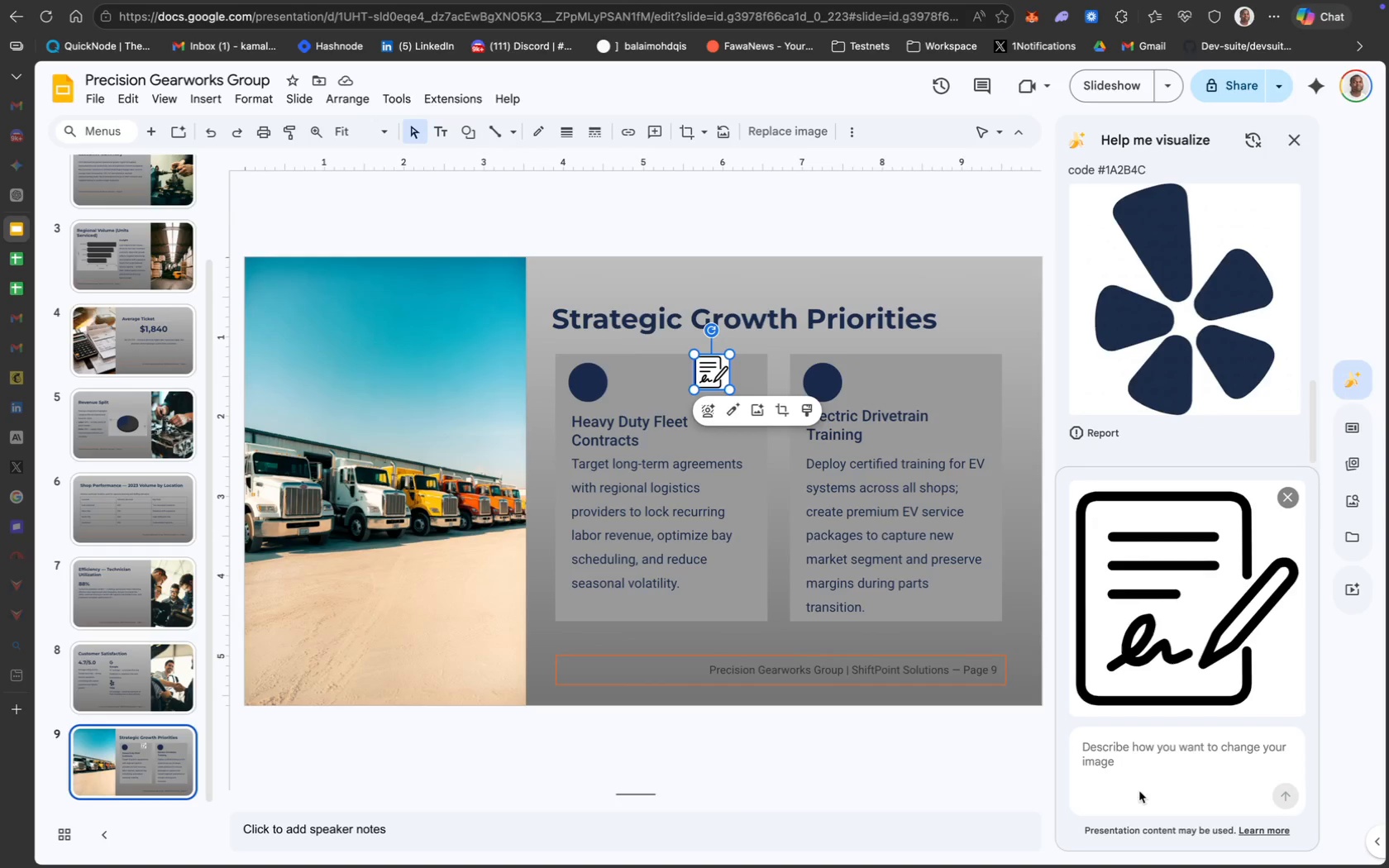 
left_click([1124, 782])
 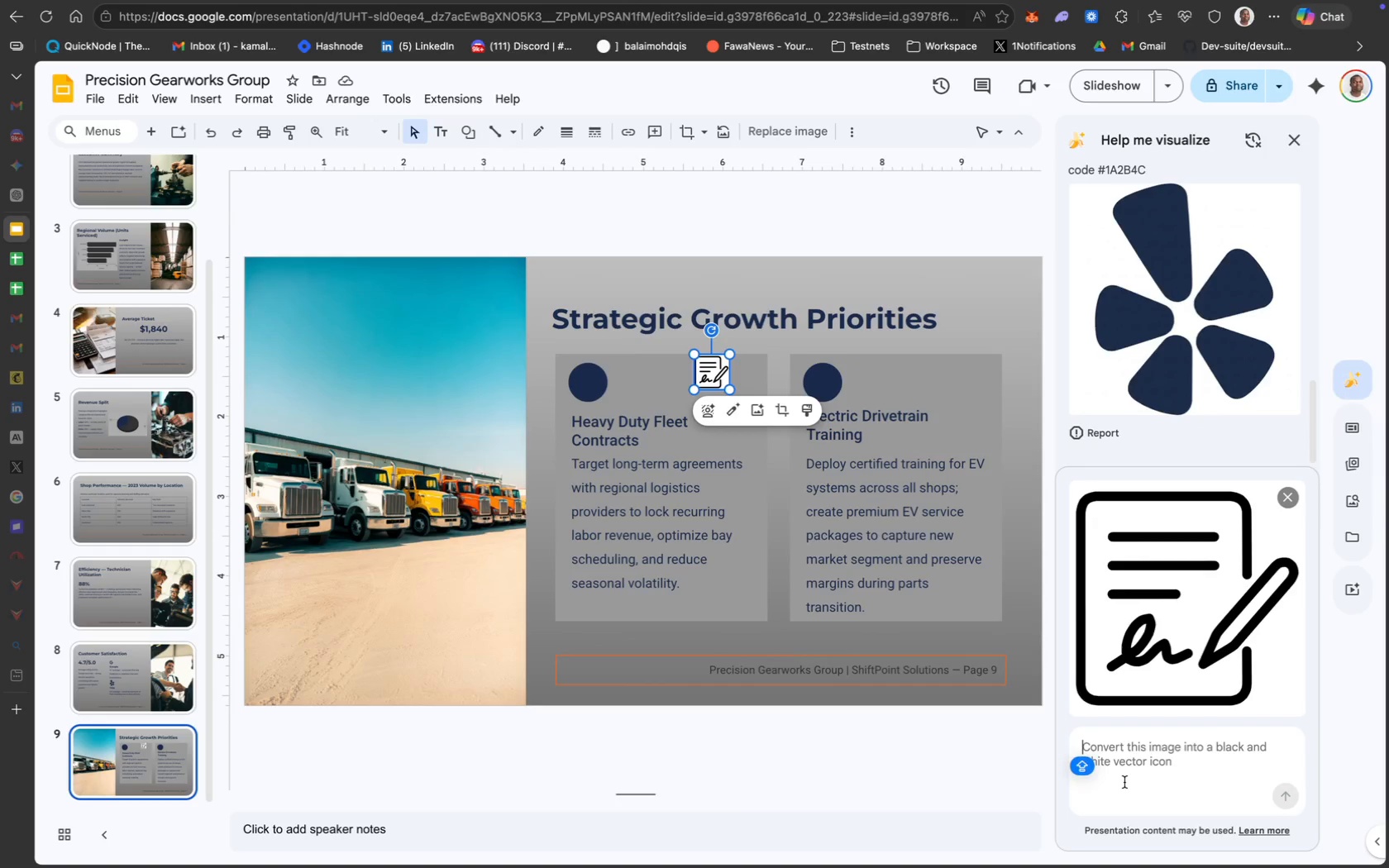 
type(Remove back)
 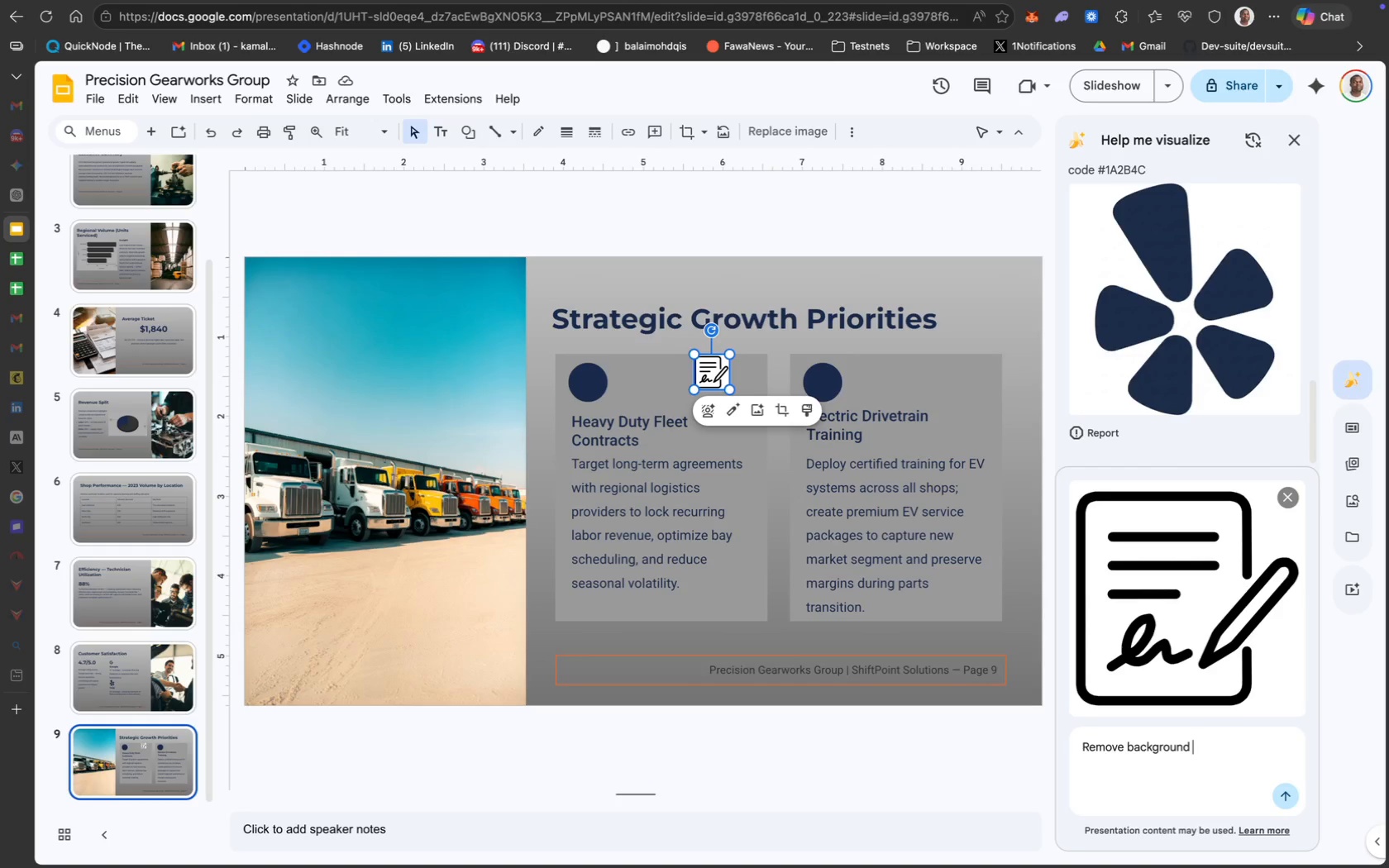 
key(Enter)
 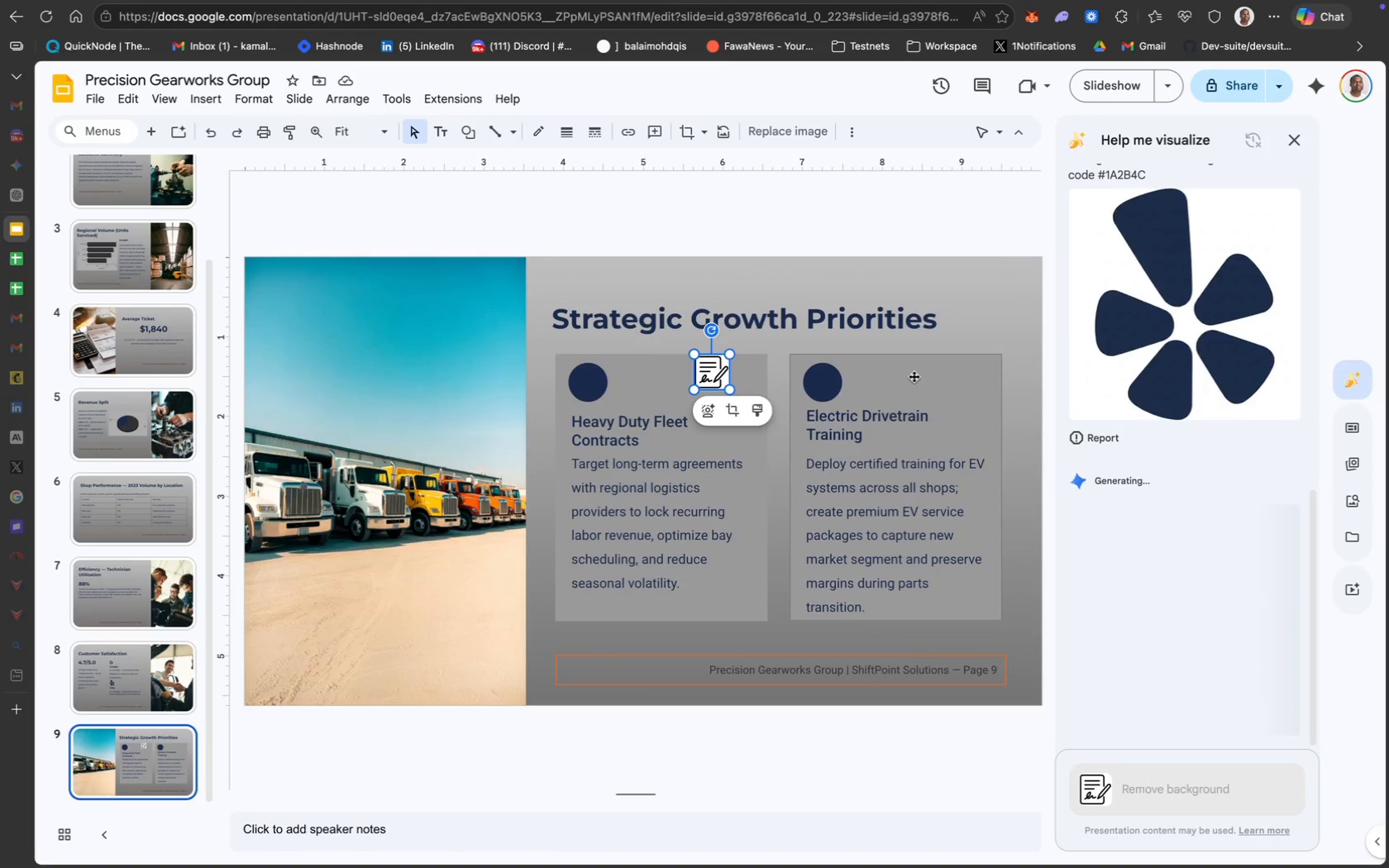 
wait(25.08)
 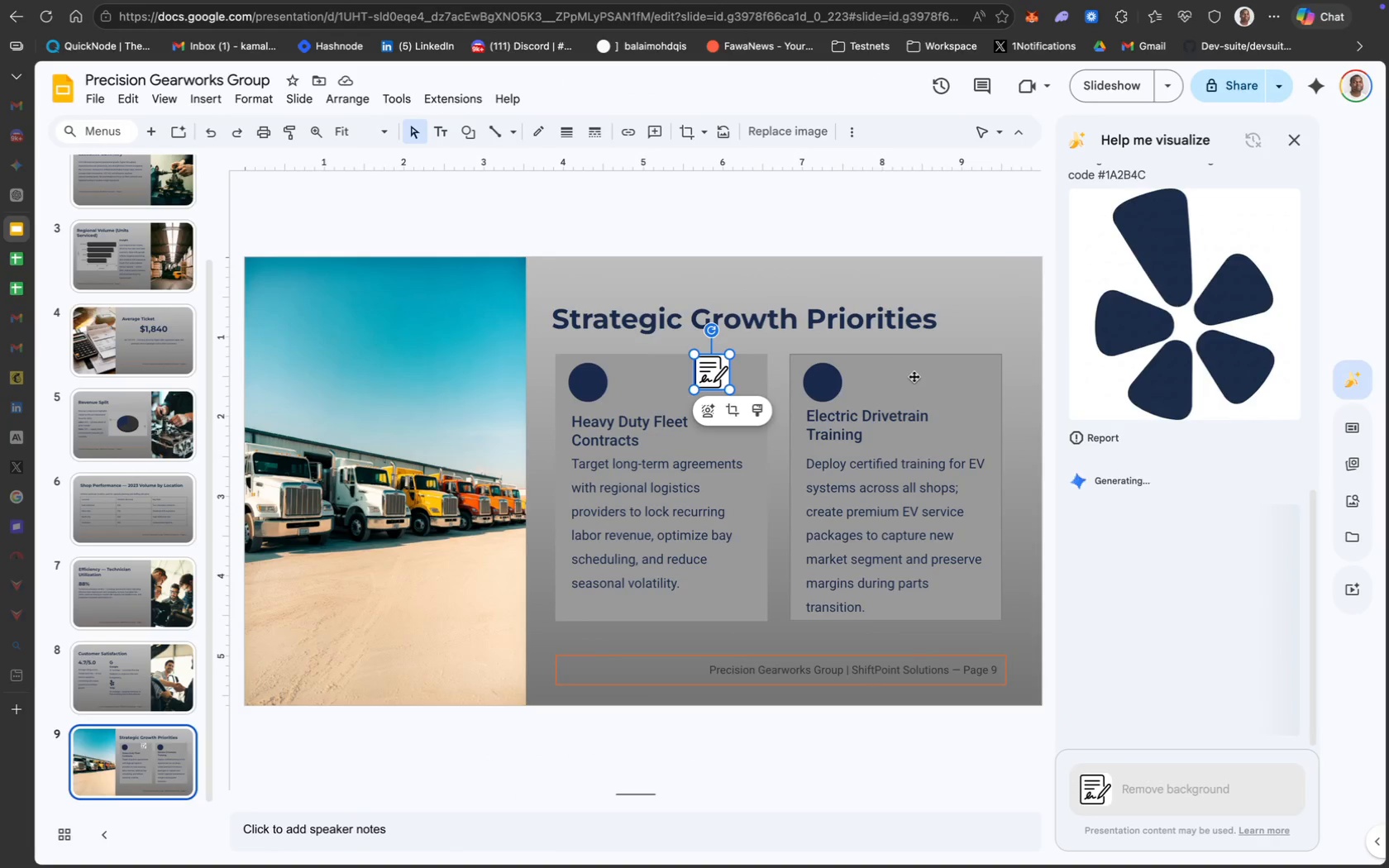 
left_click_drag(start_coordinate=[713, 376], to_coordinate=[637, 379])
 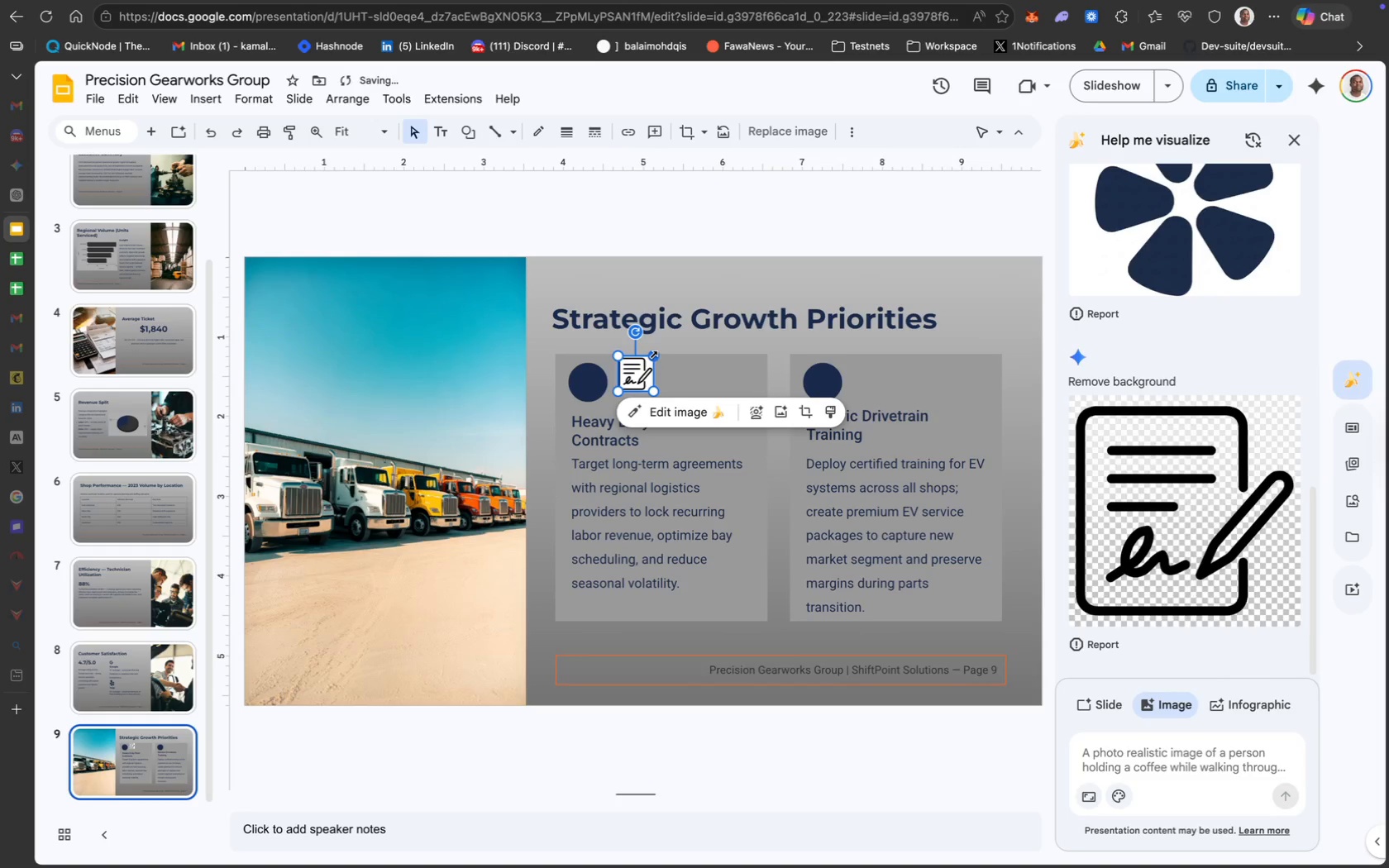 
left_click_drag(start_coordinate=[653, 356], to_coordinate=[635, 373])
 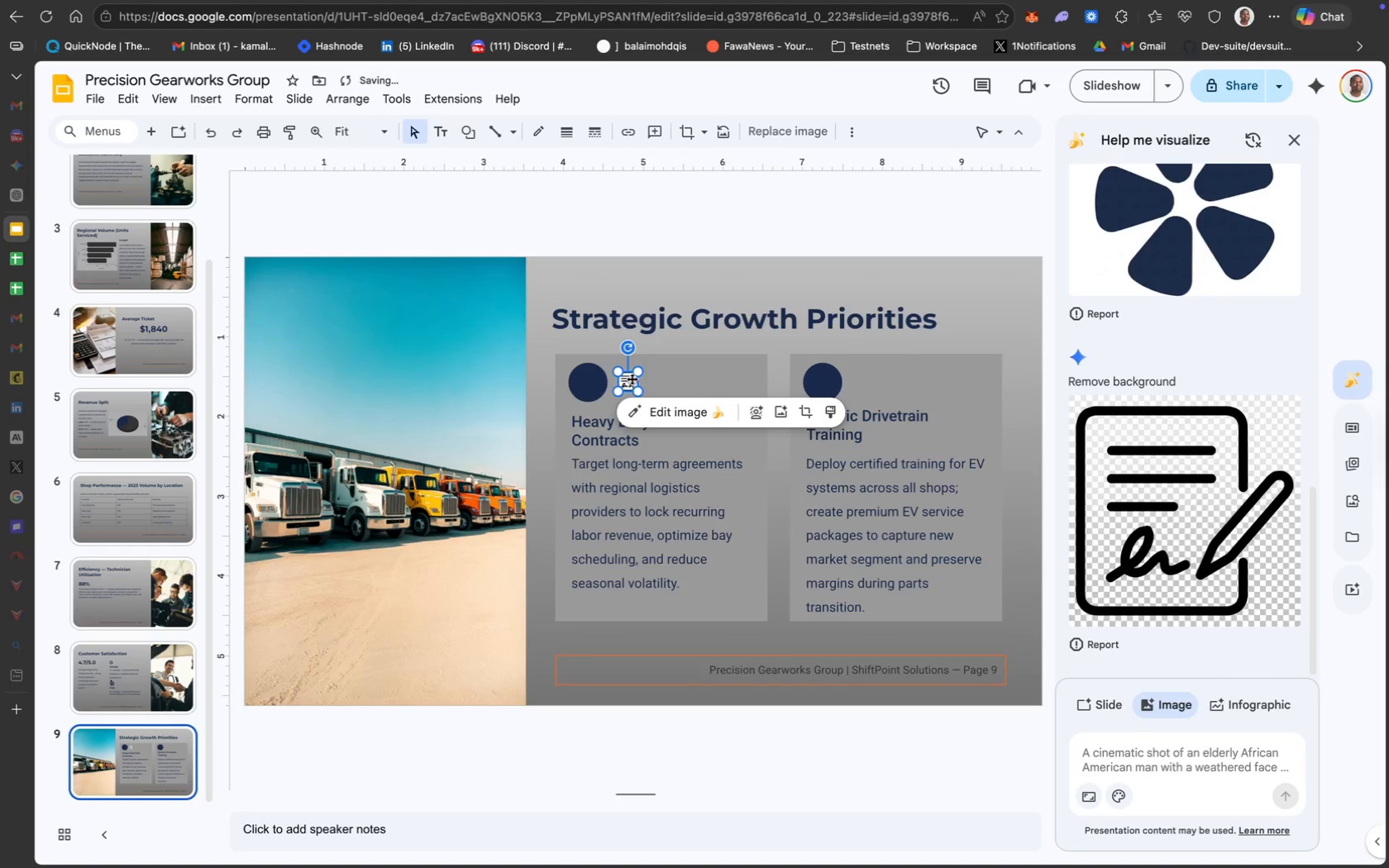 
wait(6.19)
 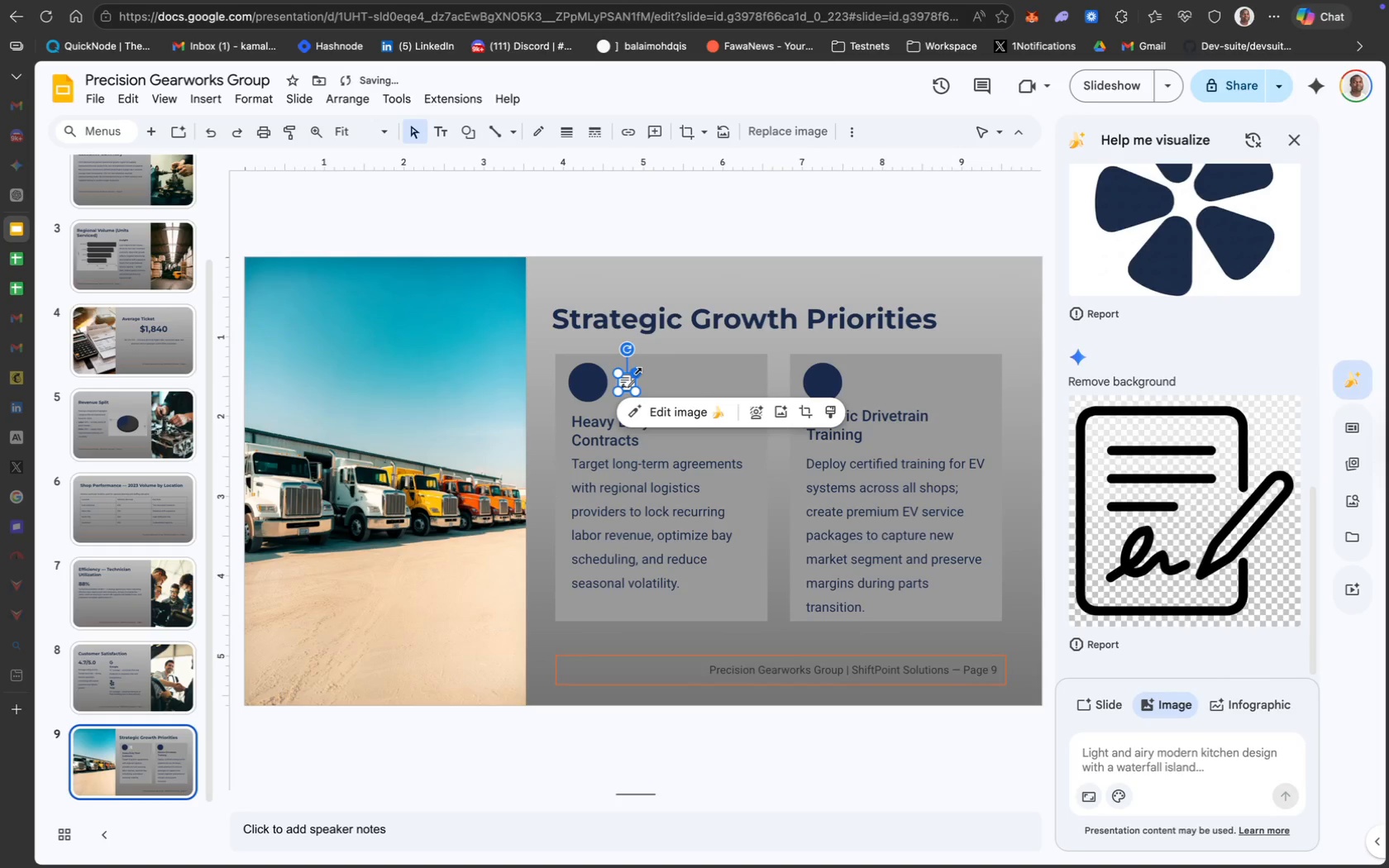 
left_click_drag(start_coordinate=[640, 370], to_coordinate=[642, 366])
 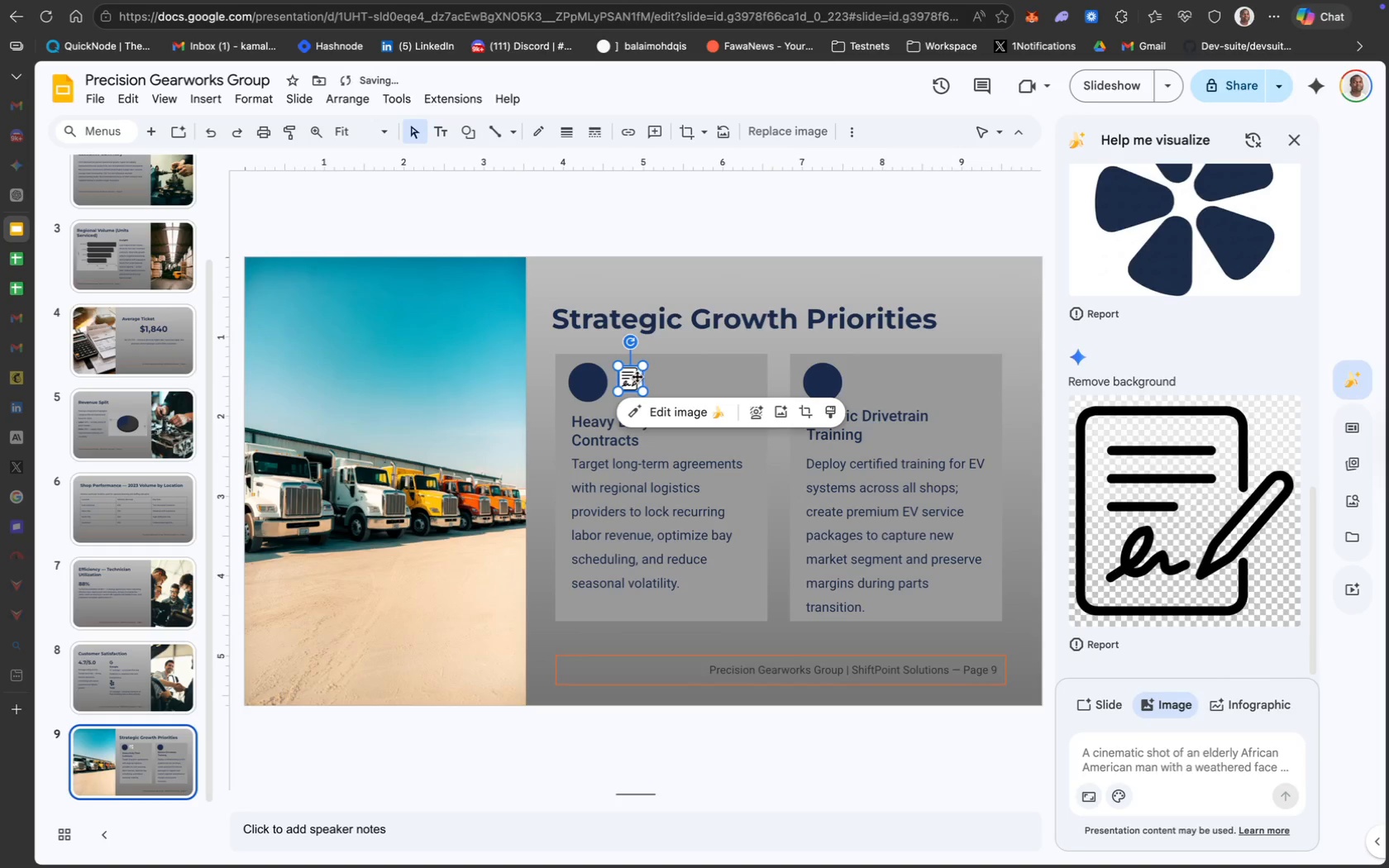 
left_click_drag(start_coordinate=[633, 377], to_coordinate=[592, 382])
 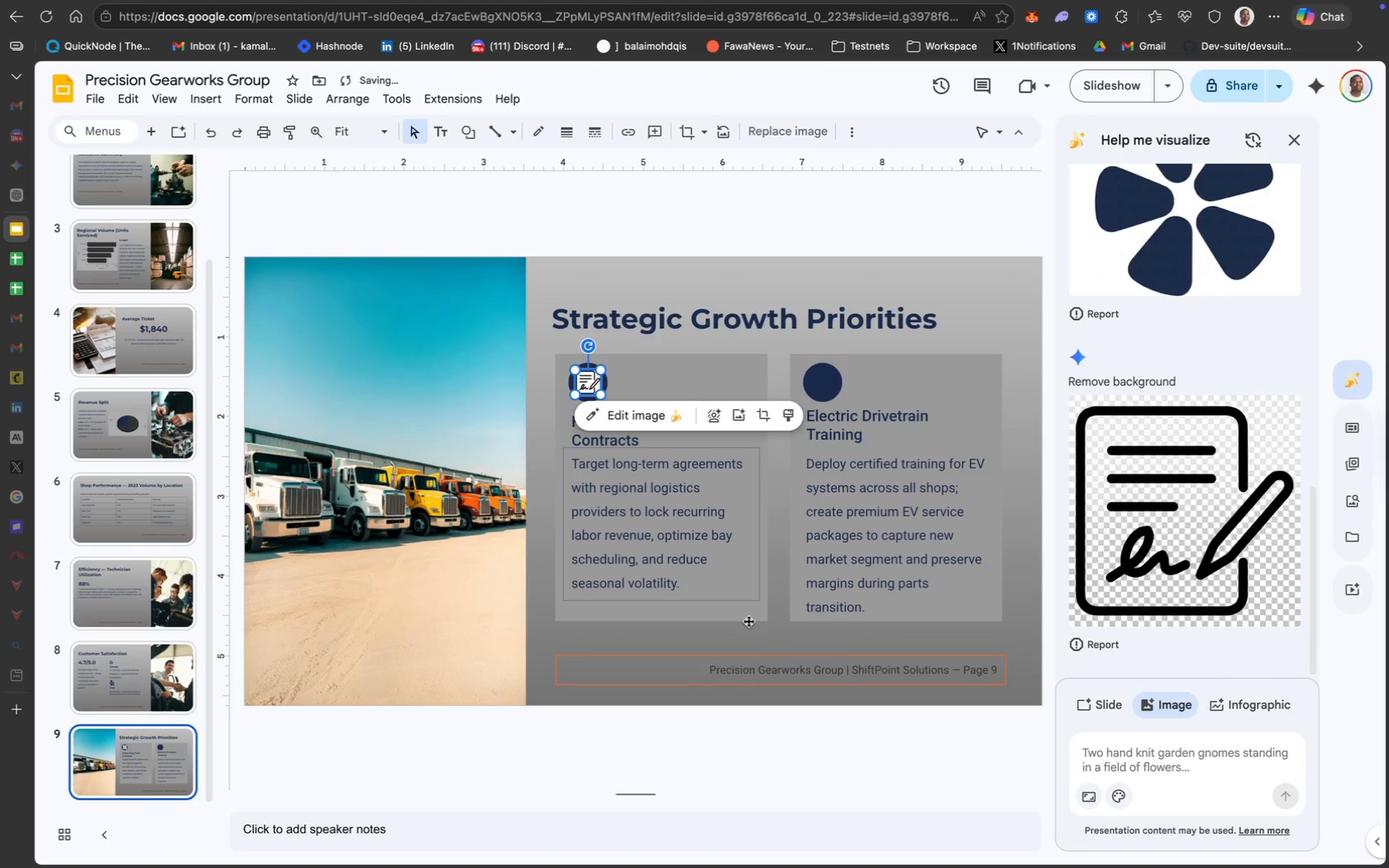 
left_click([757, 633])
 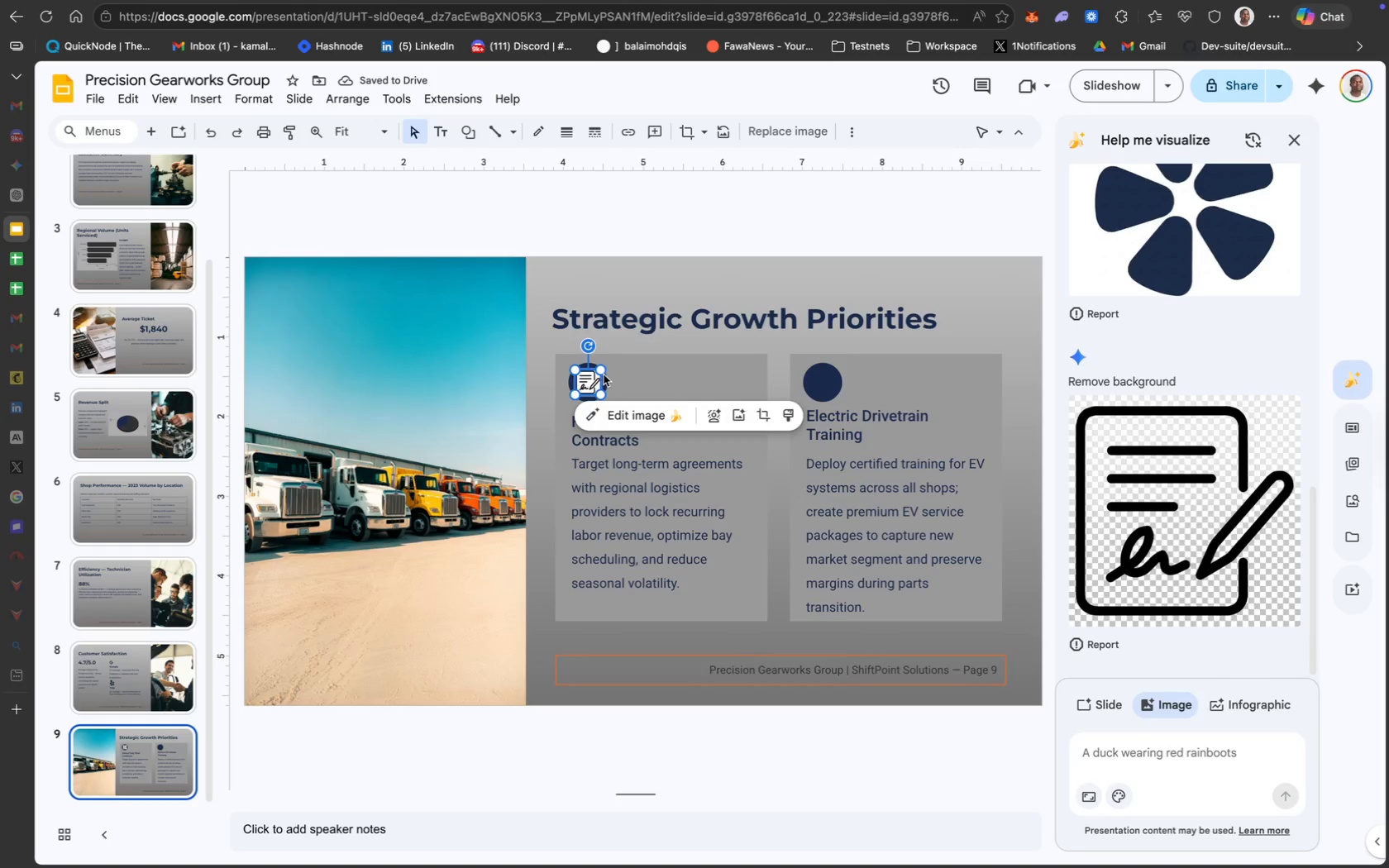 
left_click_drag(start_coordinate=[601, 369], to_coordinate=[596, 374])
 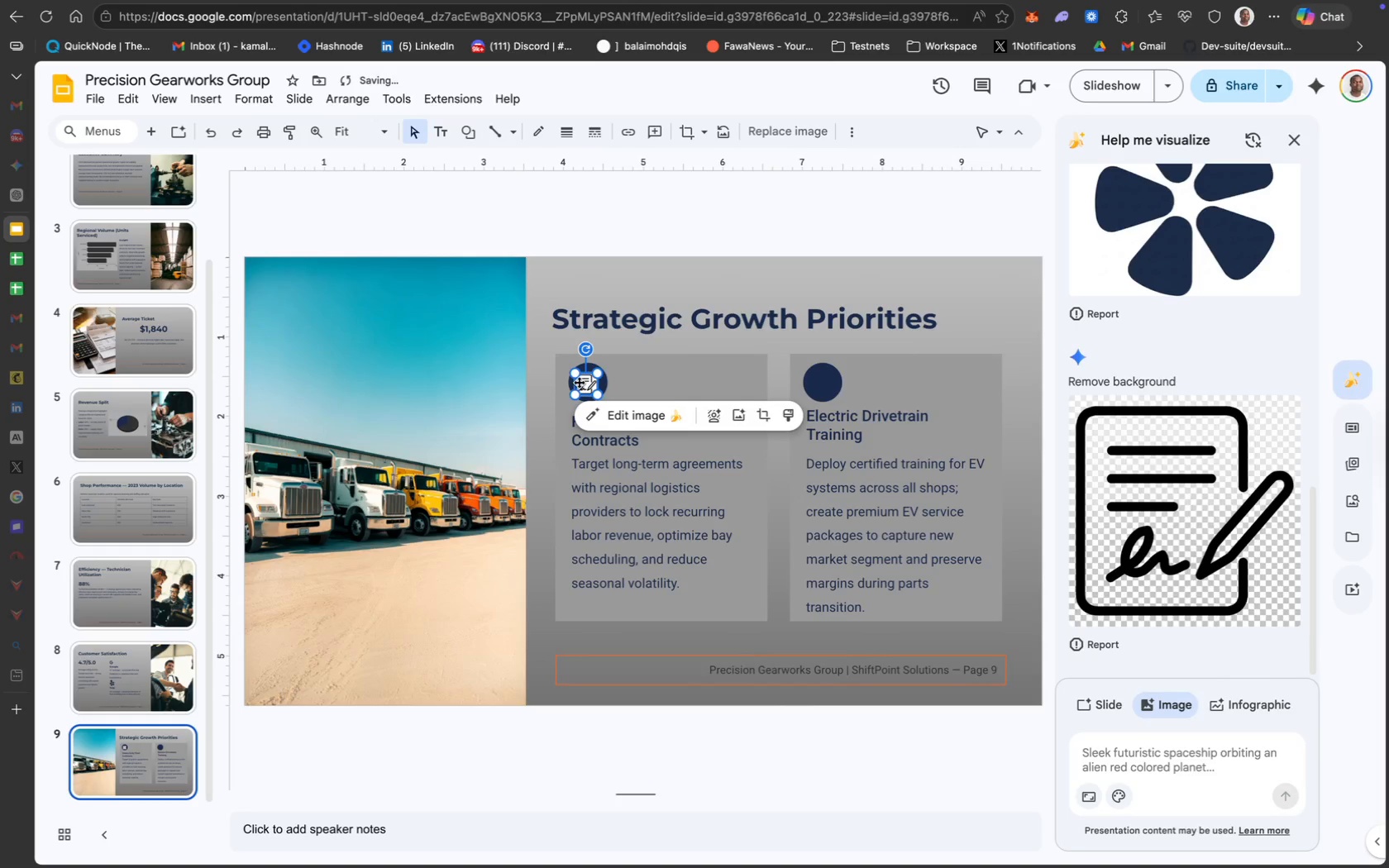 
left_click_drag(start_coordinate=[589, 388], to_coordinate=[595, 381])
 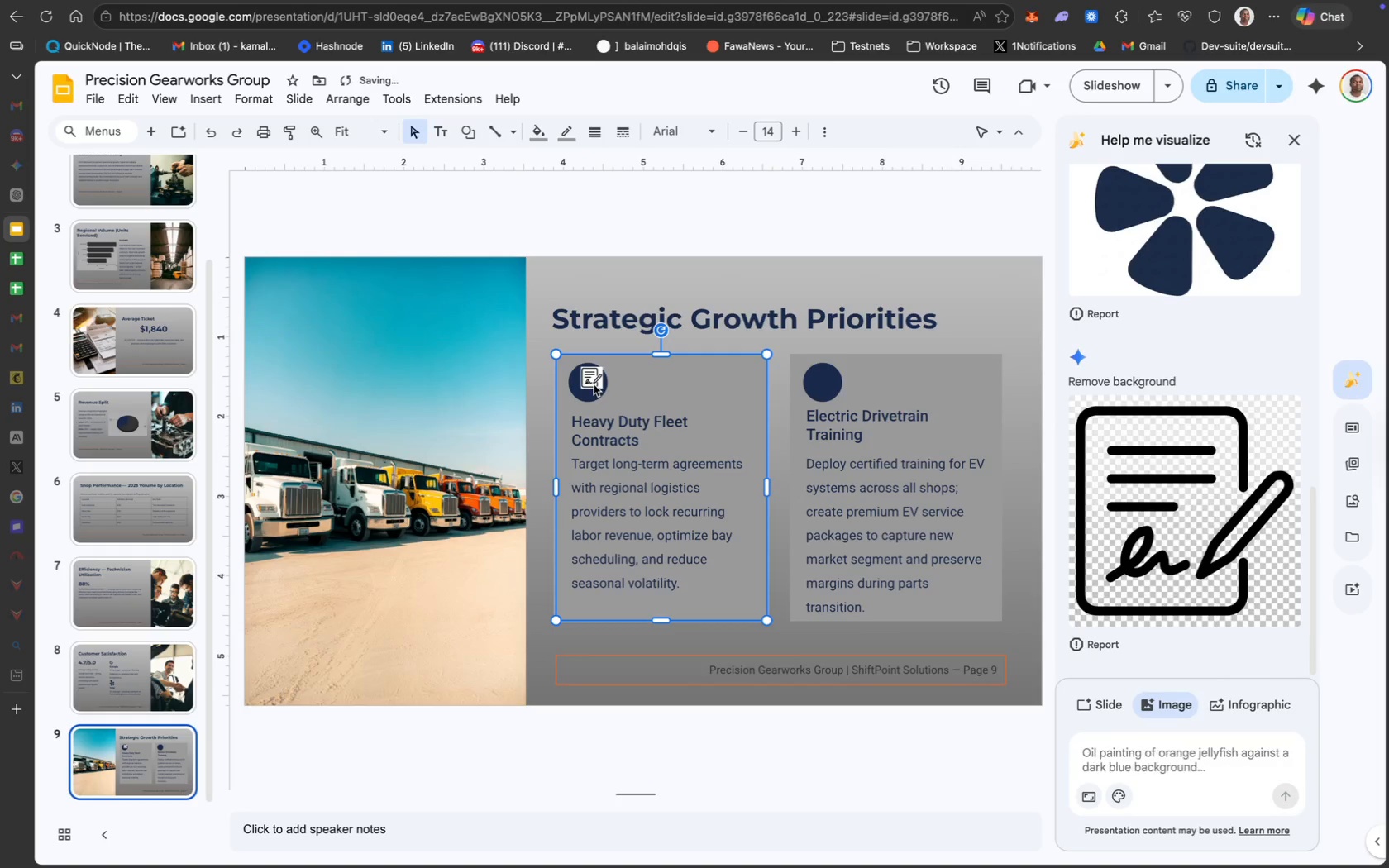 
left_click_drag(start_coordinate=[594, 376], to_coordinate=[588, 381])
 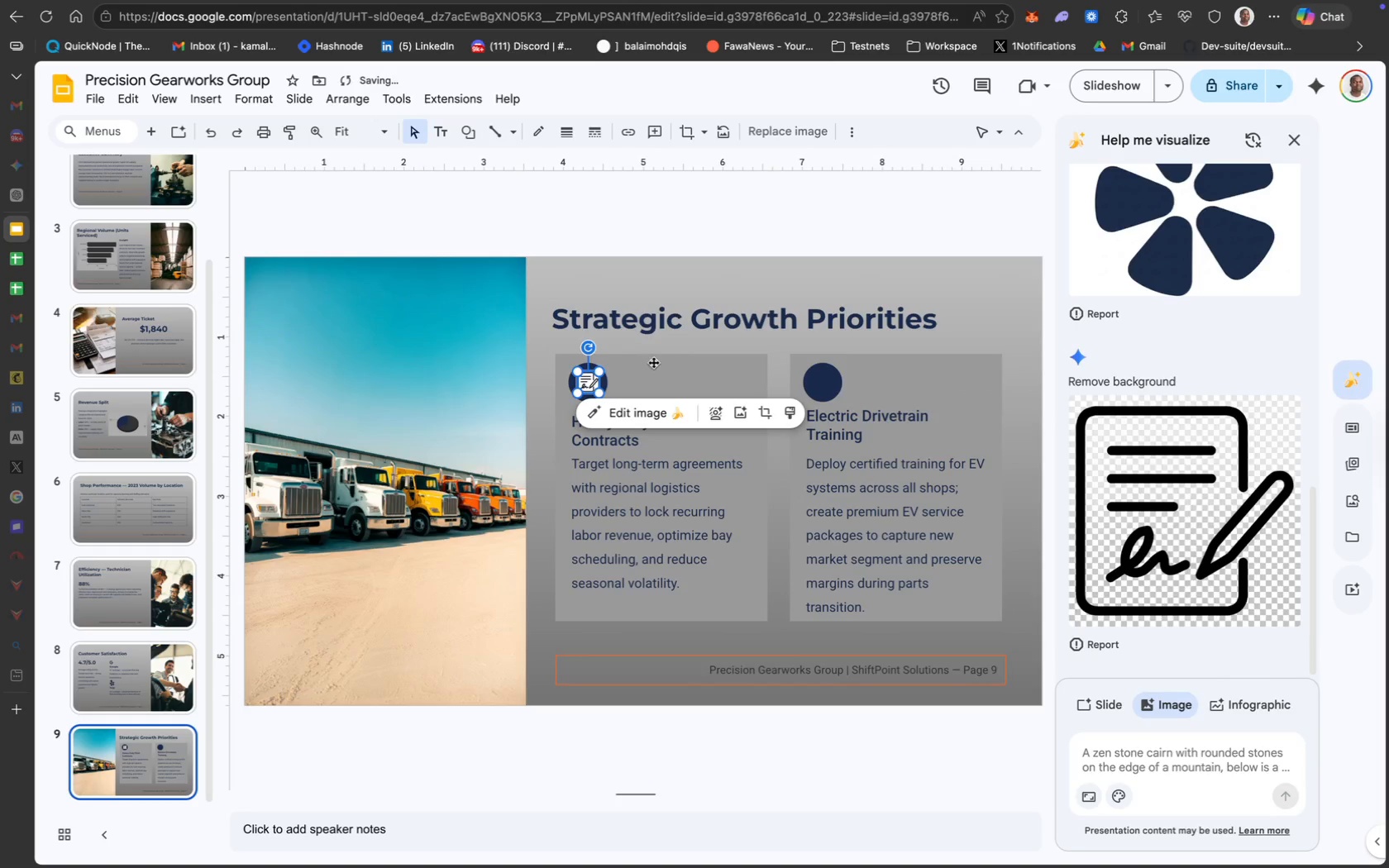 
left_click([666, 360])
 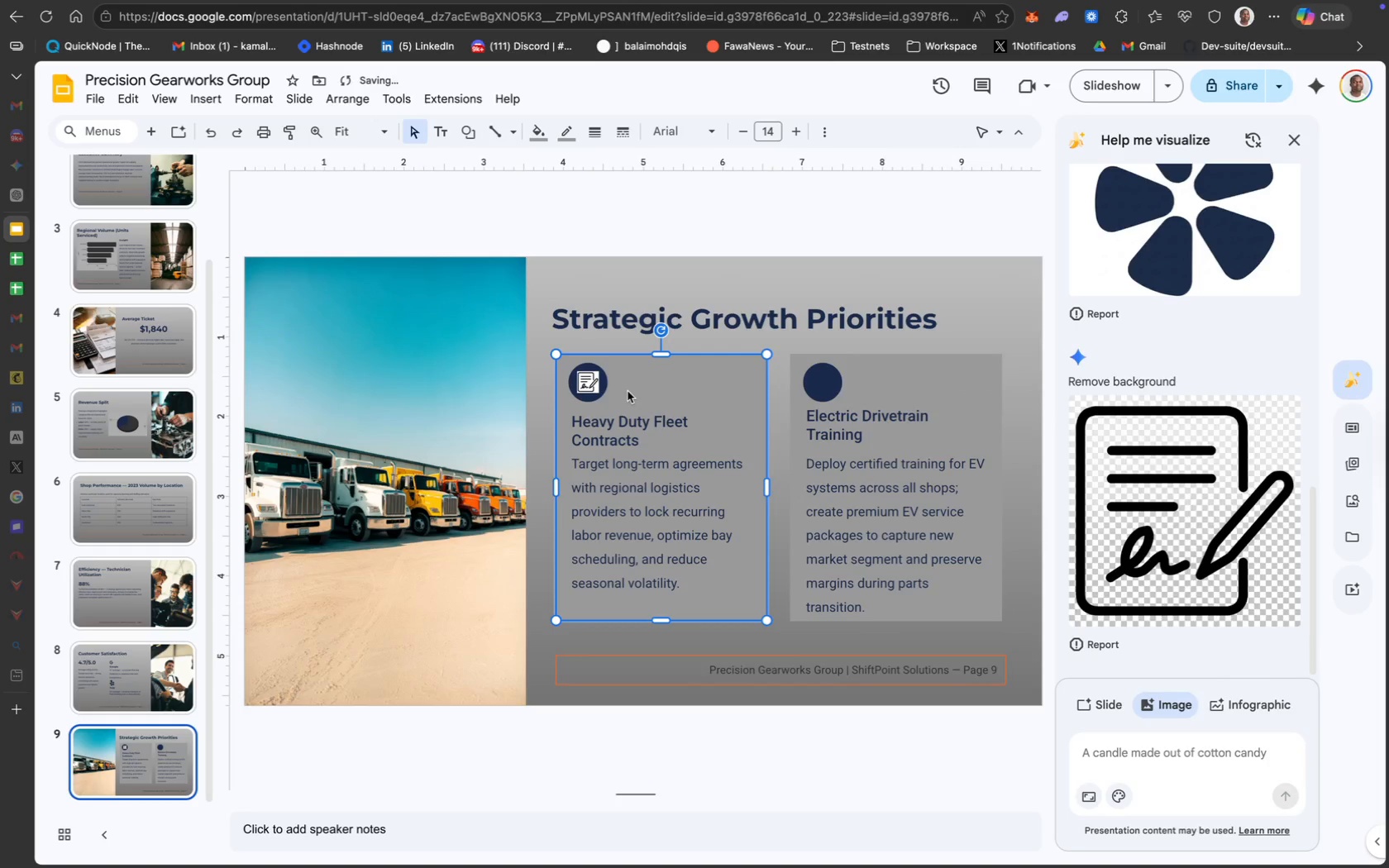 
key(CapsLock)
 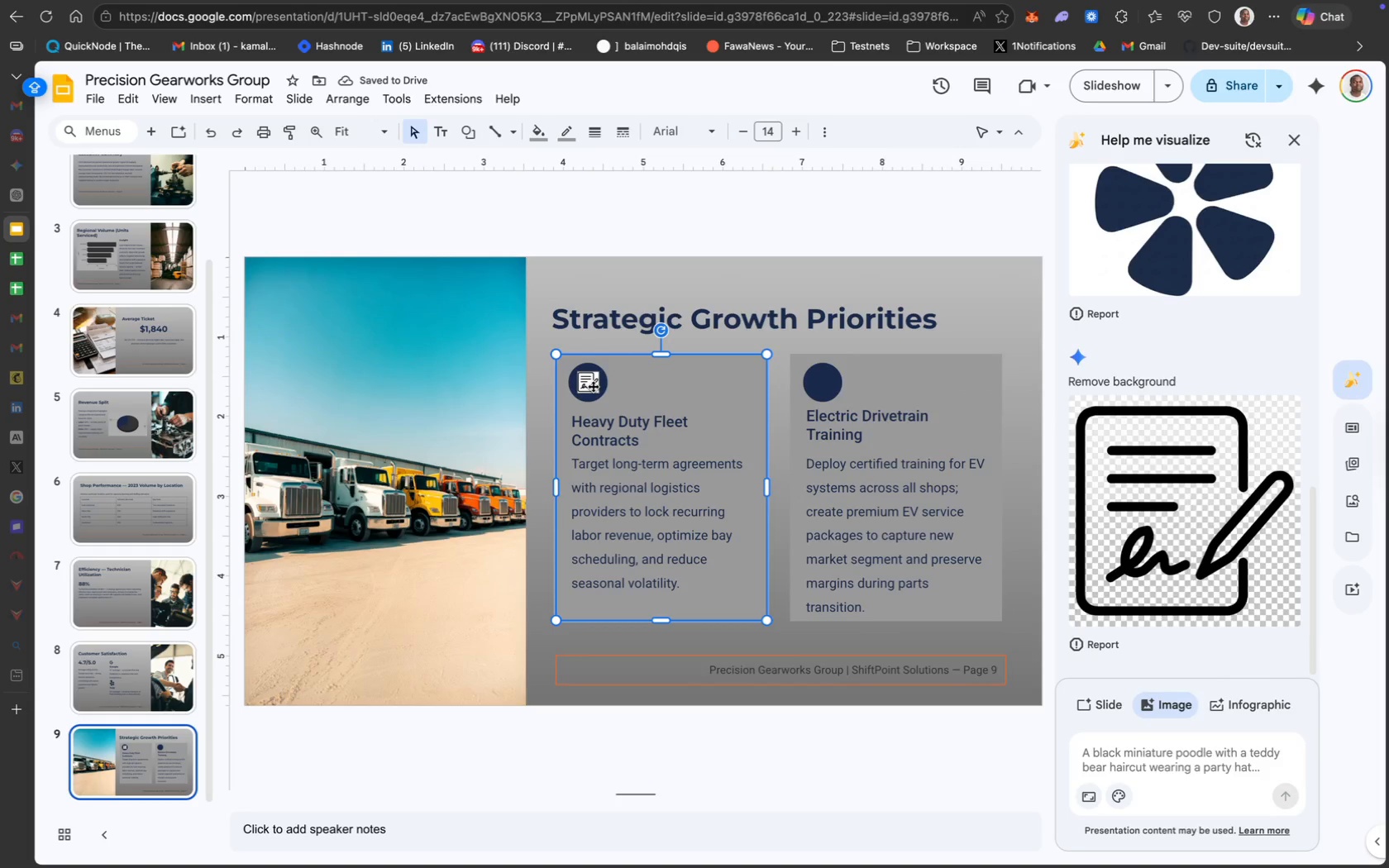 
left_click([656, 388])
 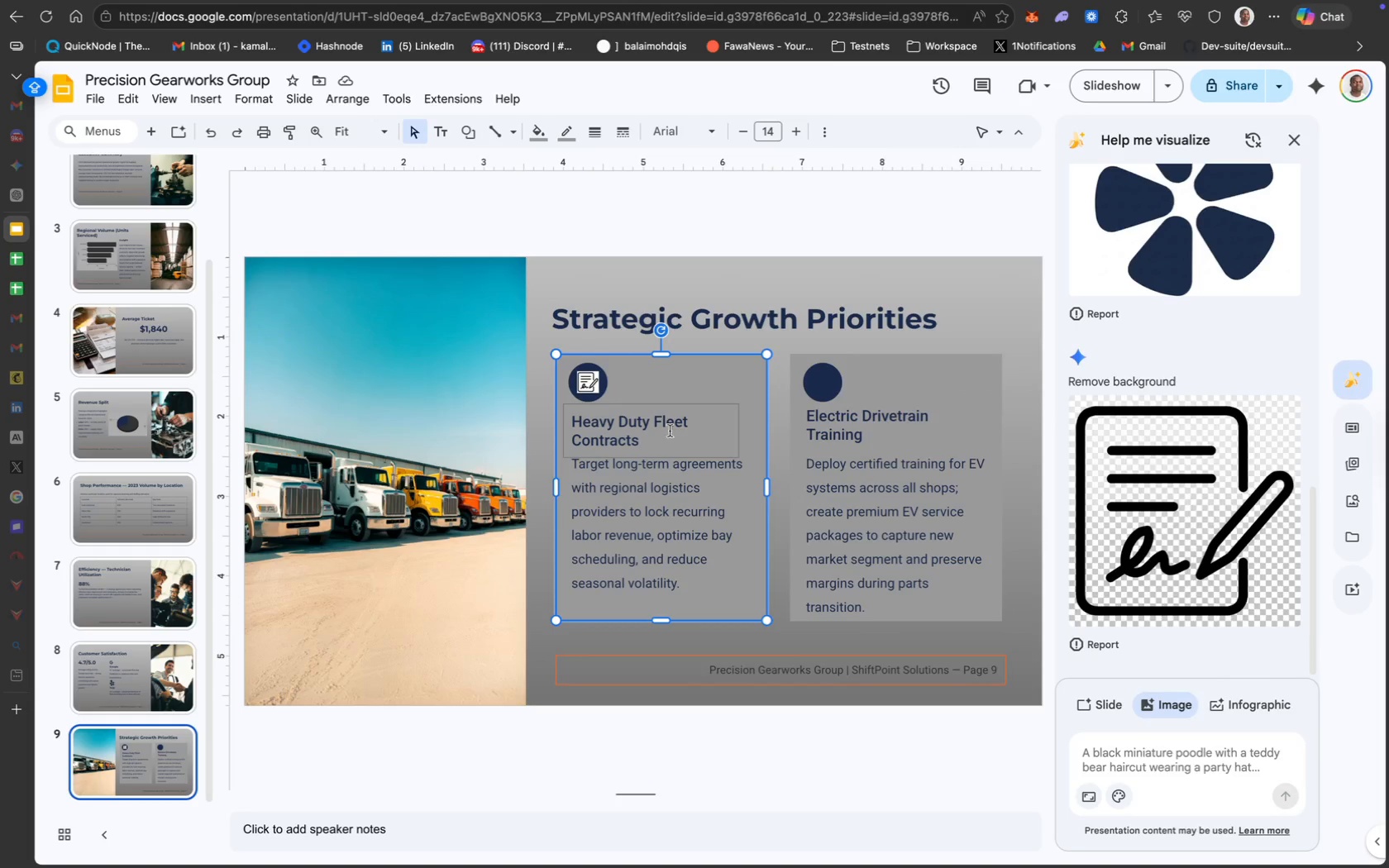 
left_click([591, 389])
 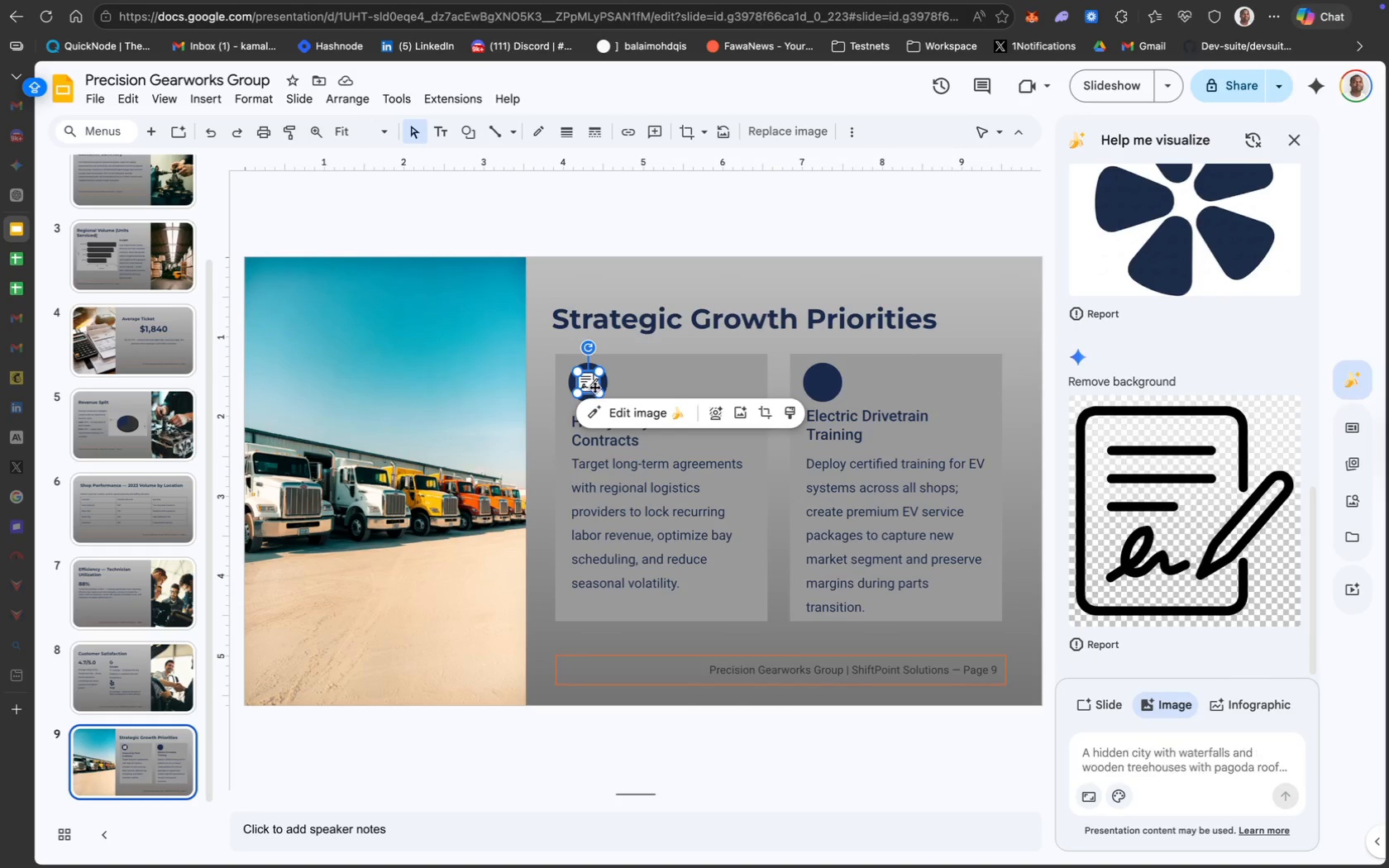 
wait(8.2)
 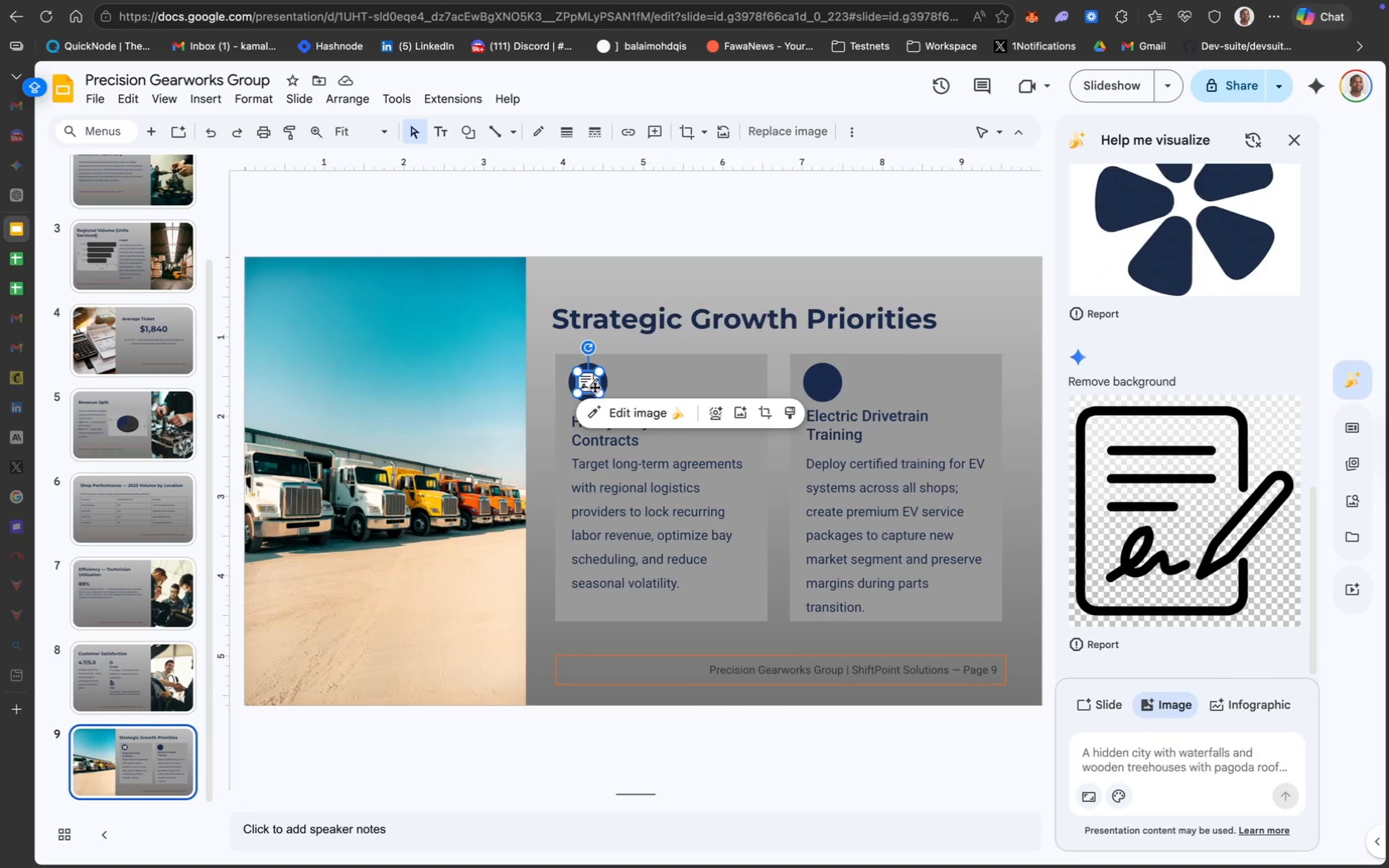 
key(CapsLock)
 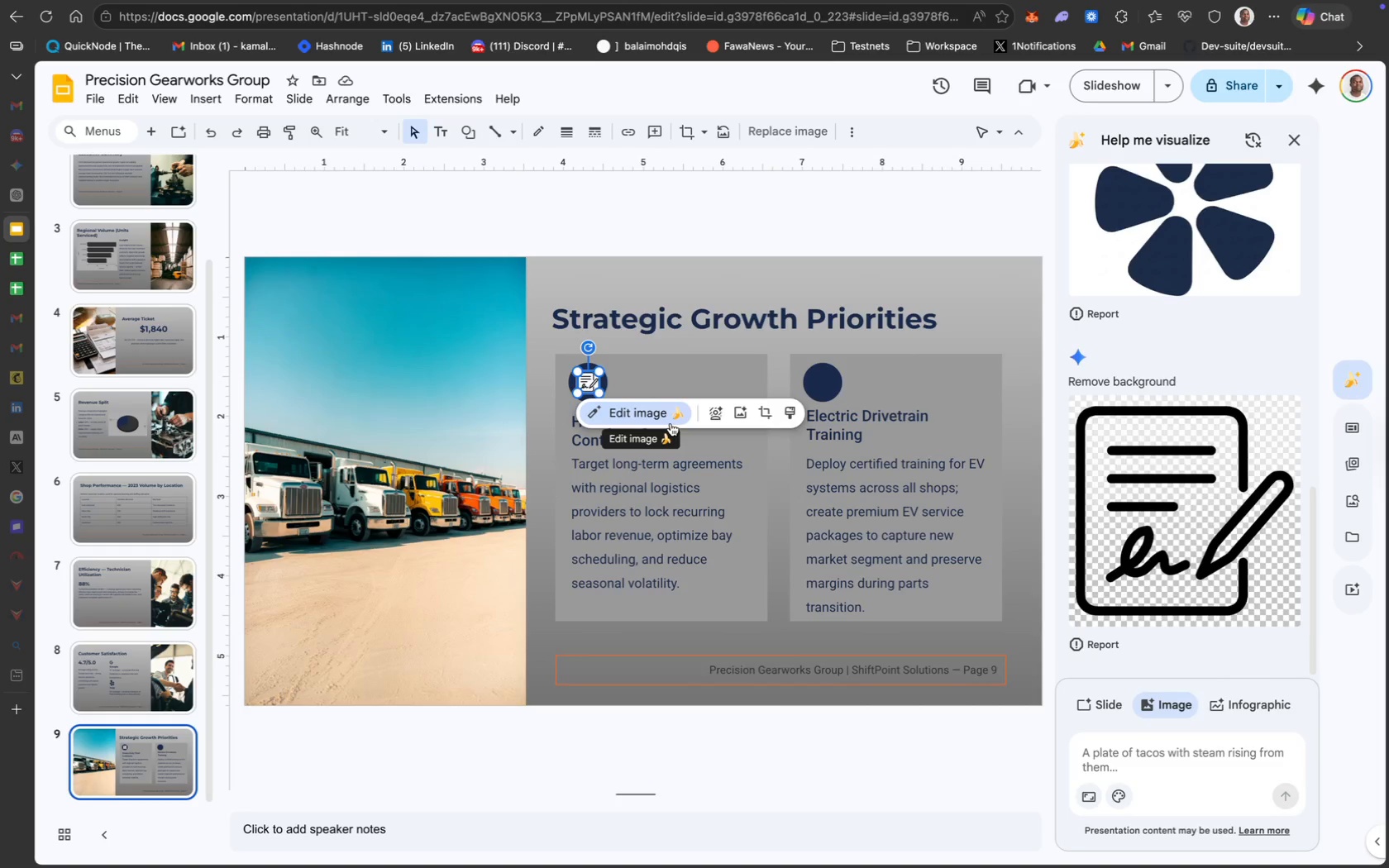 
key(Meta+CommandLeft)
 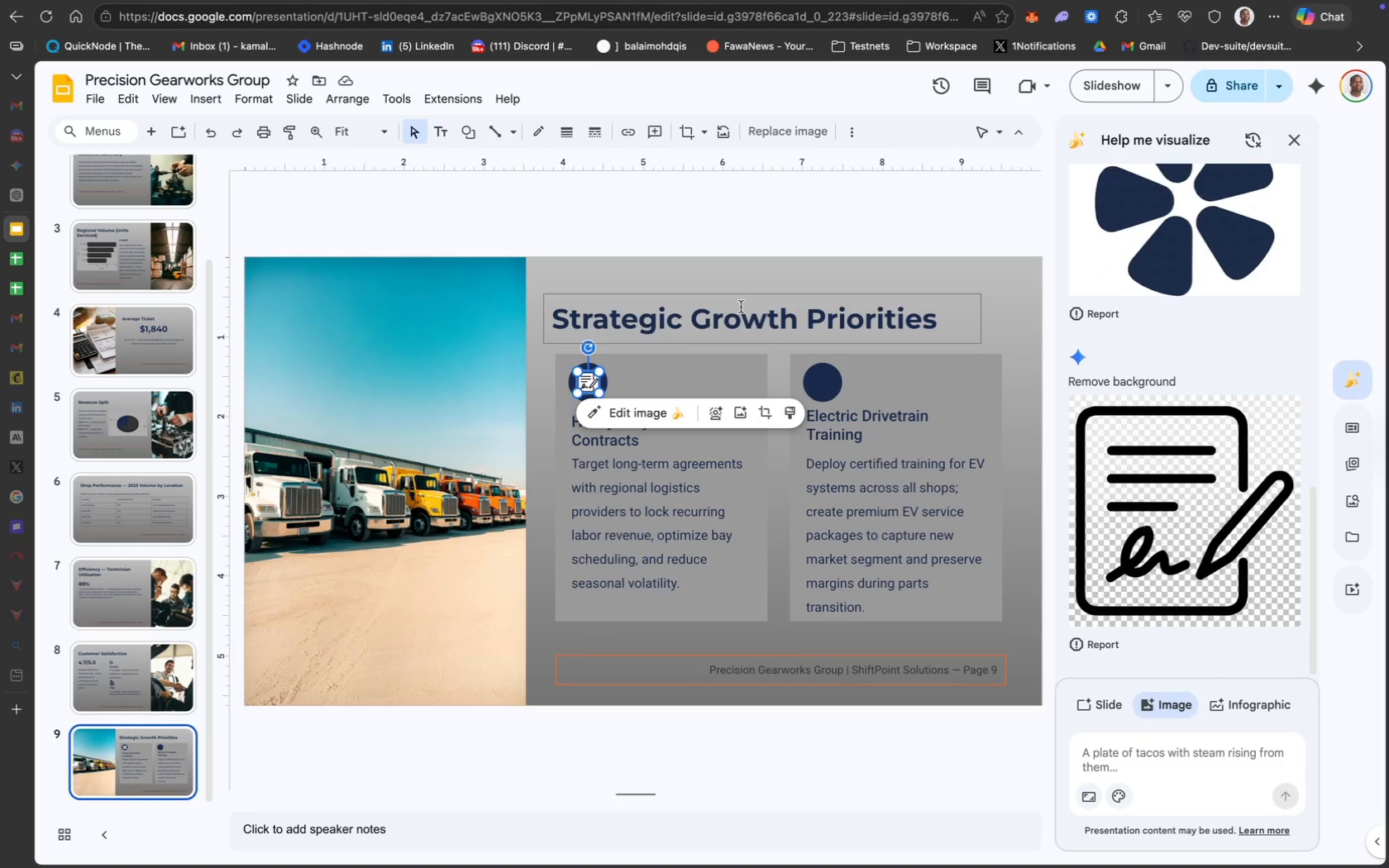 
left_click([821, 273])
 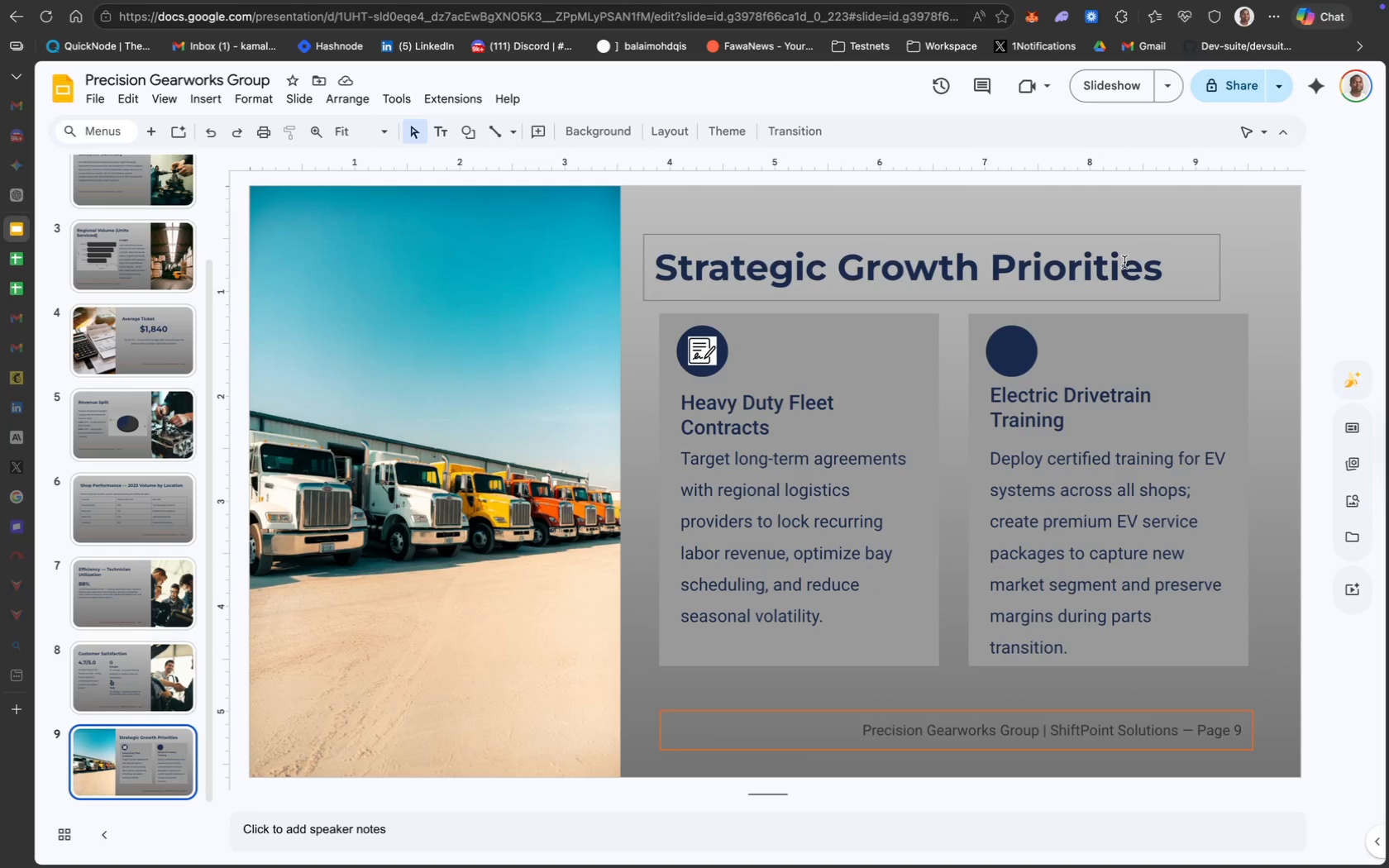 
wait(8.72)
 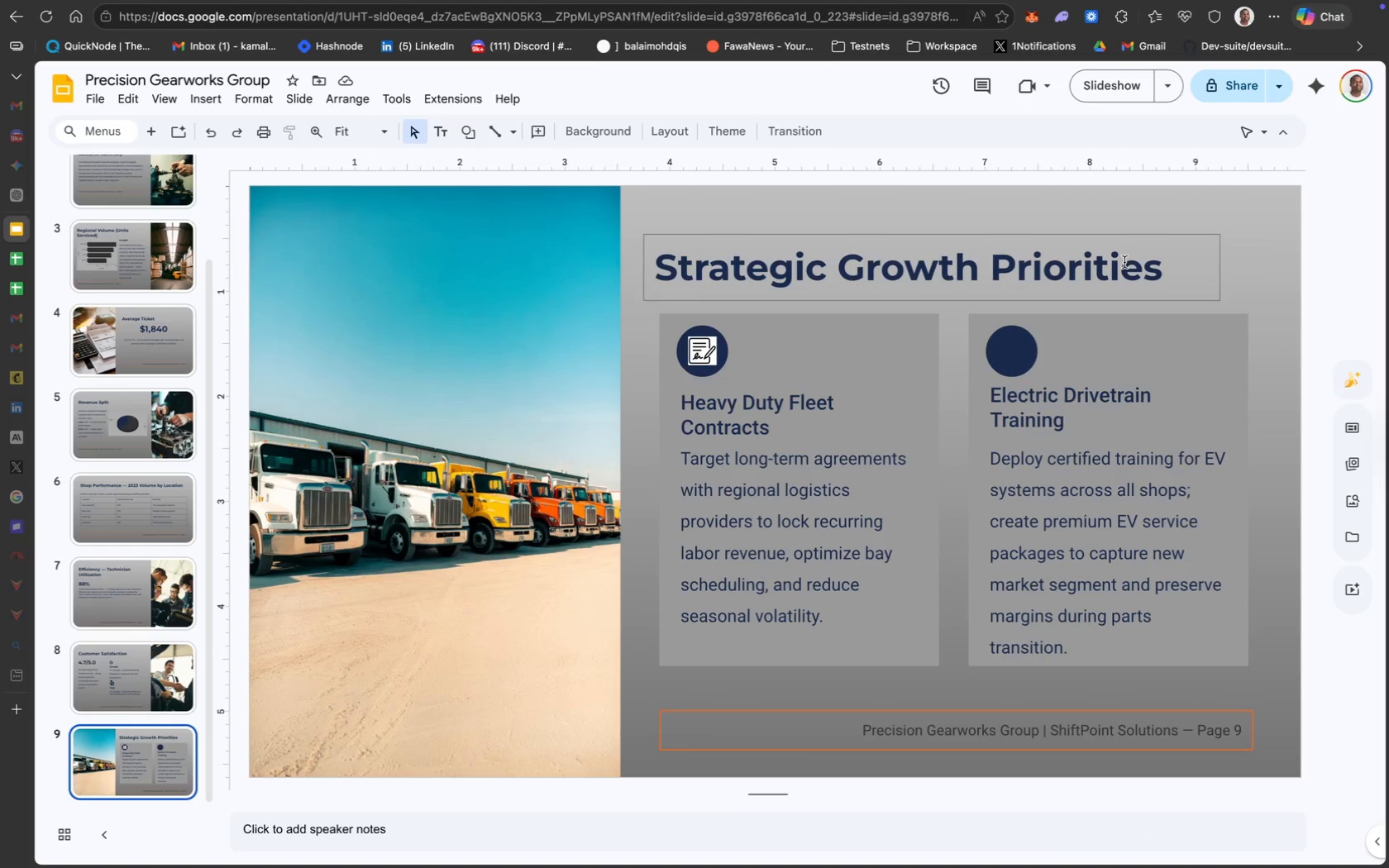 
left_click([707, 354])
 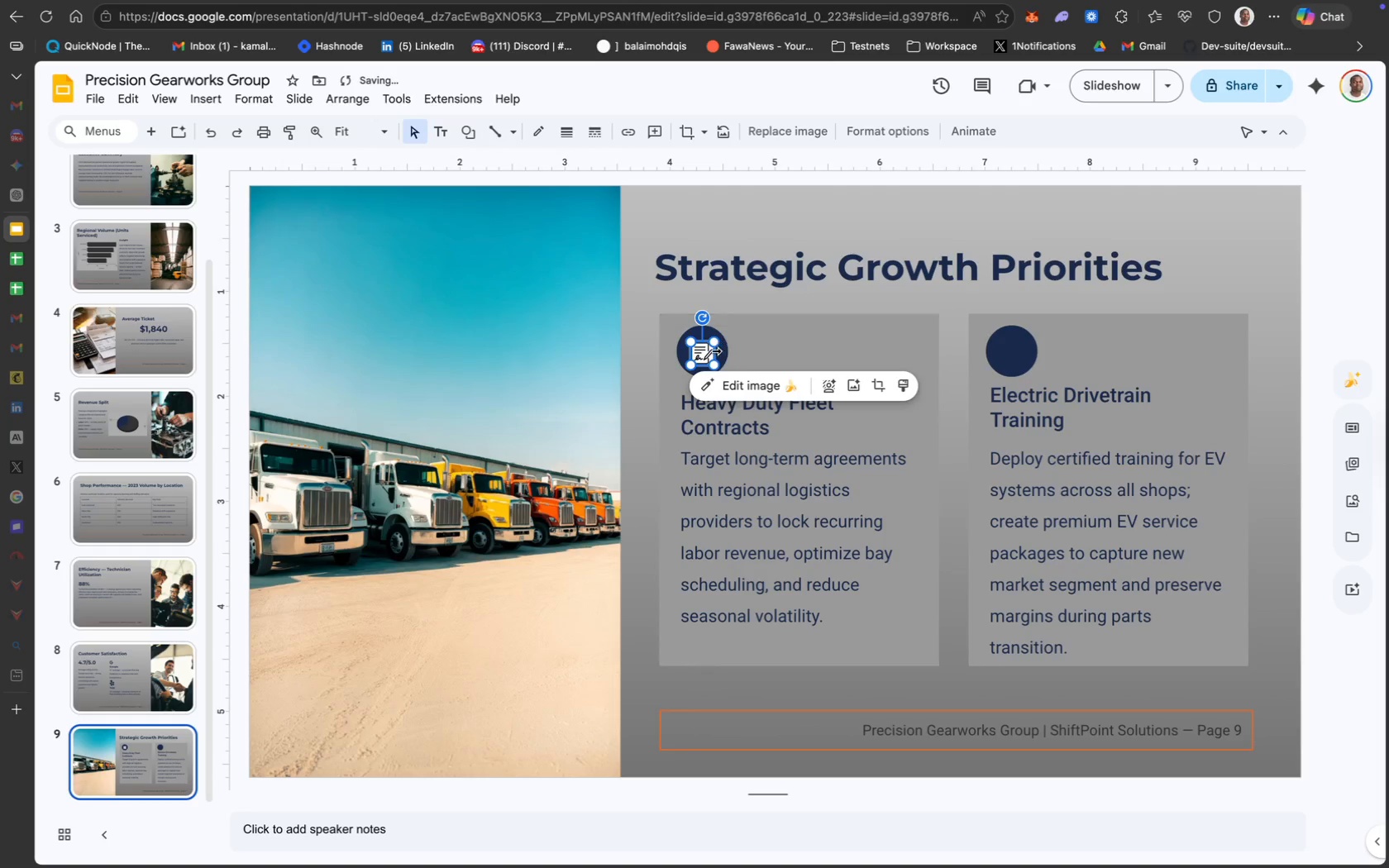 
wait(31.23)
 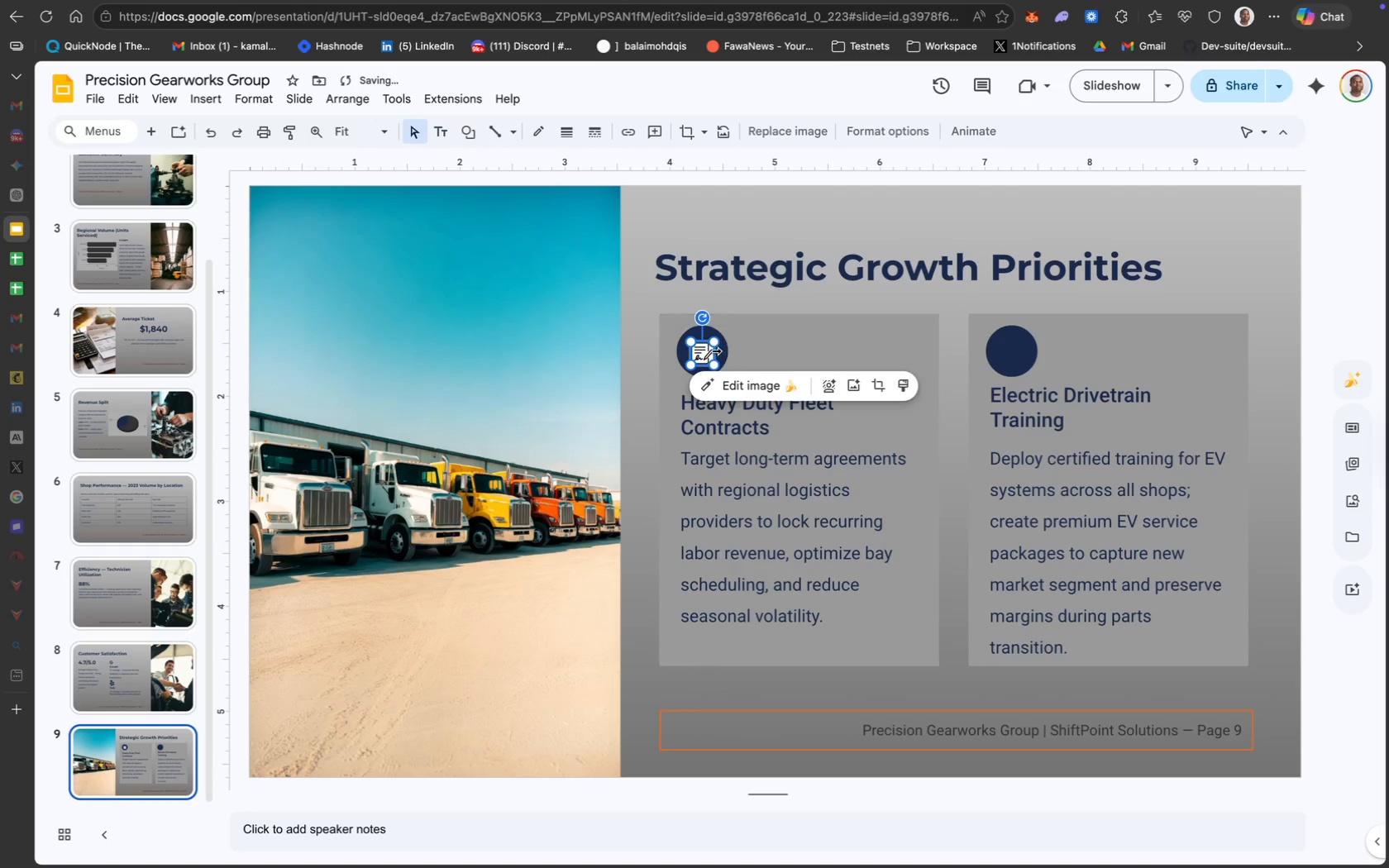 
left_click([821, 334])
 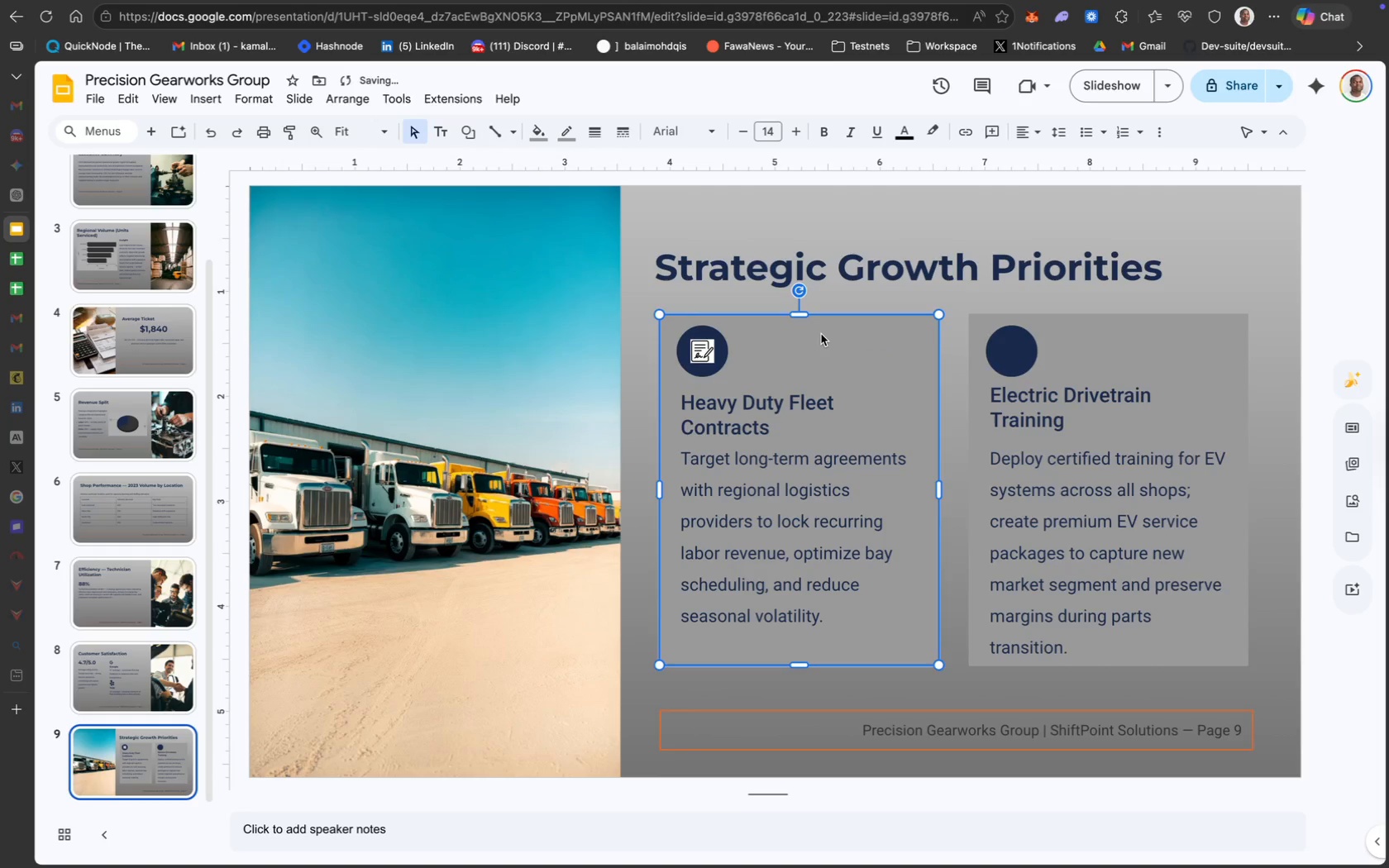 
key(CapsLock)
 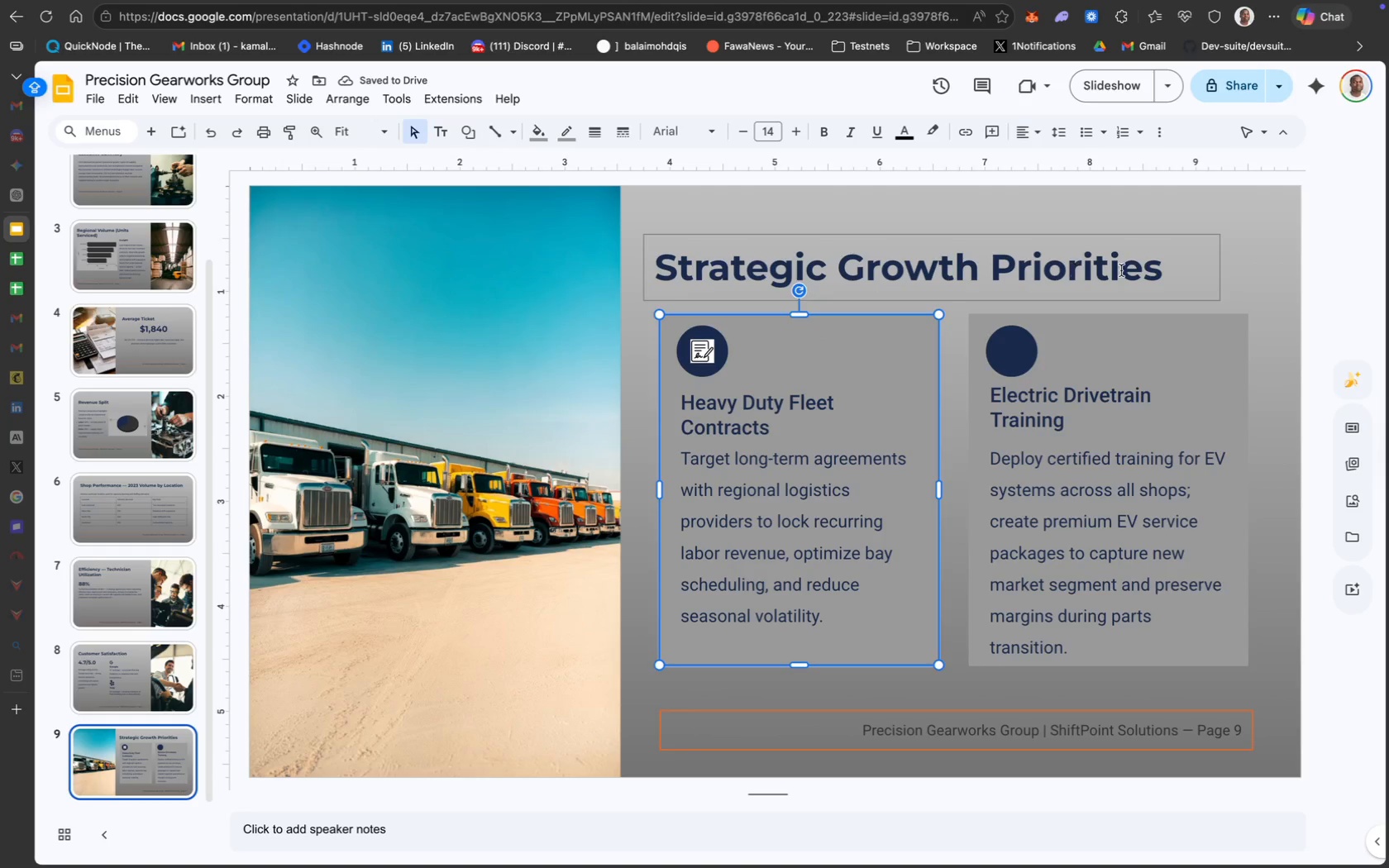 
left_click([1168, 212])
 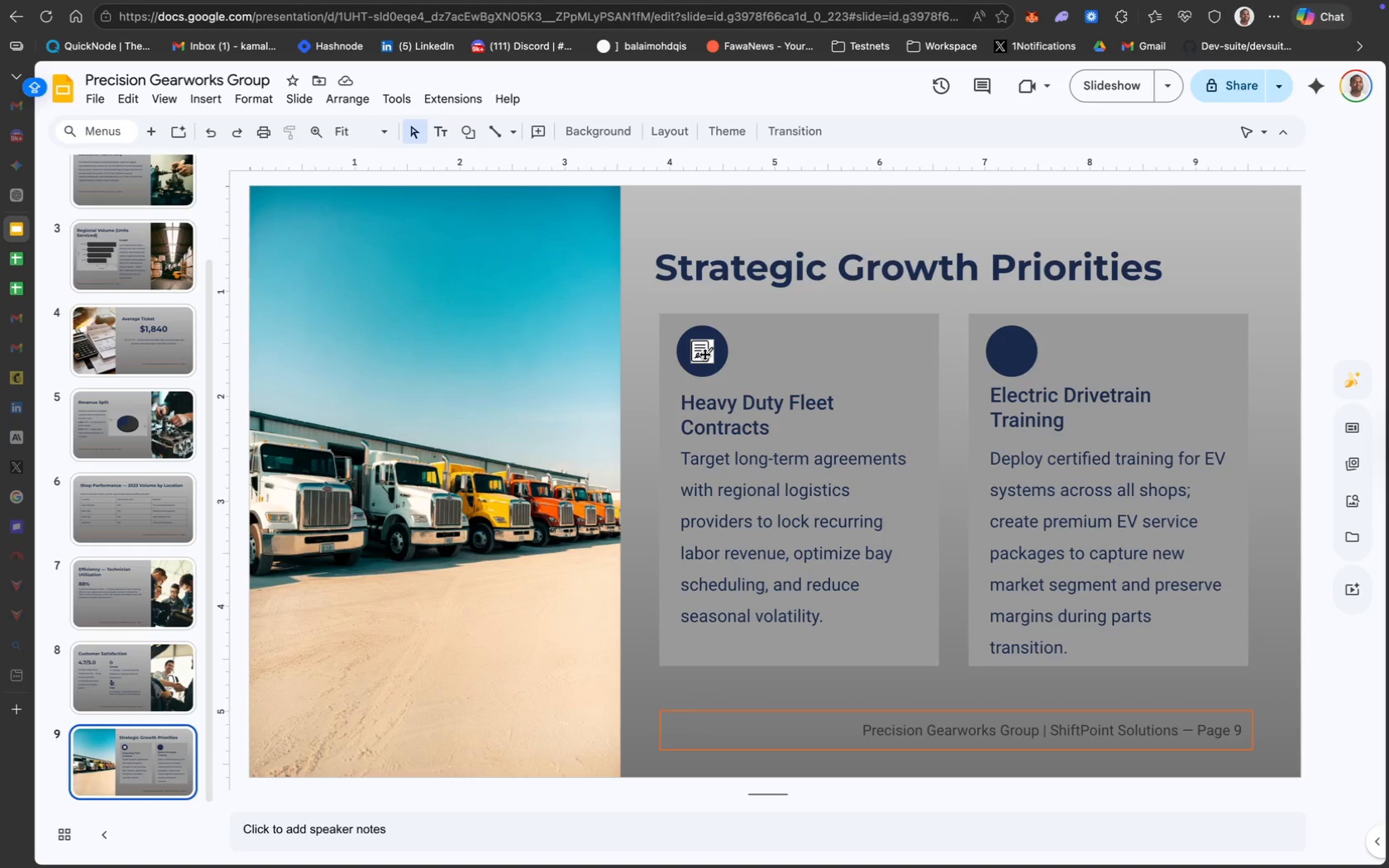 
wait(12.82)
 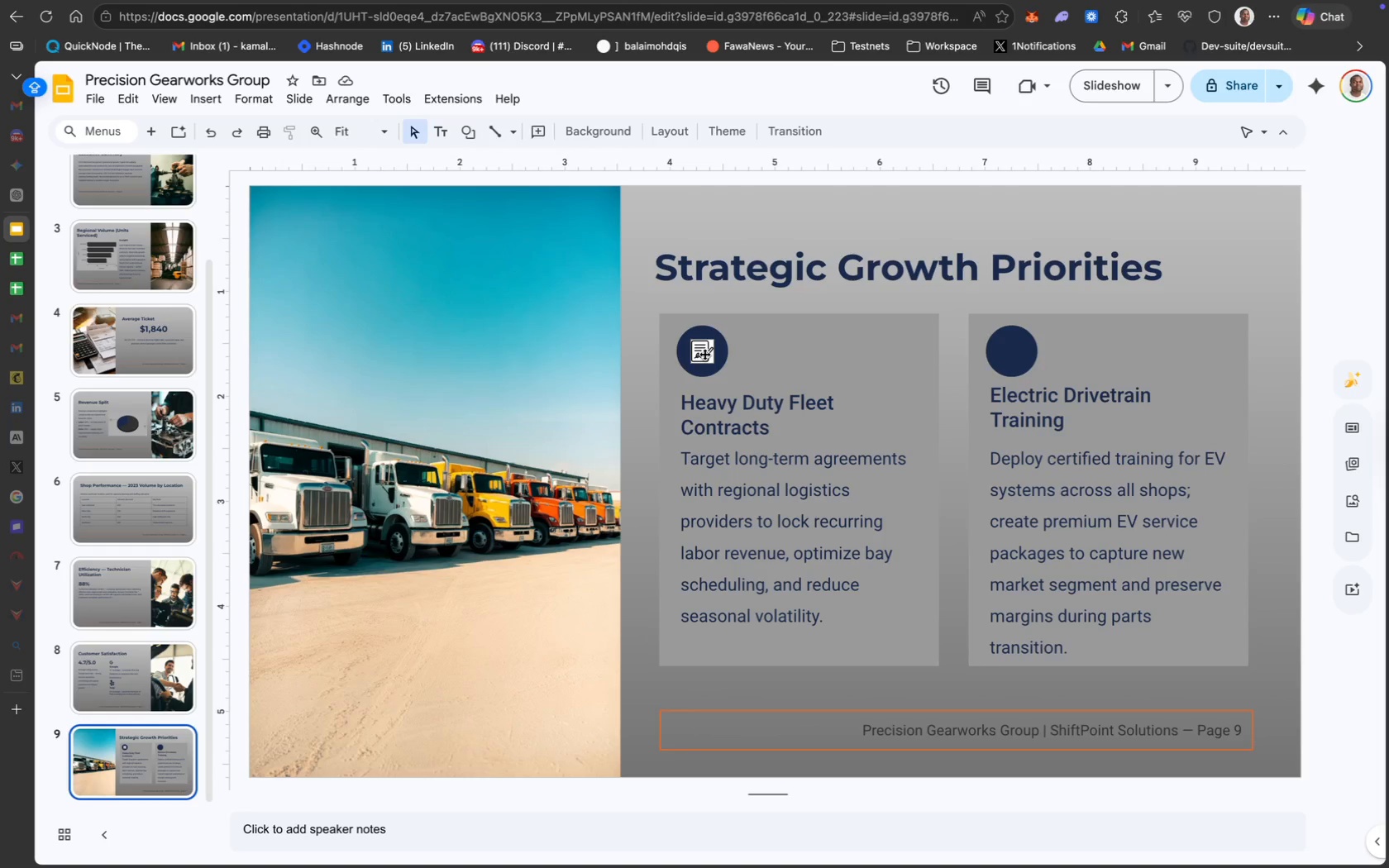 
left_click([830, 389])
 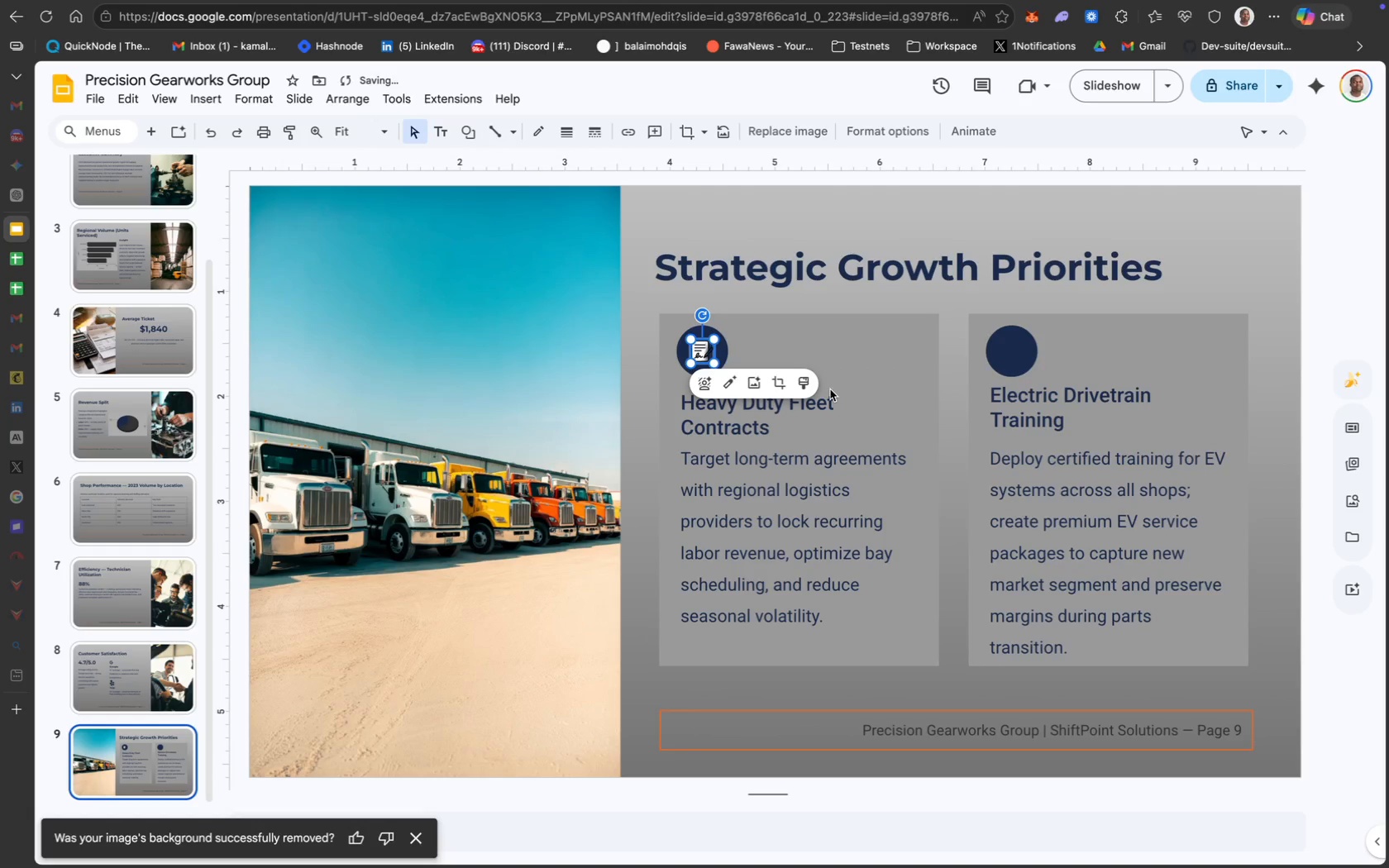 
wait(5.82)
 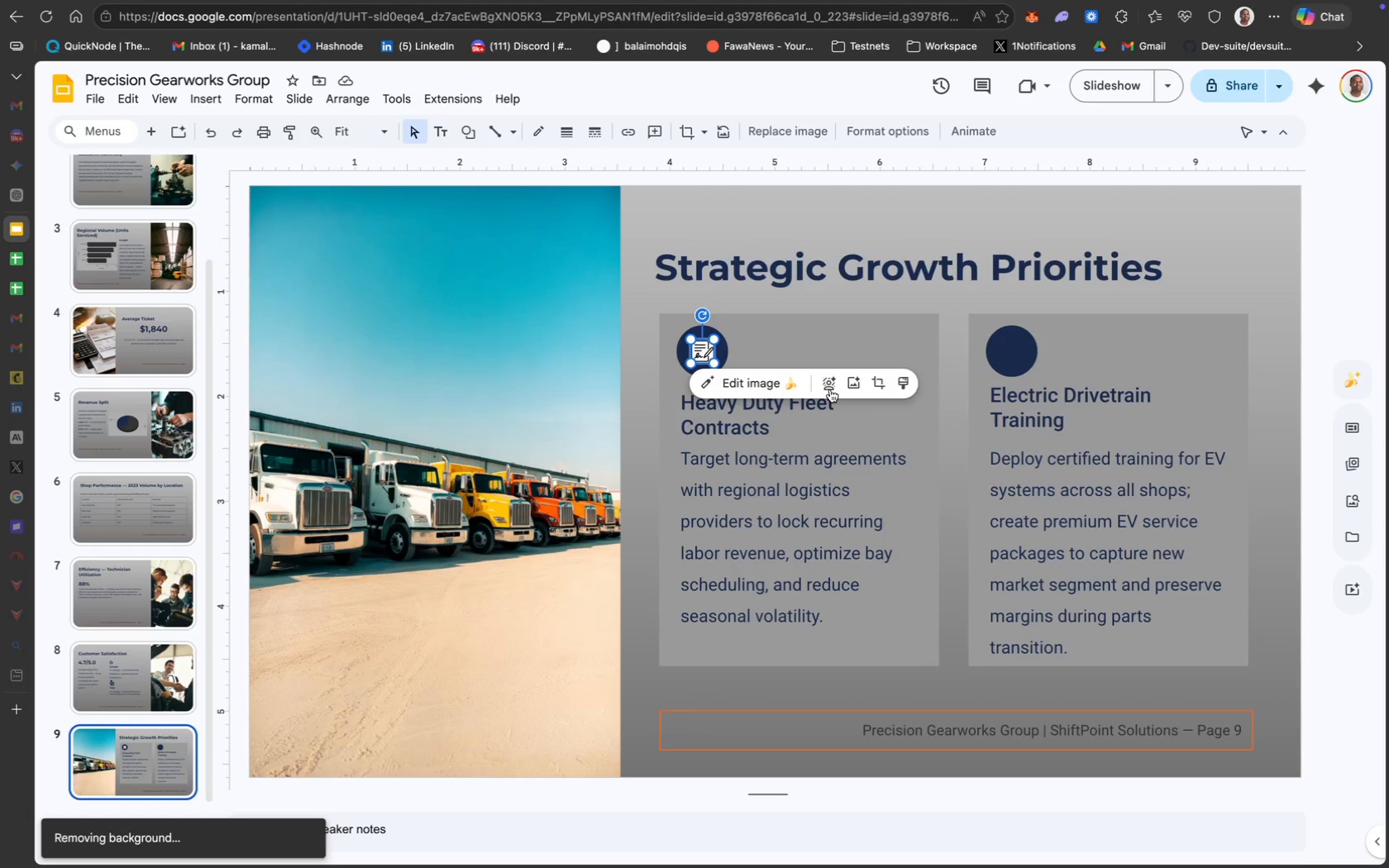 
left_click([879, 298])
 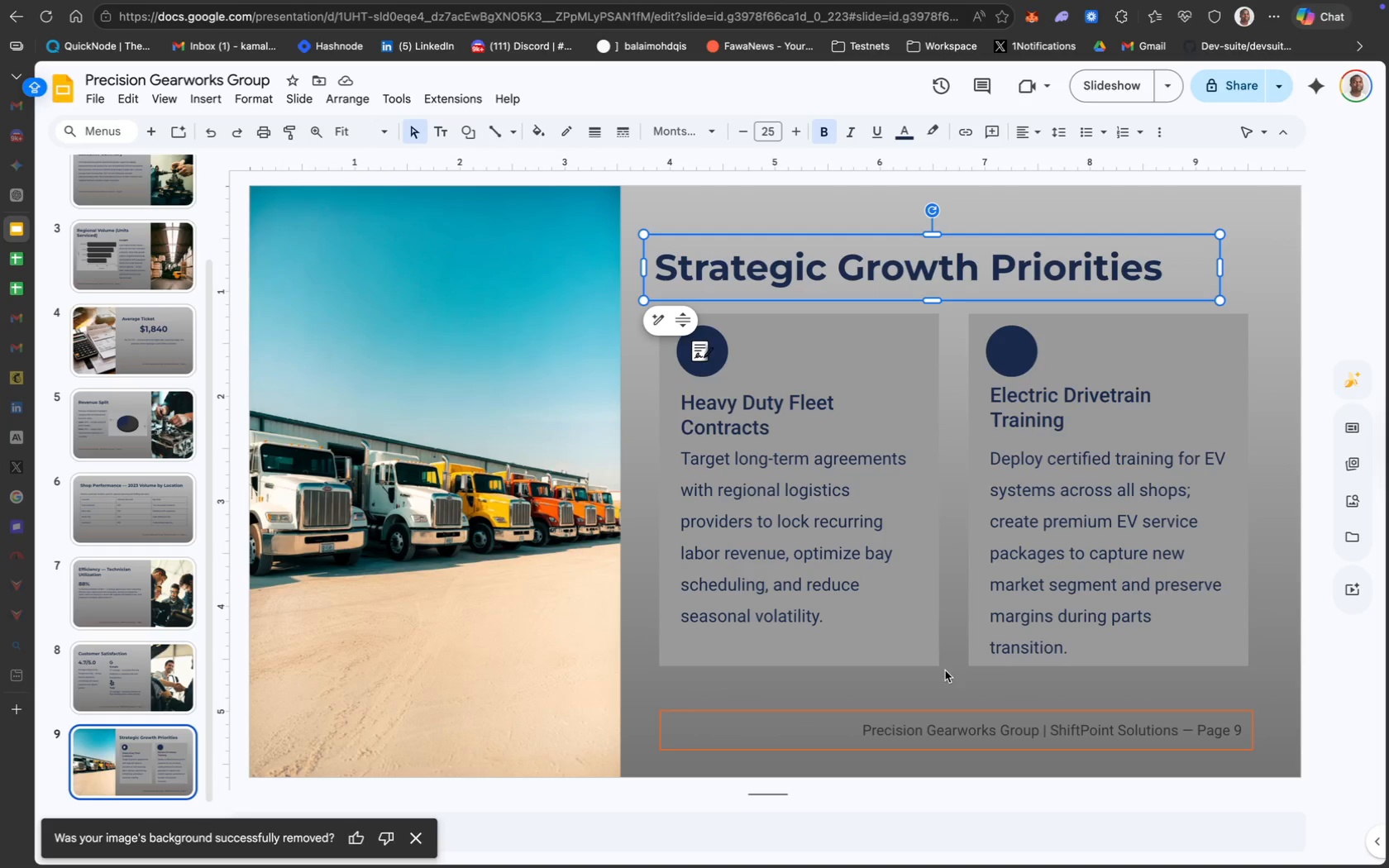 
wait(6.45)
 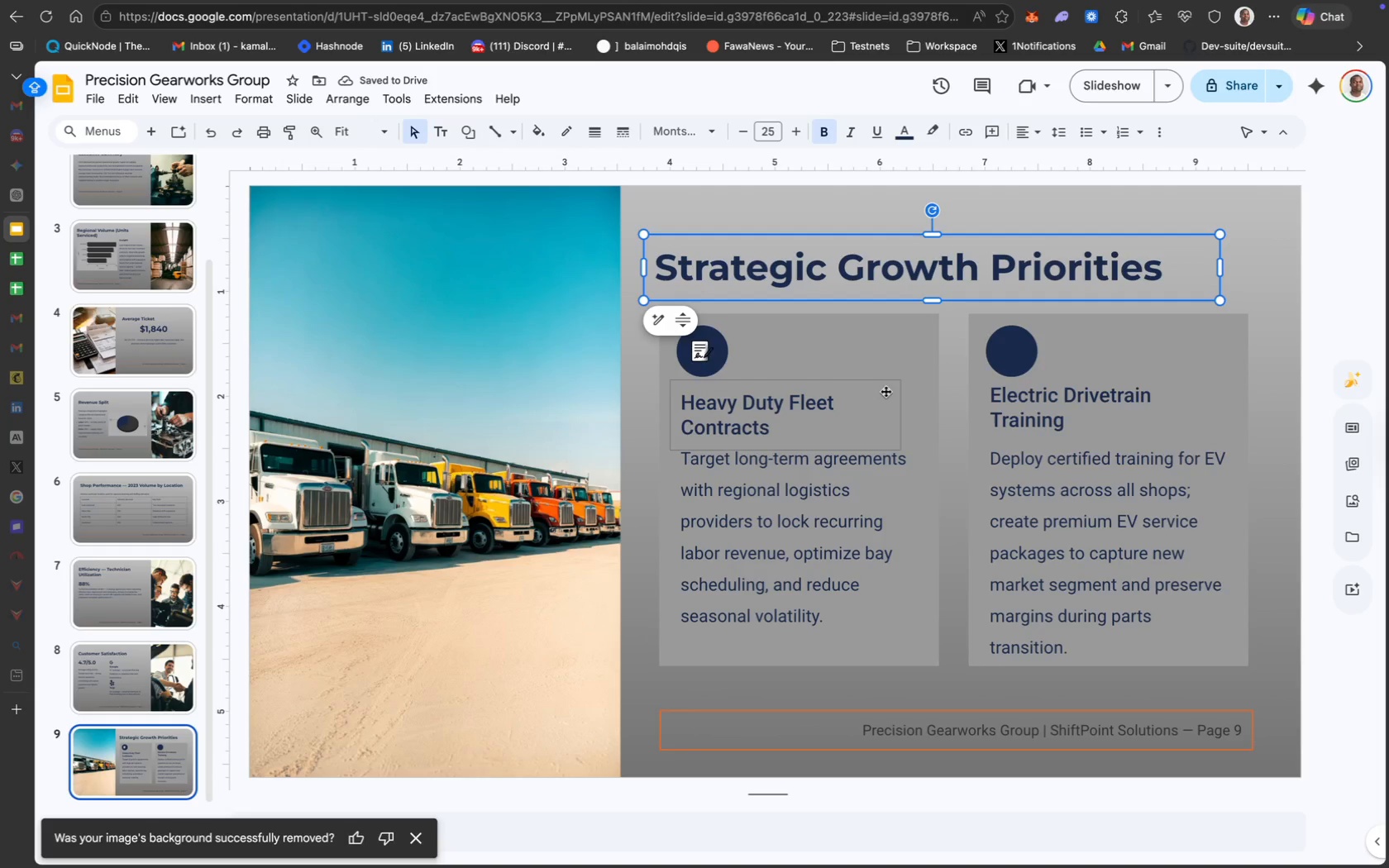 
left_click([441, 95])
 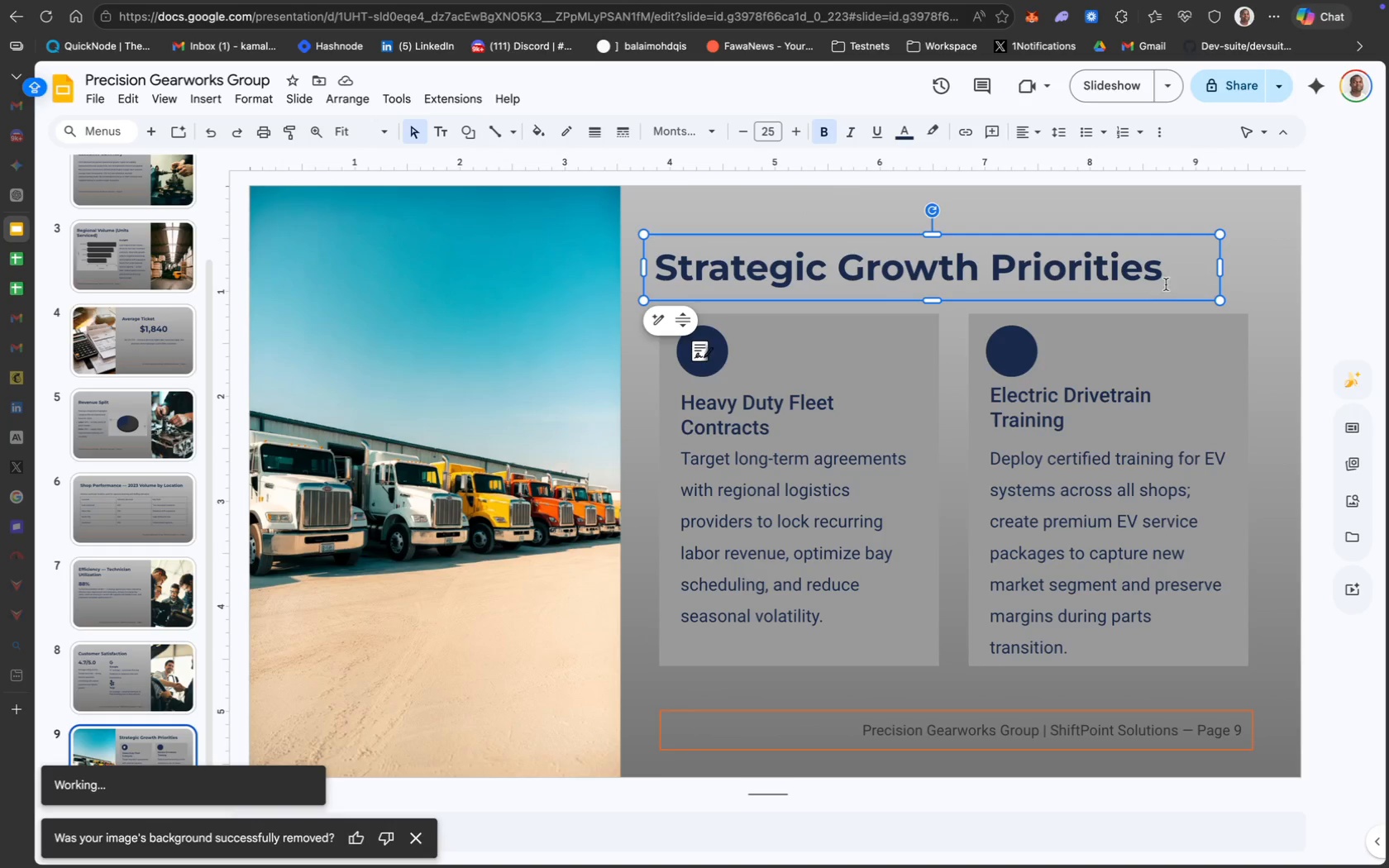 
mouse_move([1232, 200])
 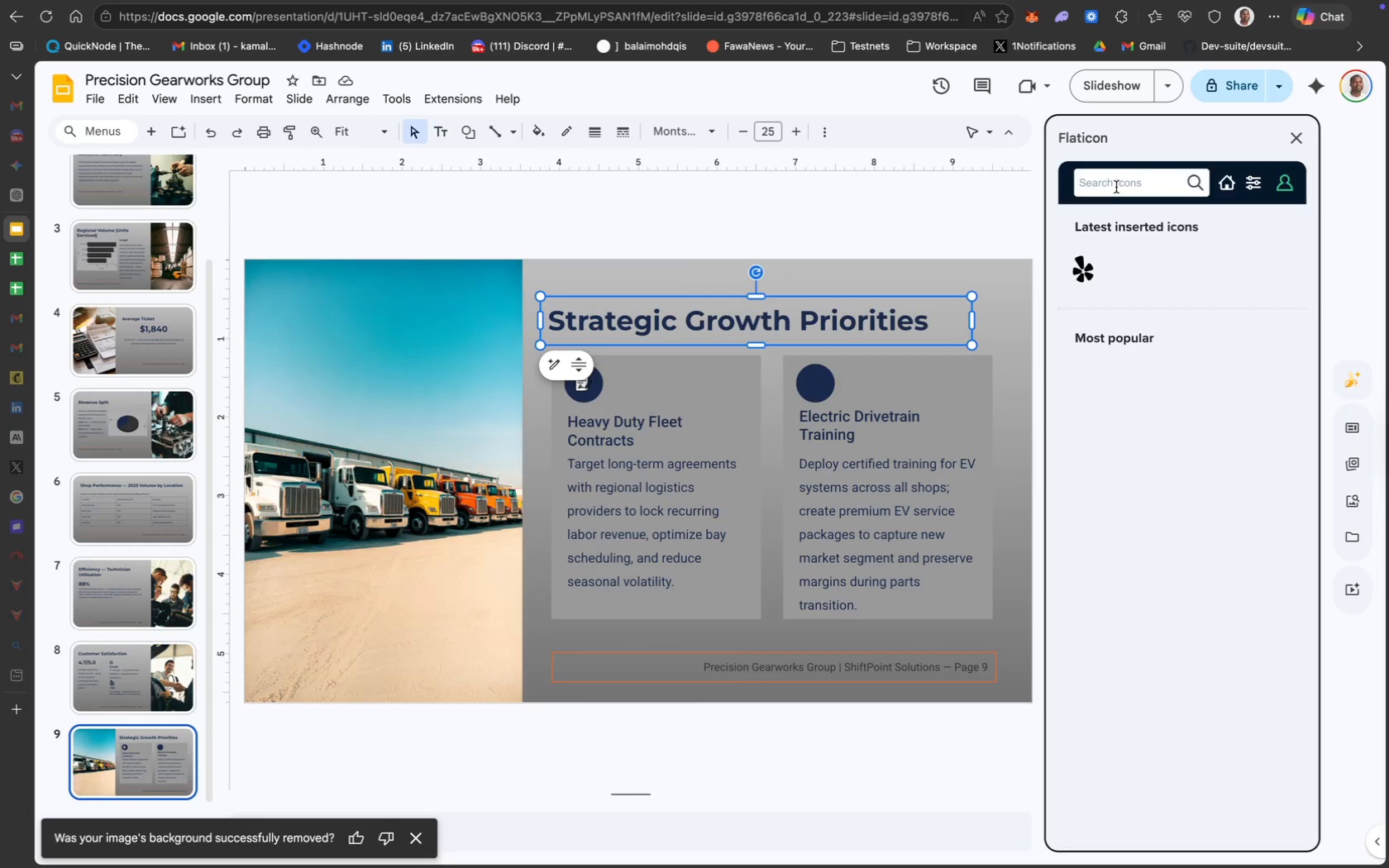 
type(Contract)
 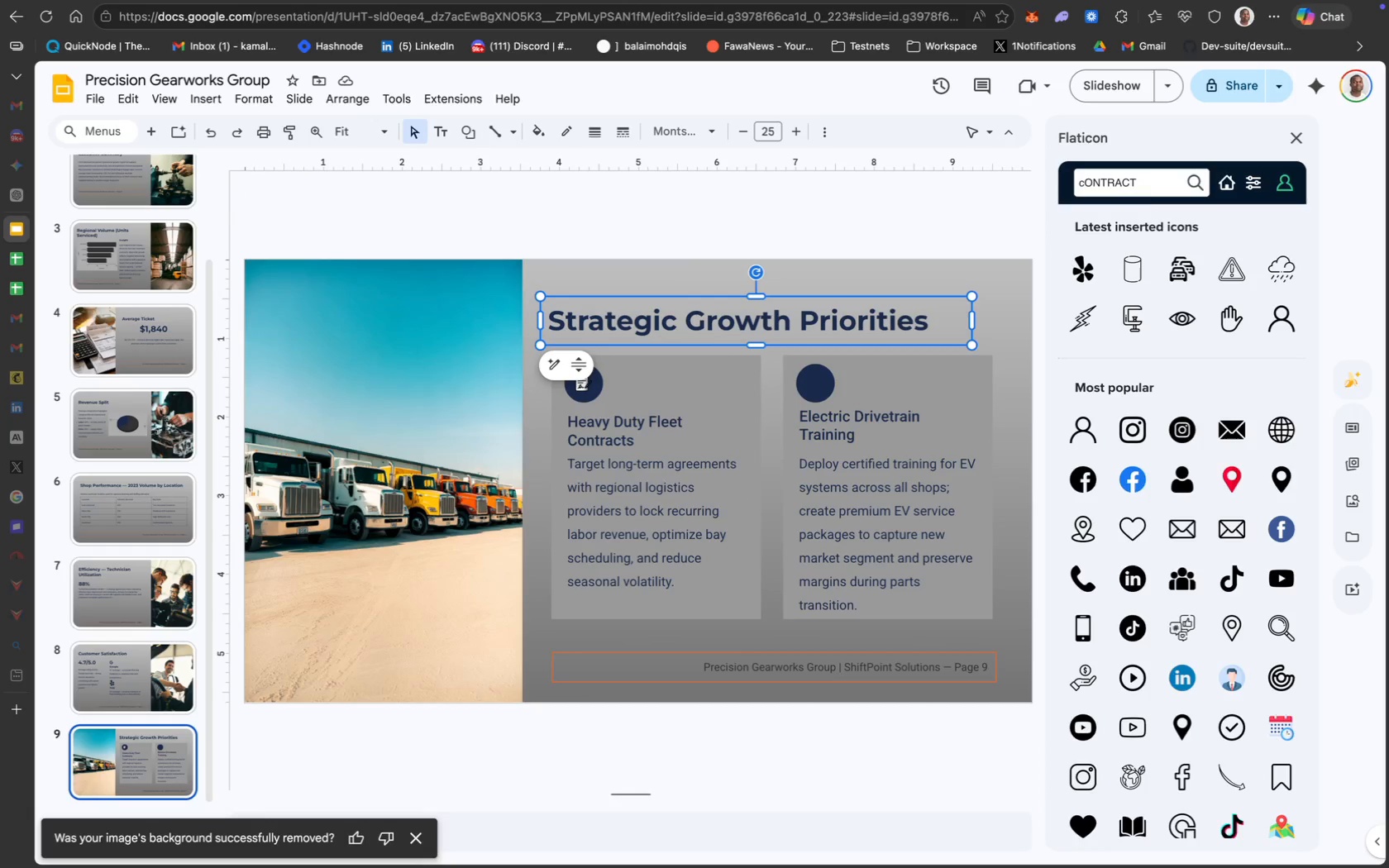 
key(Enter)
 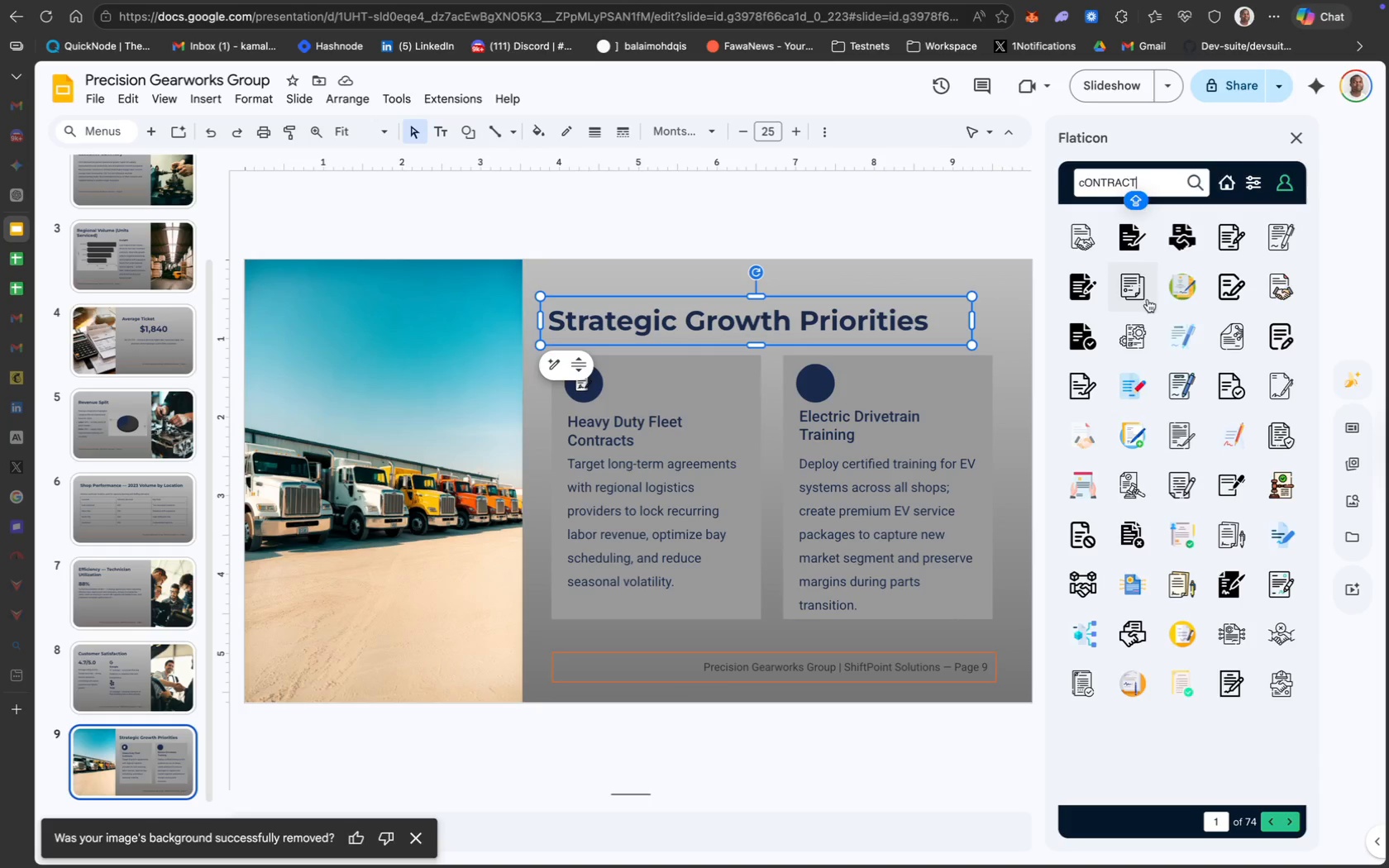 
wait(5.85)
 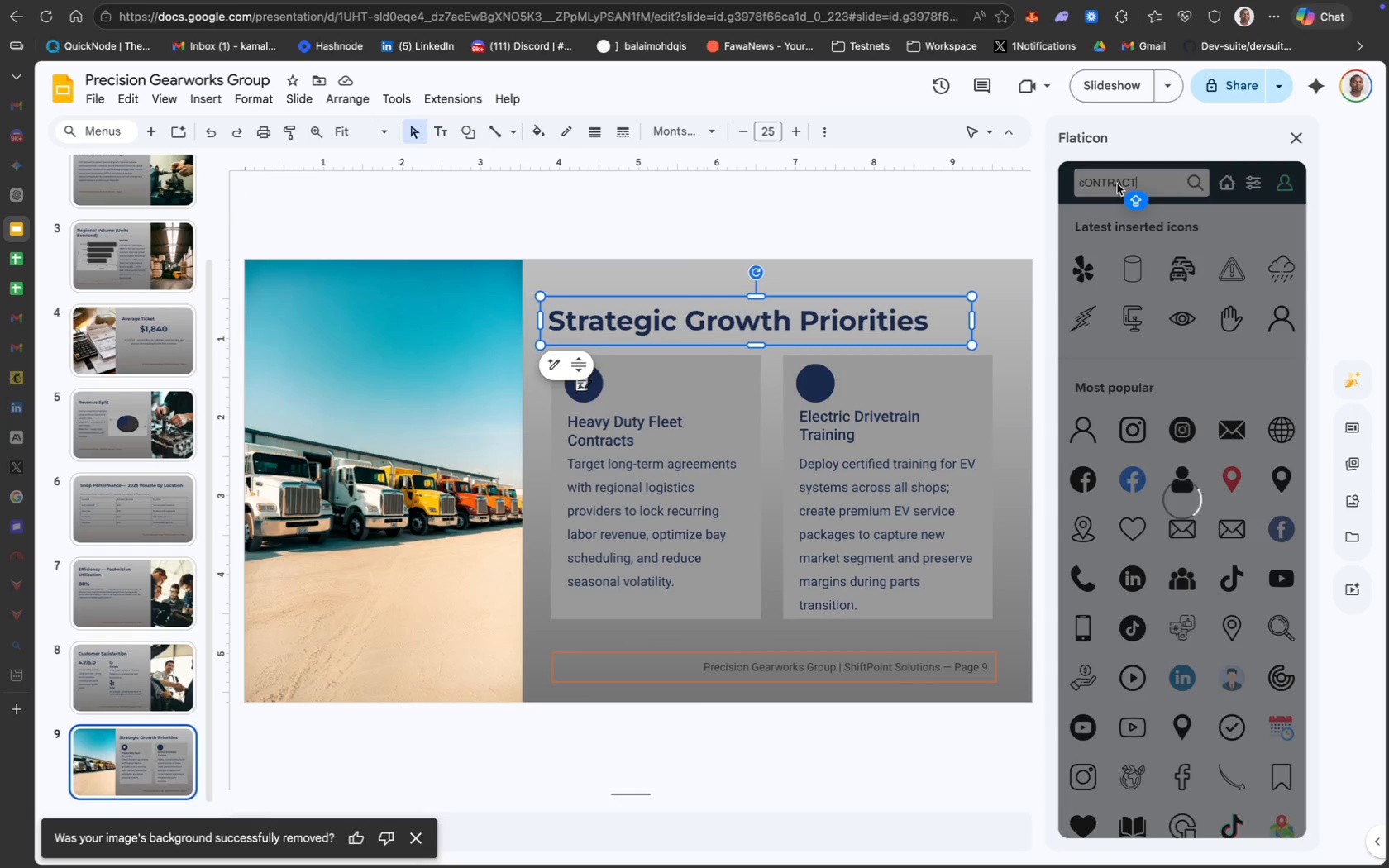 
left_click([1277, 242])
 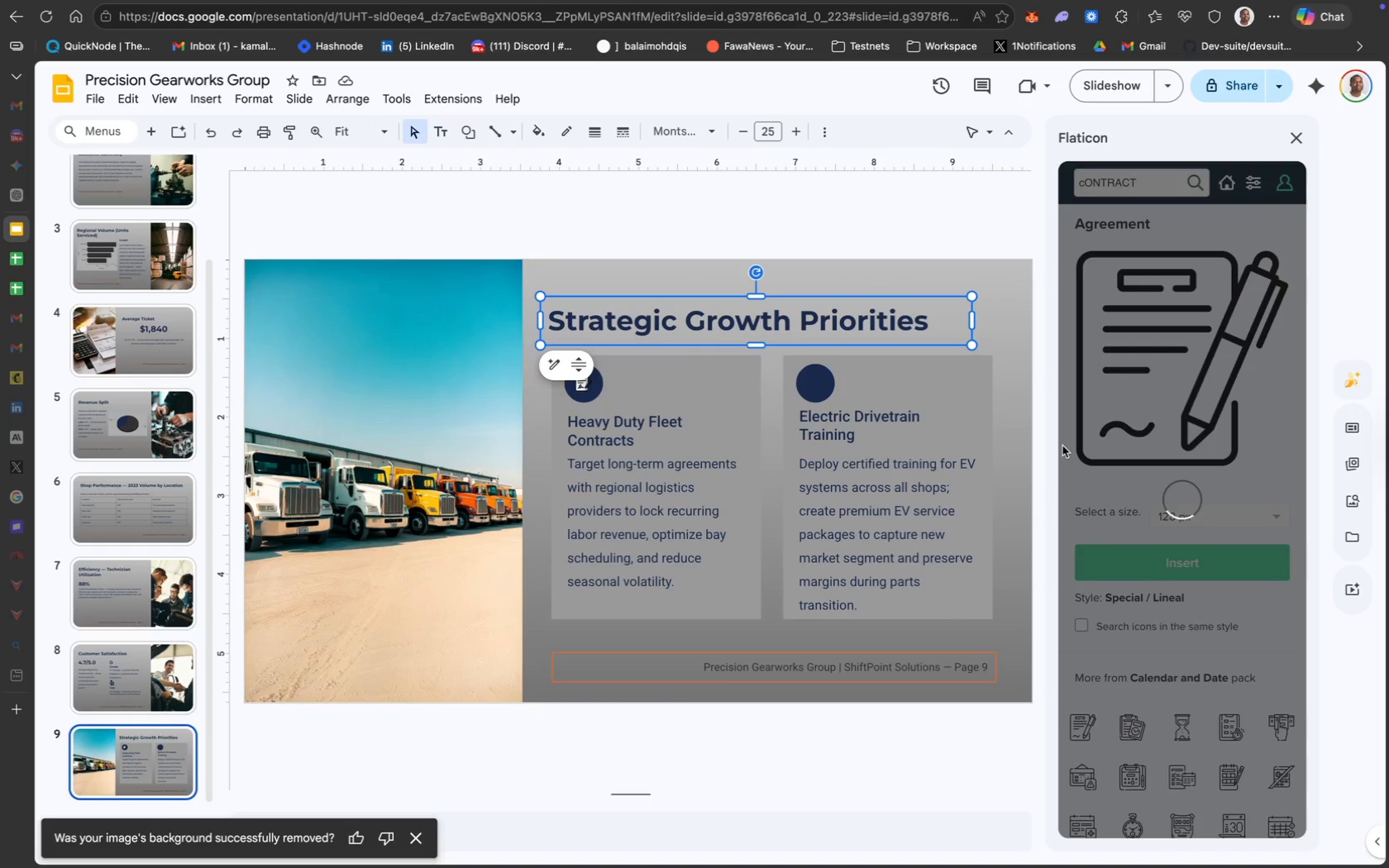 
wait(10.28)
 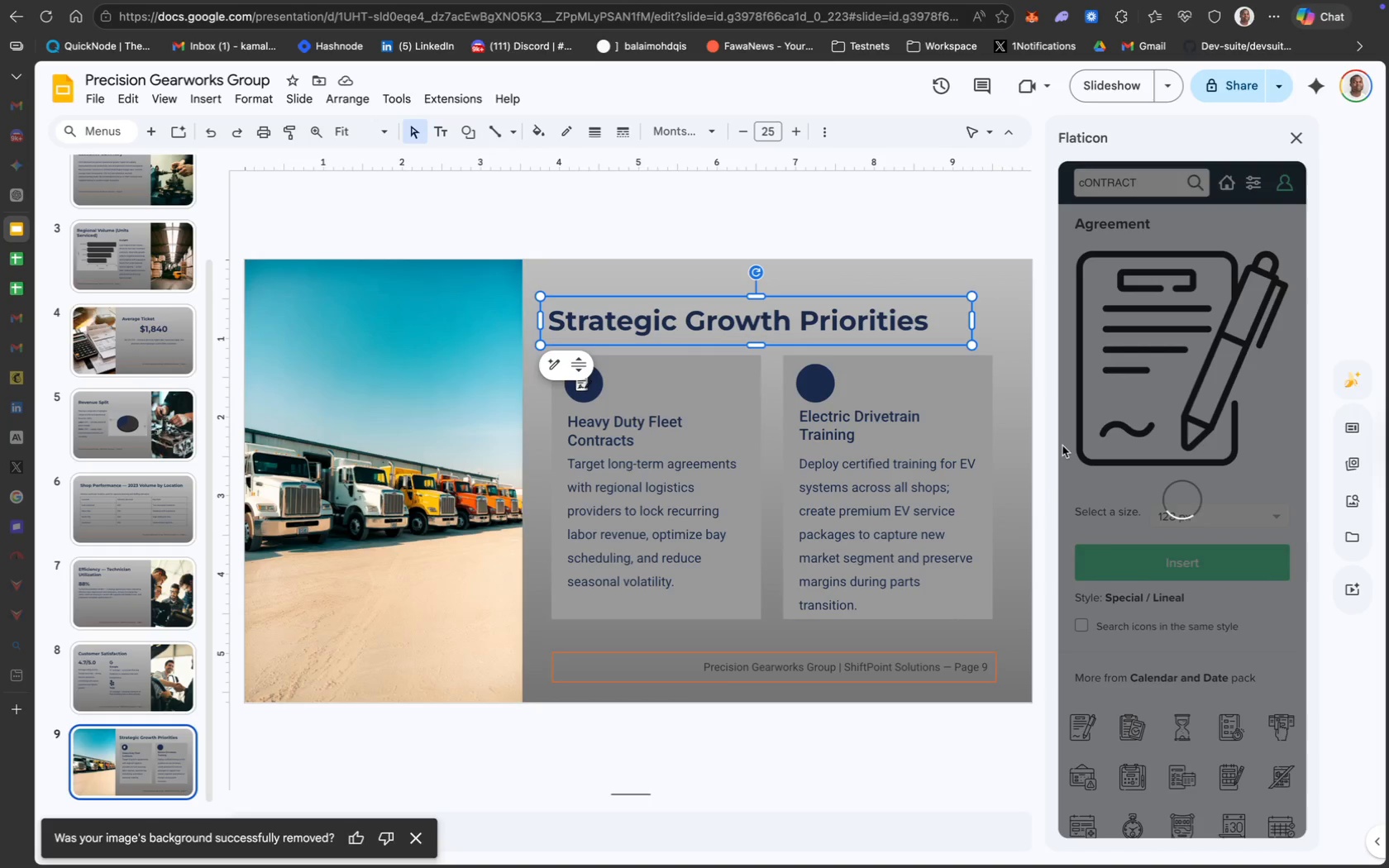 
left_click([586, 389])
 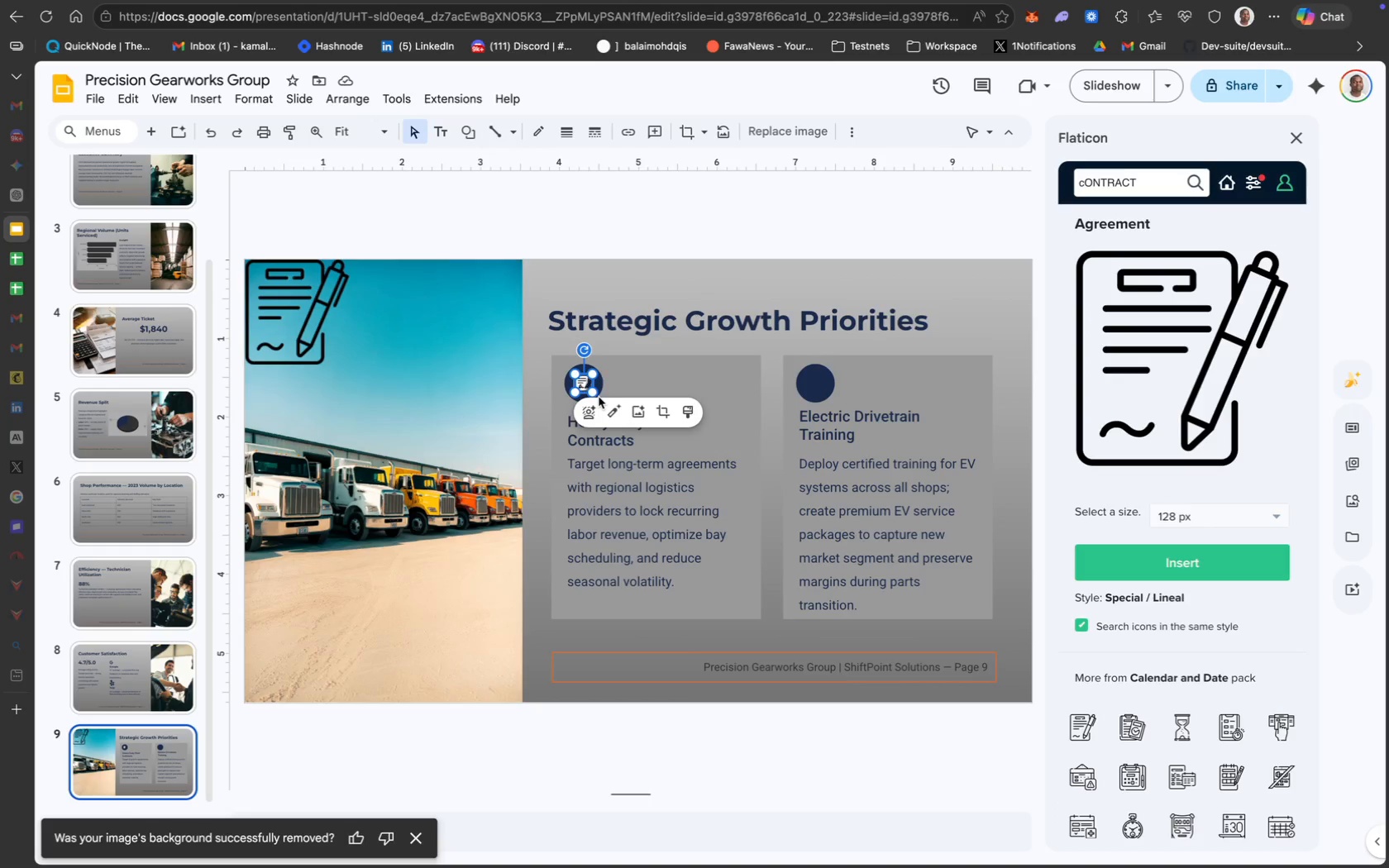 
key(Backspace)
 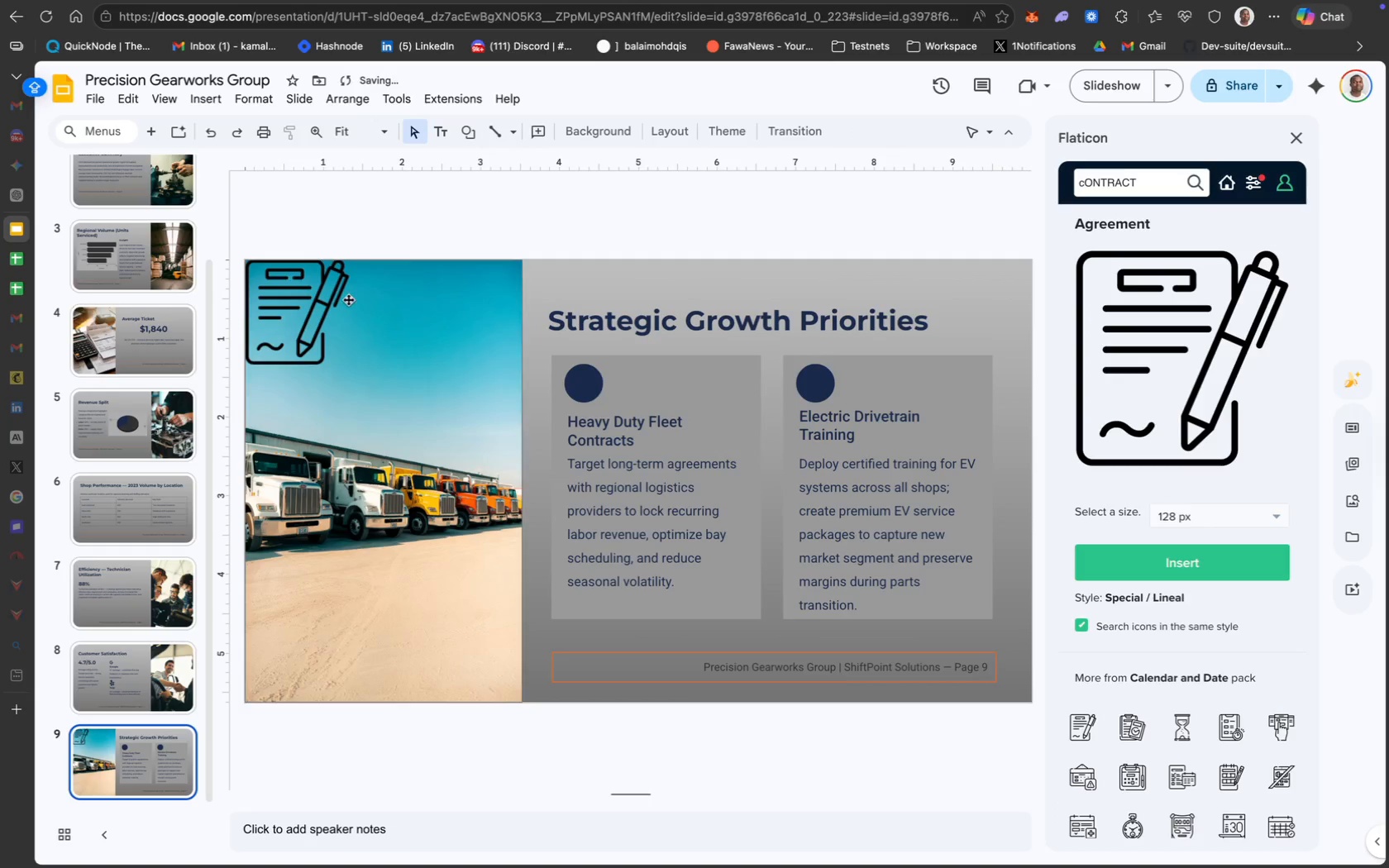 
left_click_drag(start_coordinate=[297, 306], to_coordinate=[585, 326])
 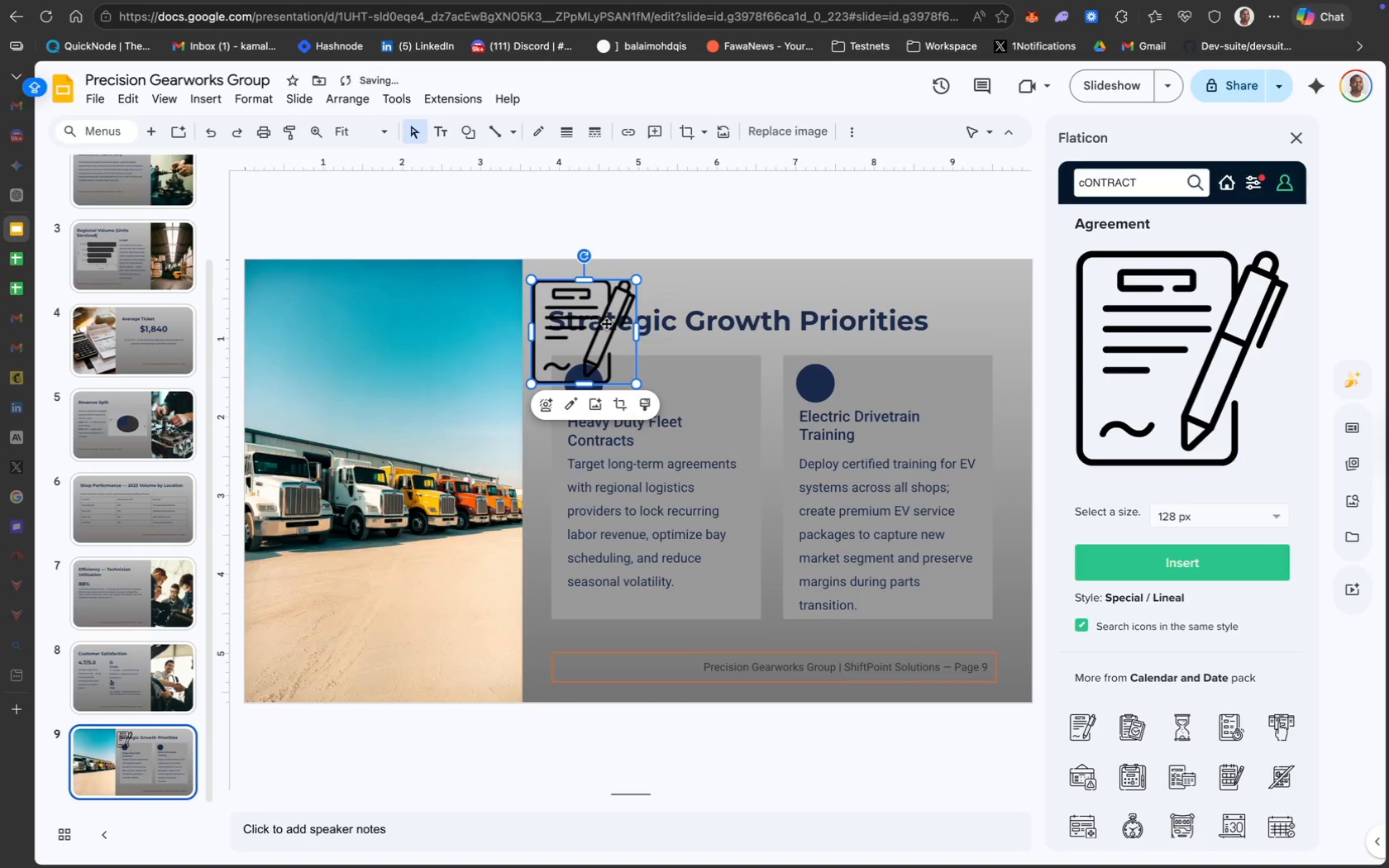 
left_click_drag(start_coordinate=[591, 326], to_coordinate=[685, 336])
 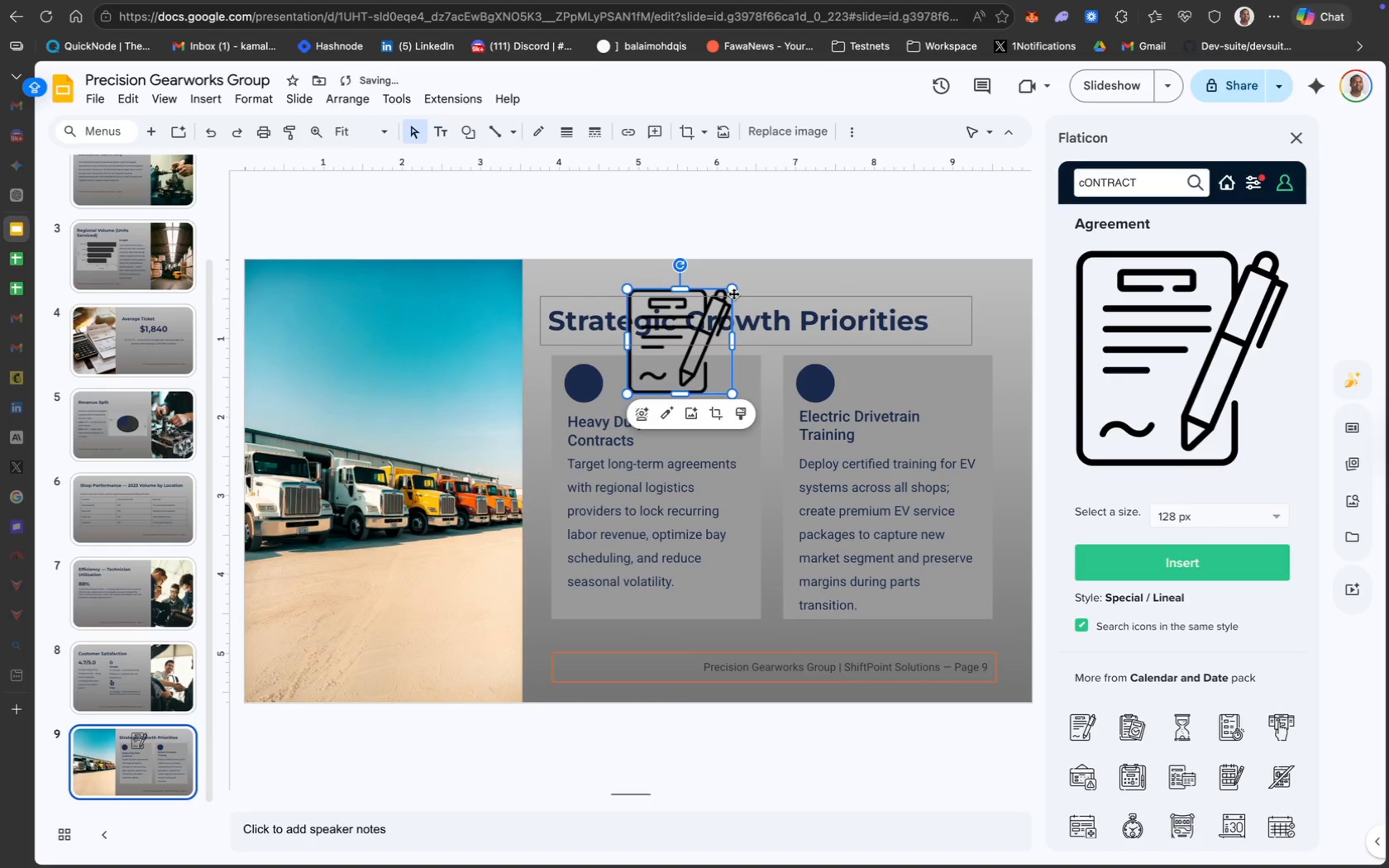 
left_click_drag(start_coordinate=[733, 289], to_coordinate=[683, 368])
 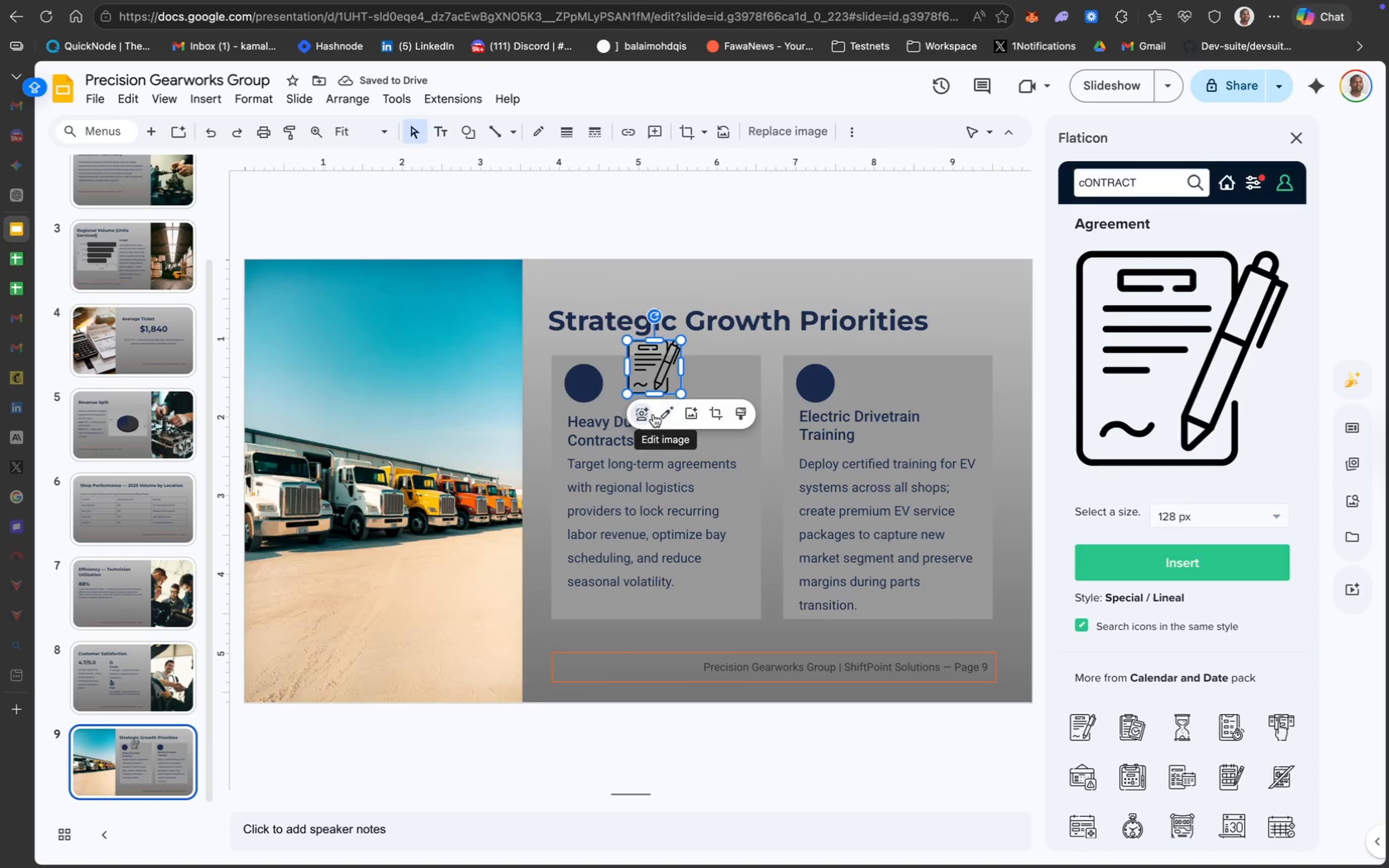 
wait(9.56)
 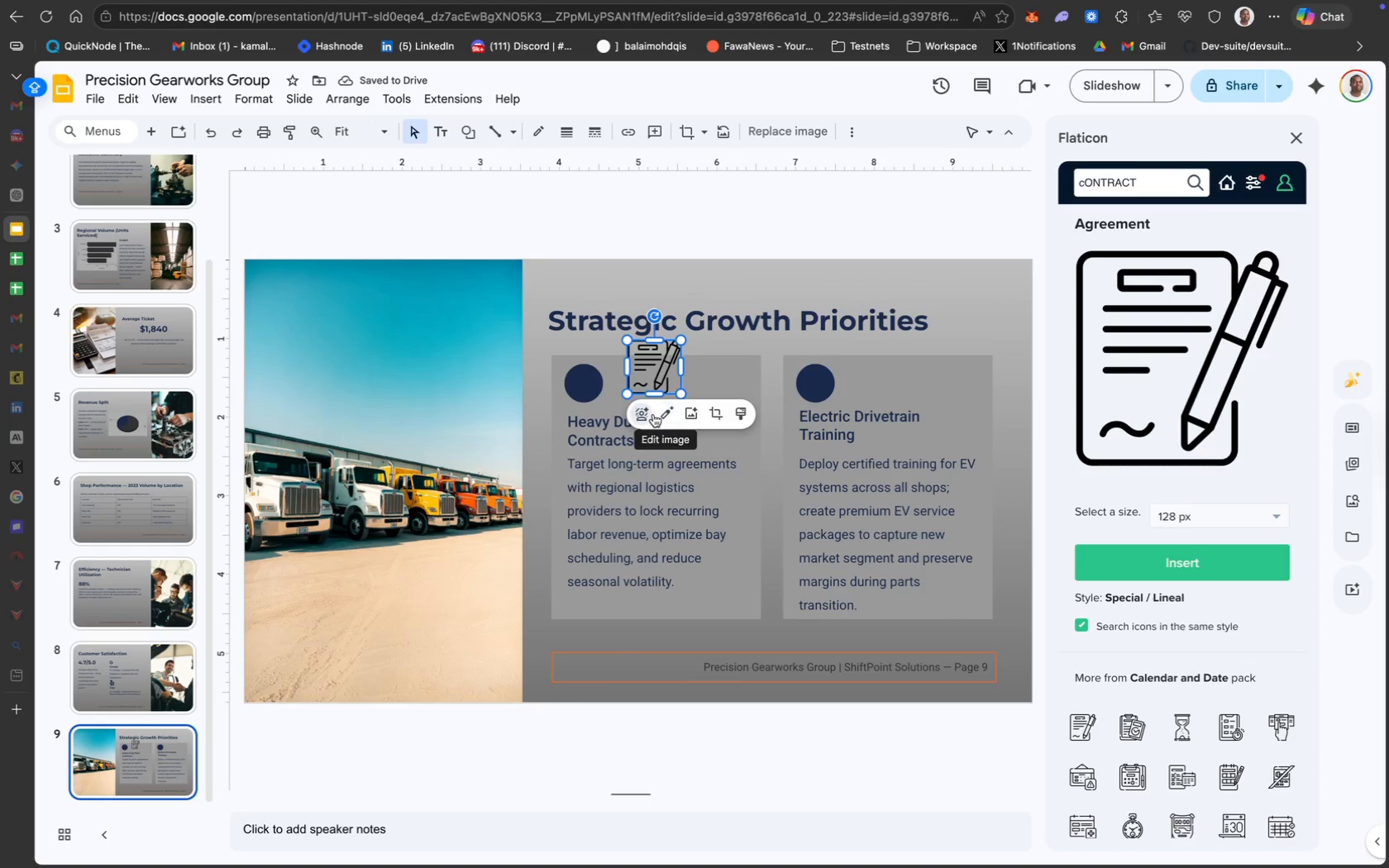 
left_click([1176, 762])
 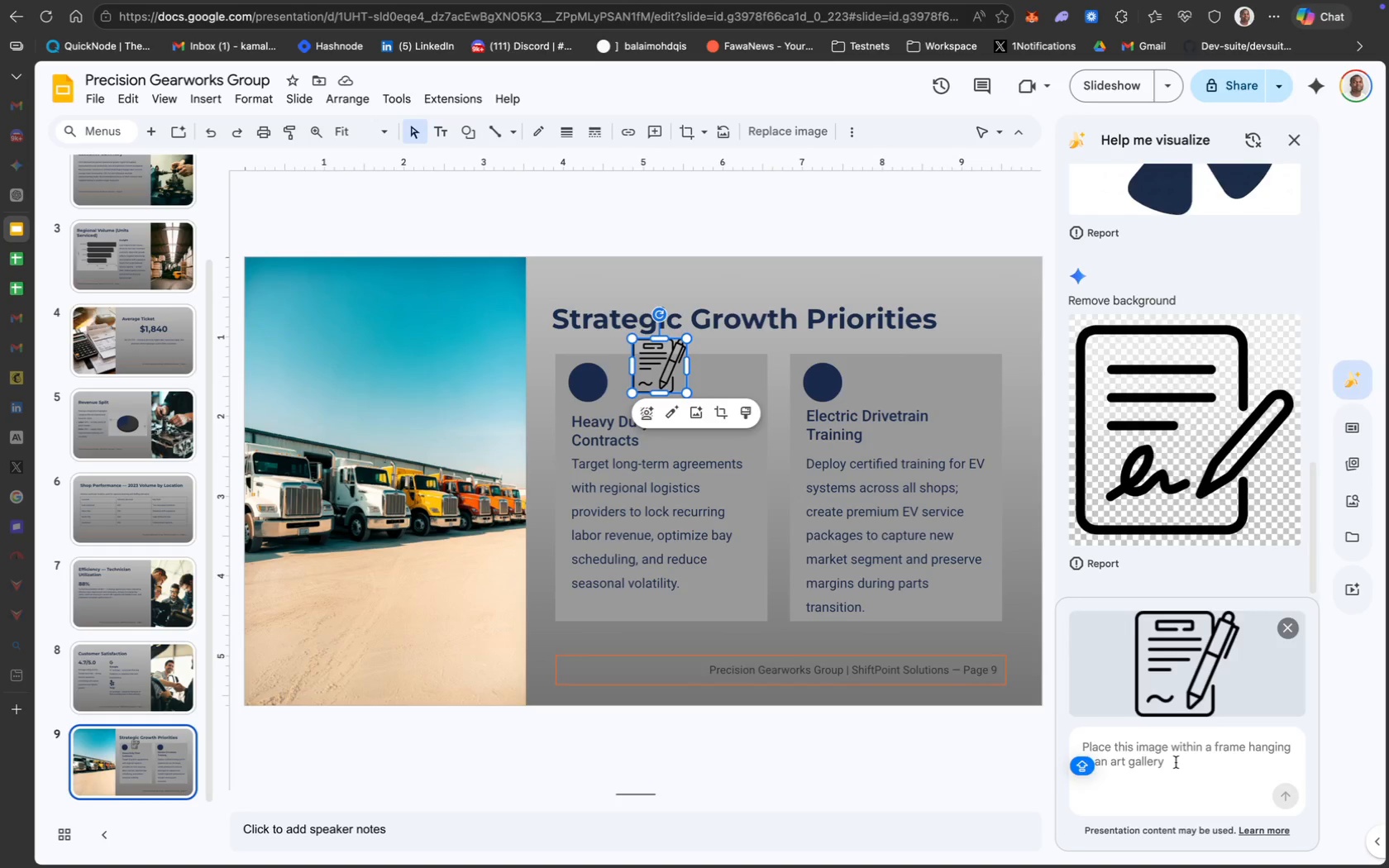 
type(Chnage )
key(Backspace)
key(Backspace)
key(Backspace)
key(Backspace)
key(Backspace)
type(ange the color to wh)
key(Backspace)
 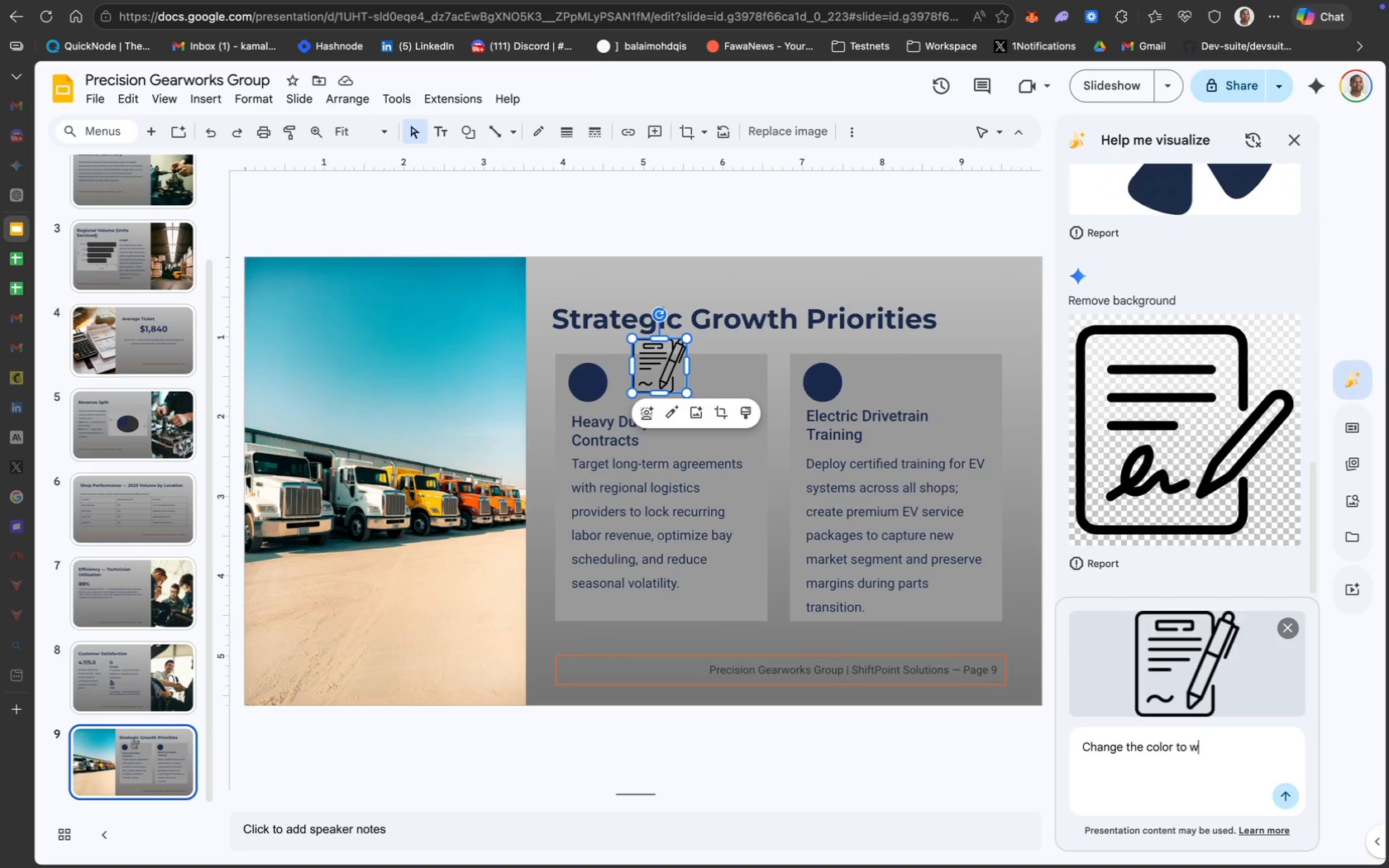 
key(Meta+CommandLeft)
 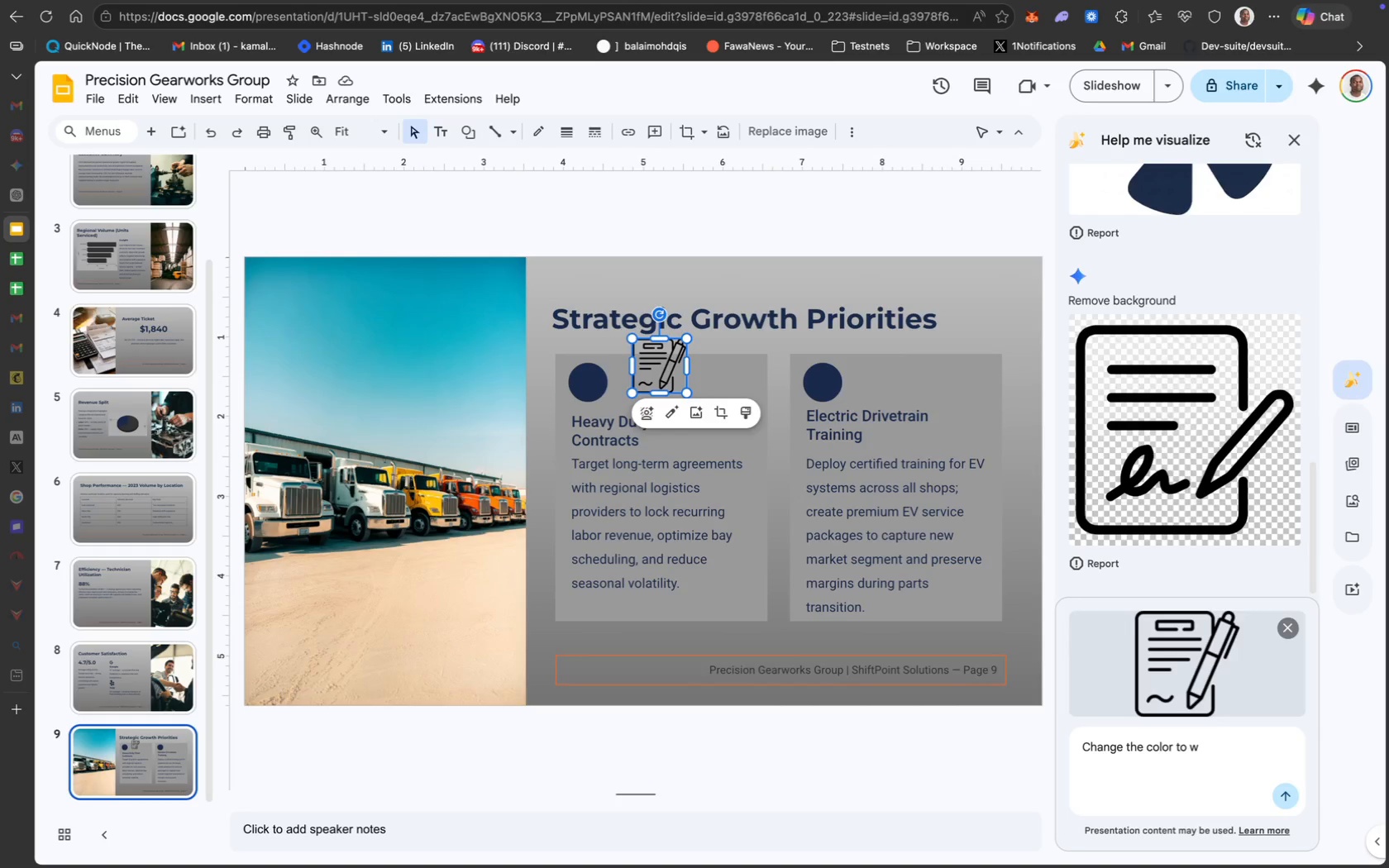 
wait(14.71)
 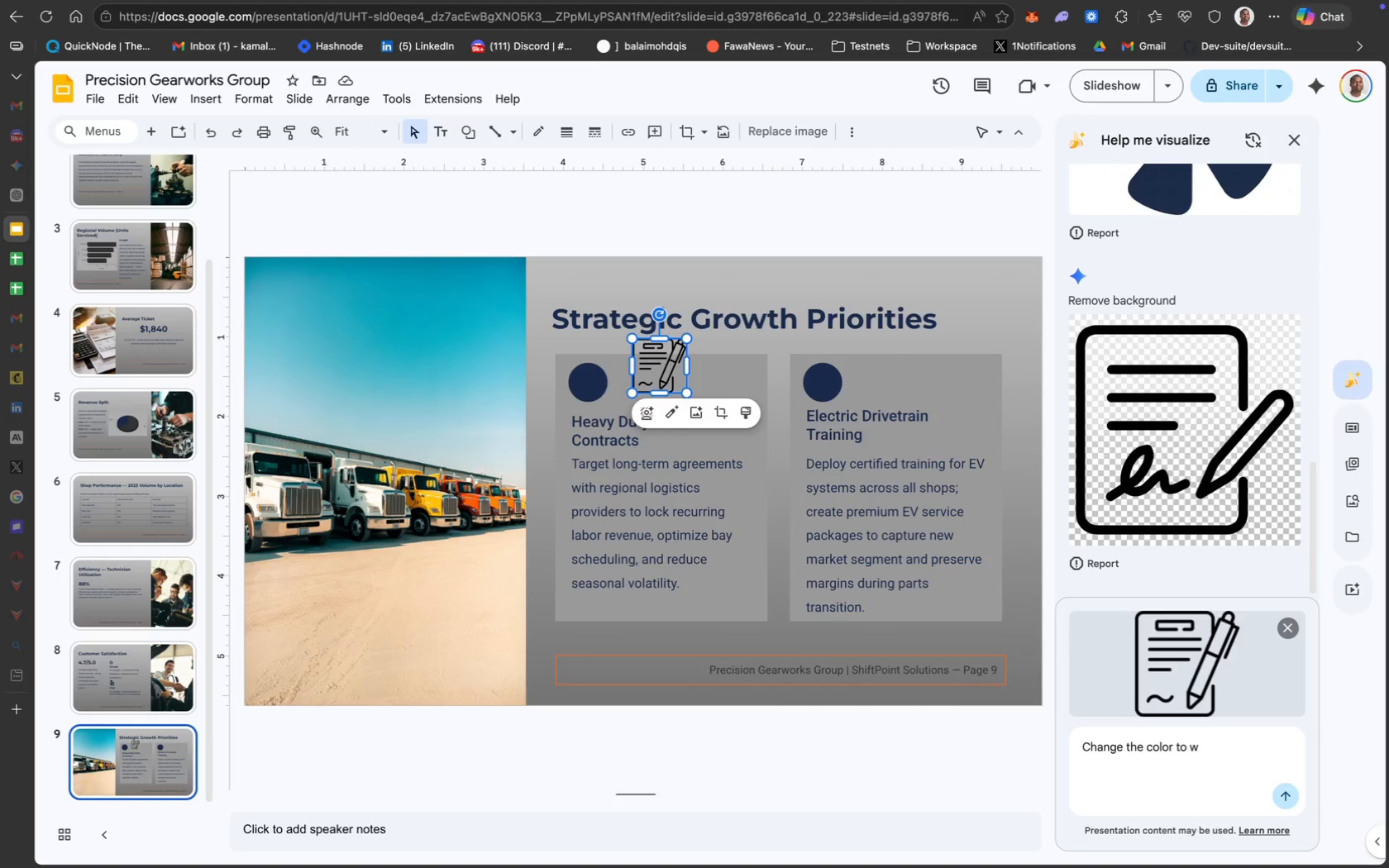 
type(hite)
 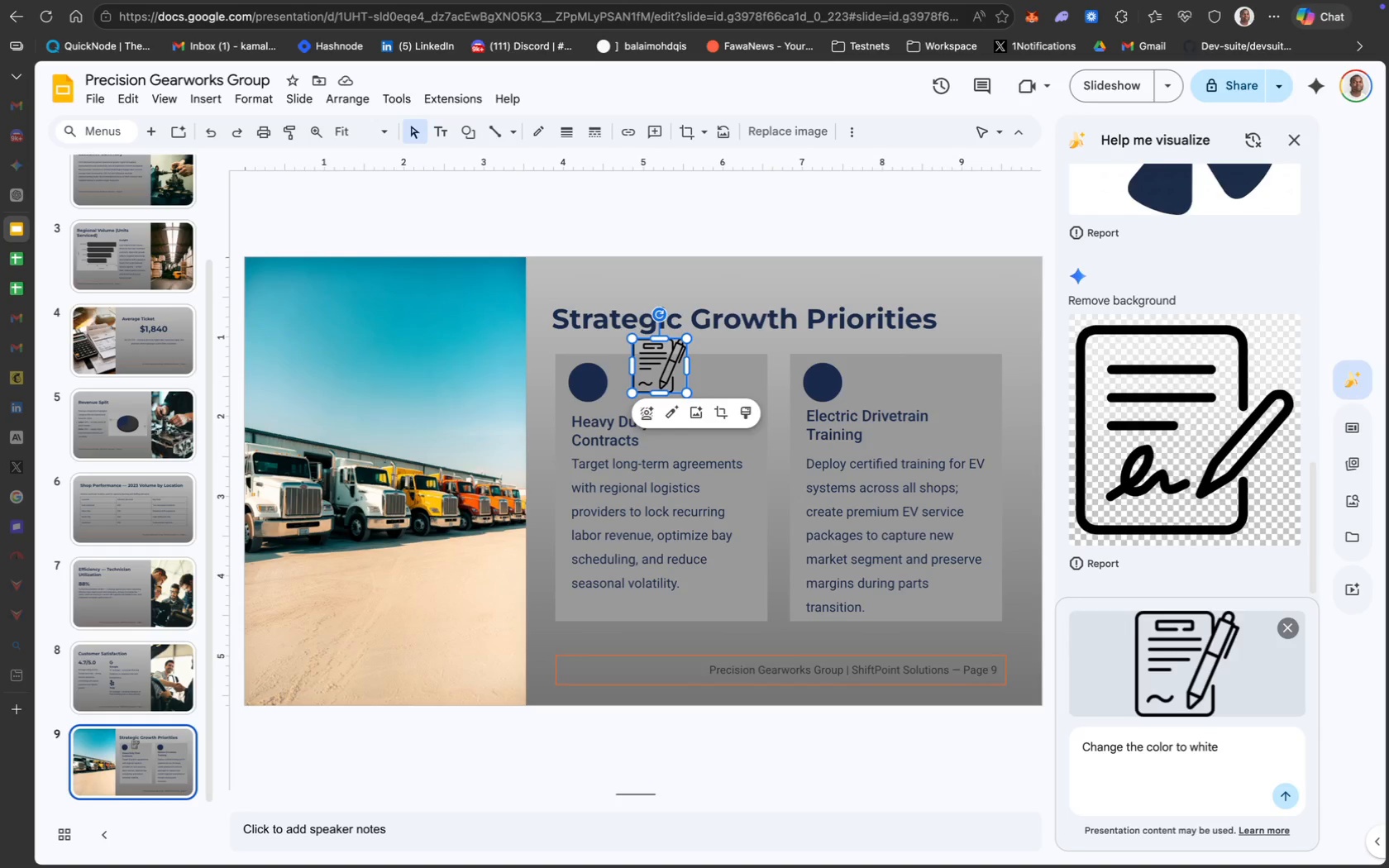 
key(Enter)
 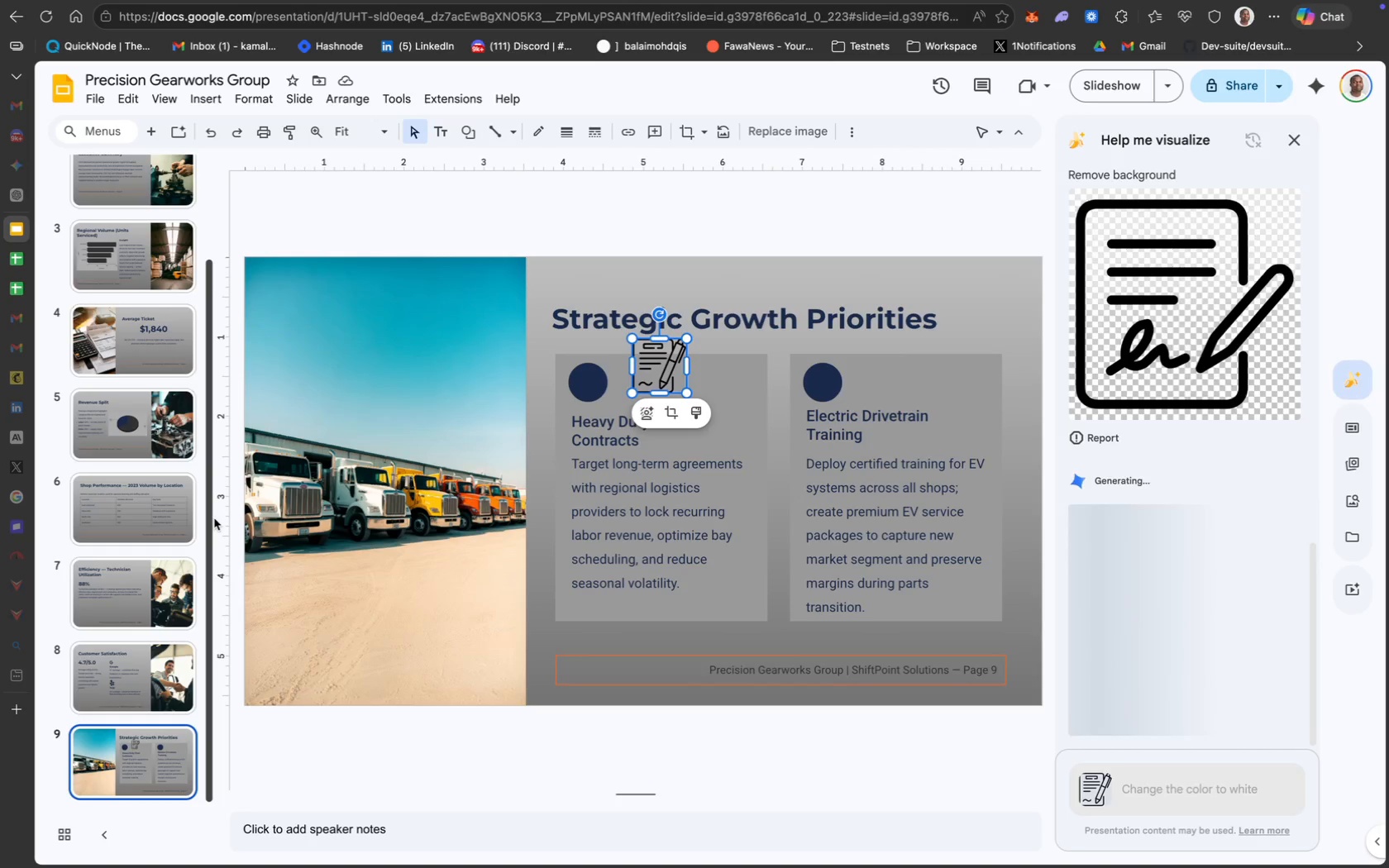 
wait(21.85)
 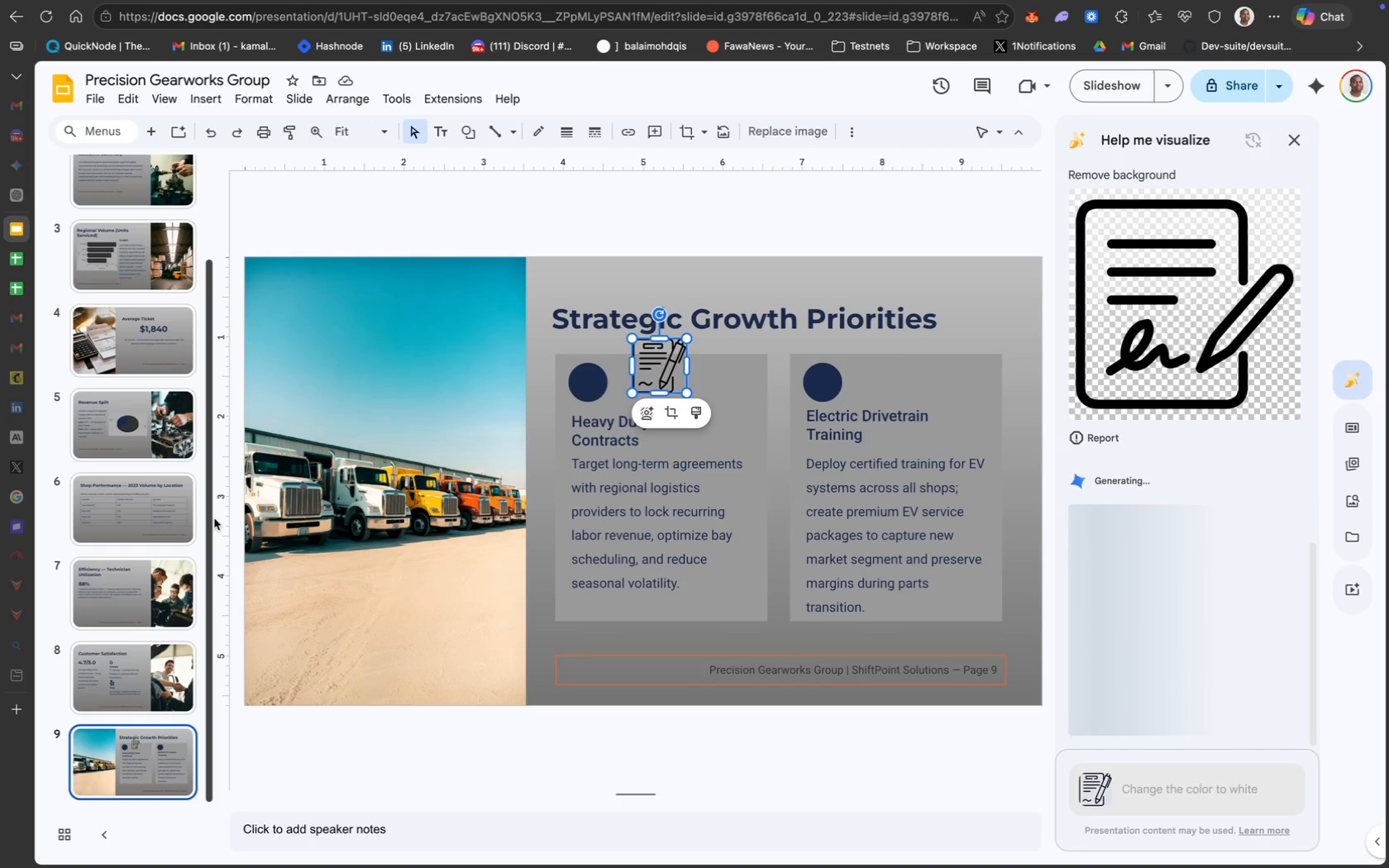 
mouse_move([1123, 567])
 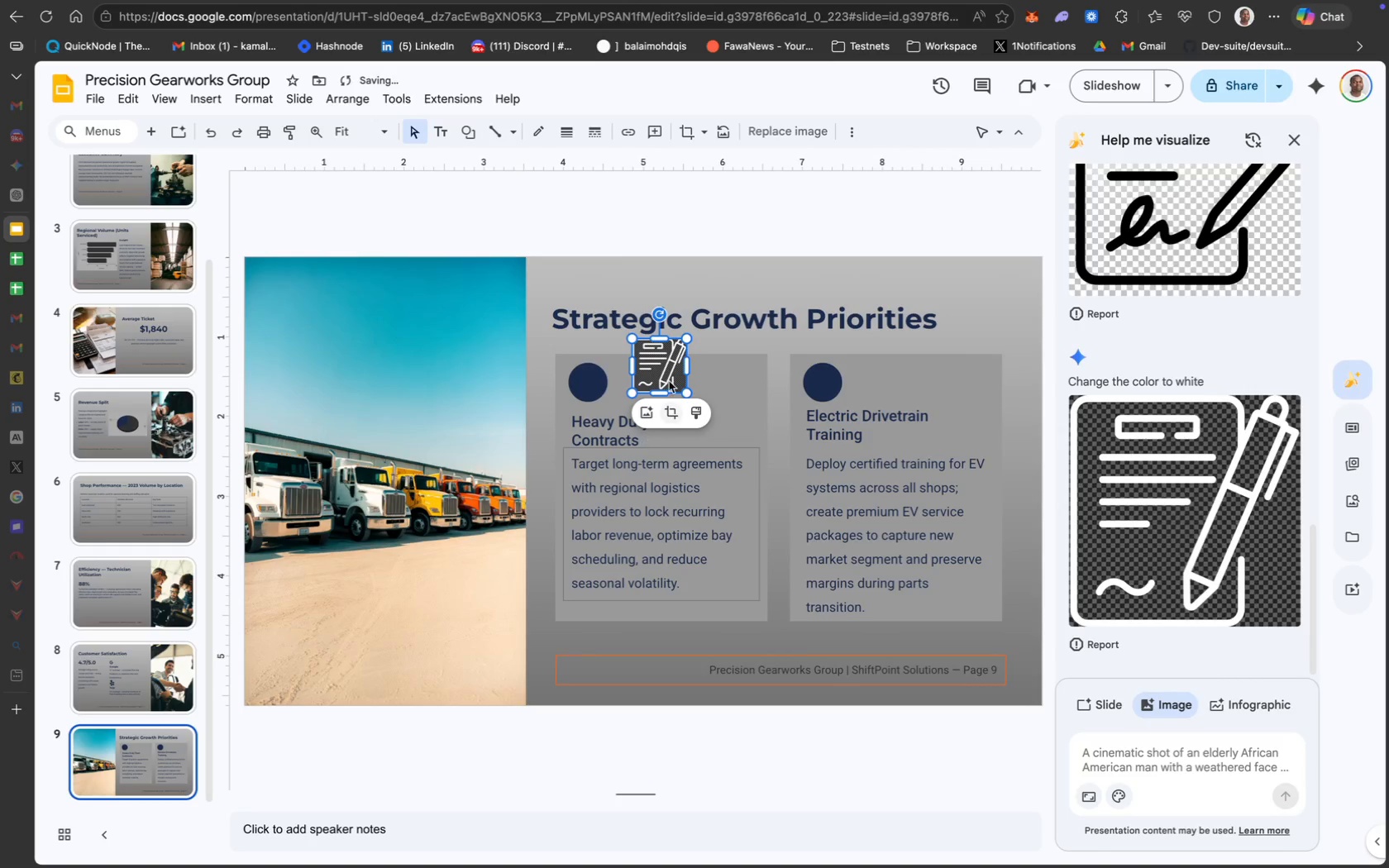 
wait(5.51)
 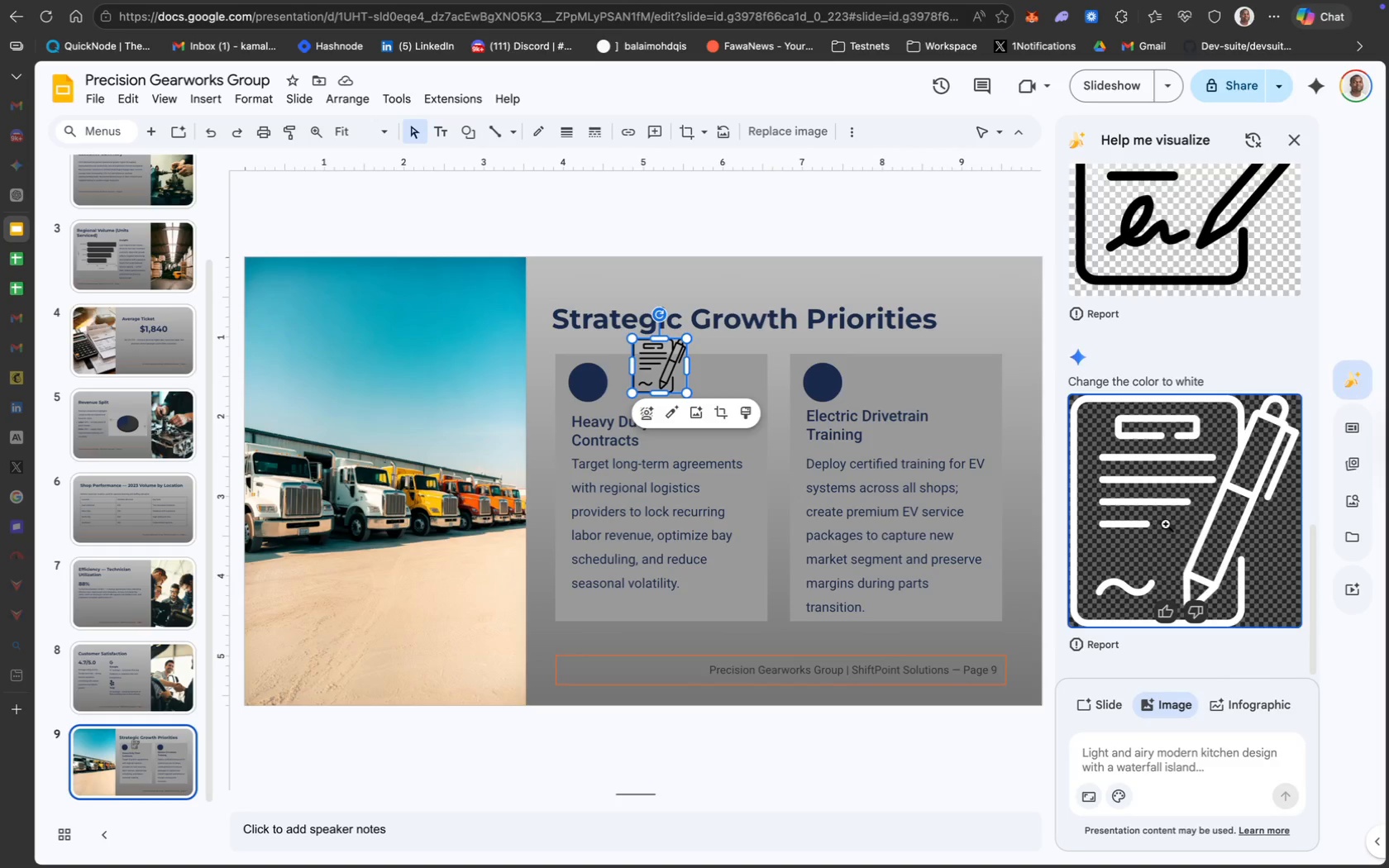 
mouse_move([677, 413])
 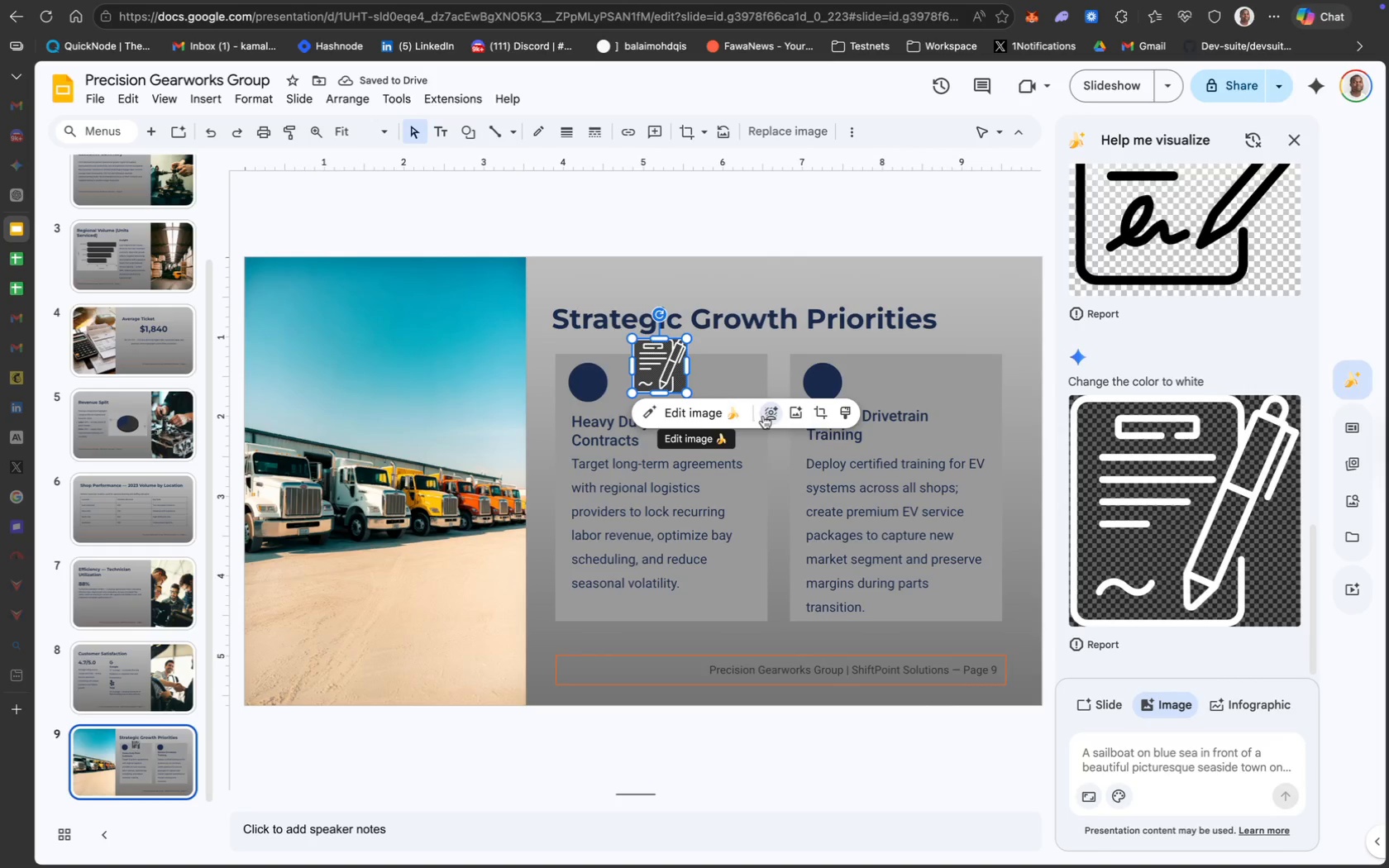 
left_click([766, 416])
 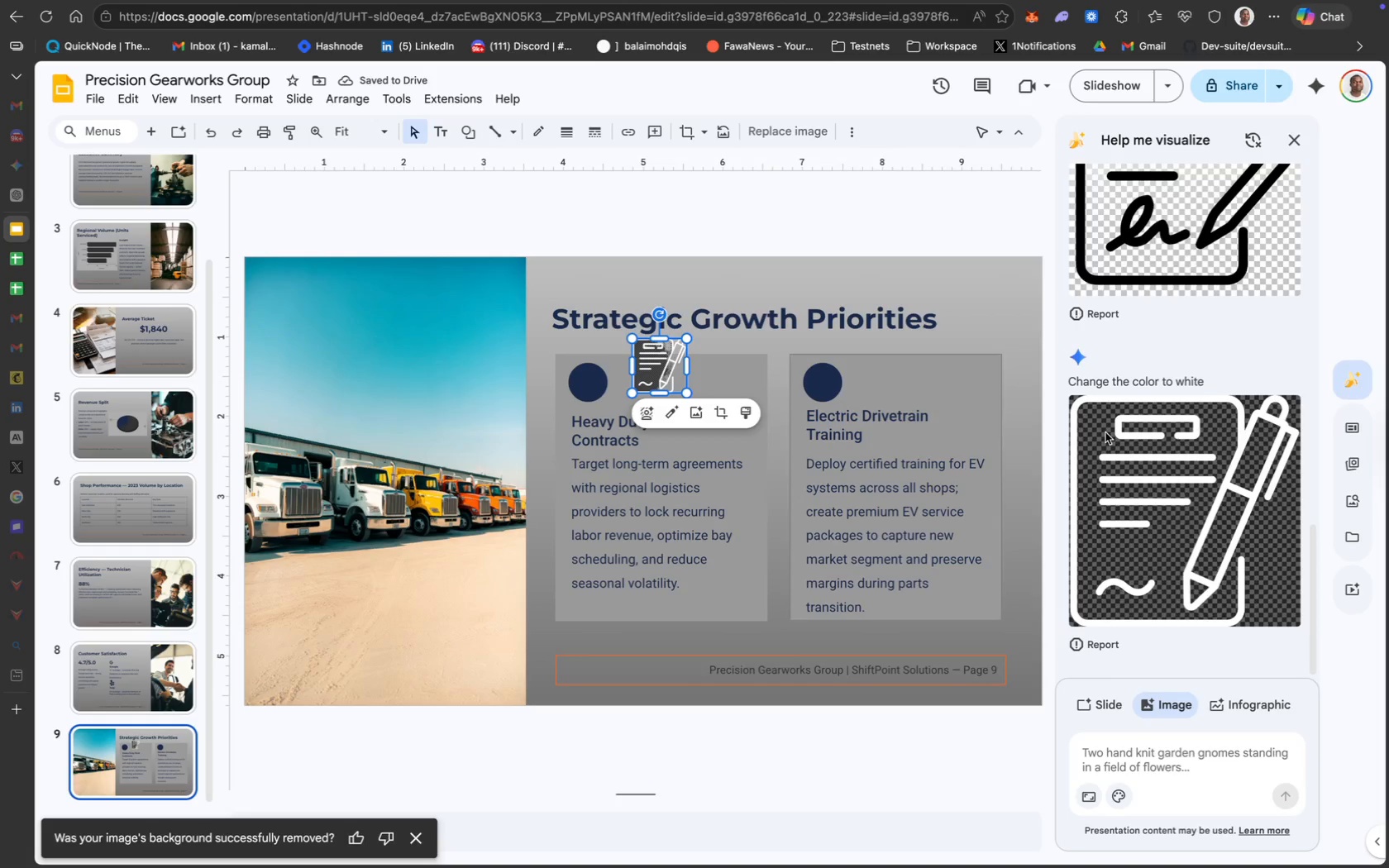 
wait(7.85)
 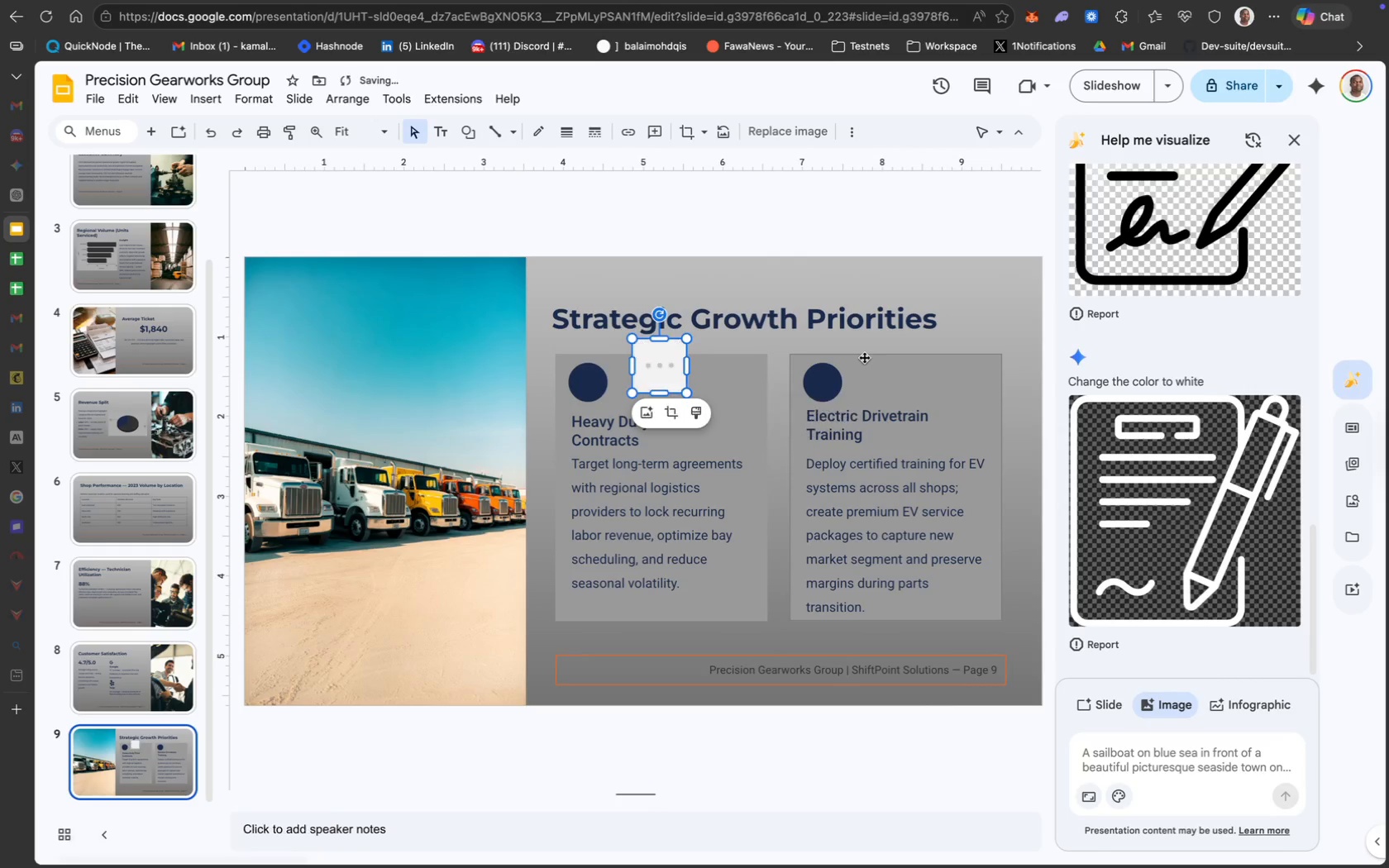 
key(Meta+Z)
 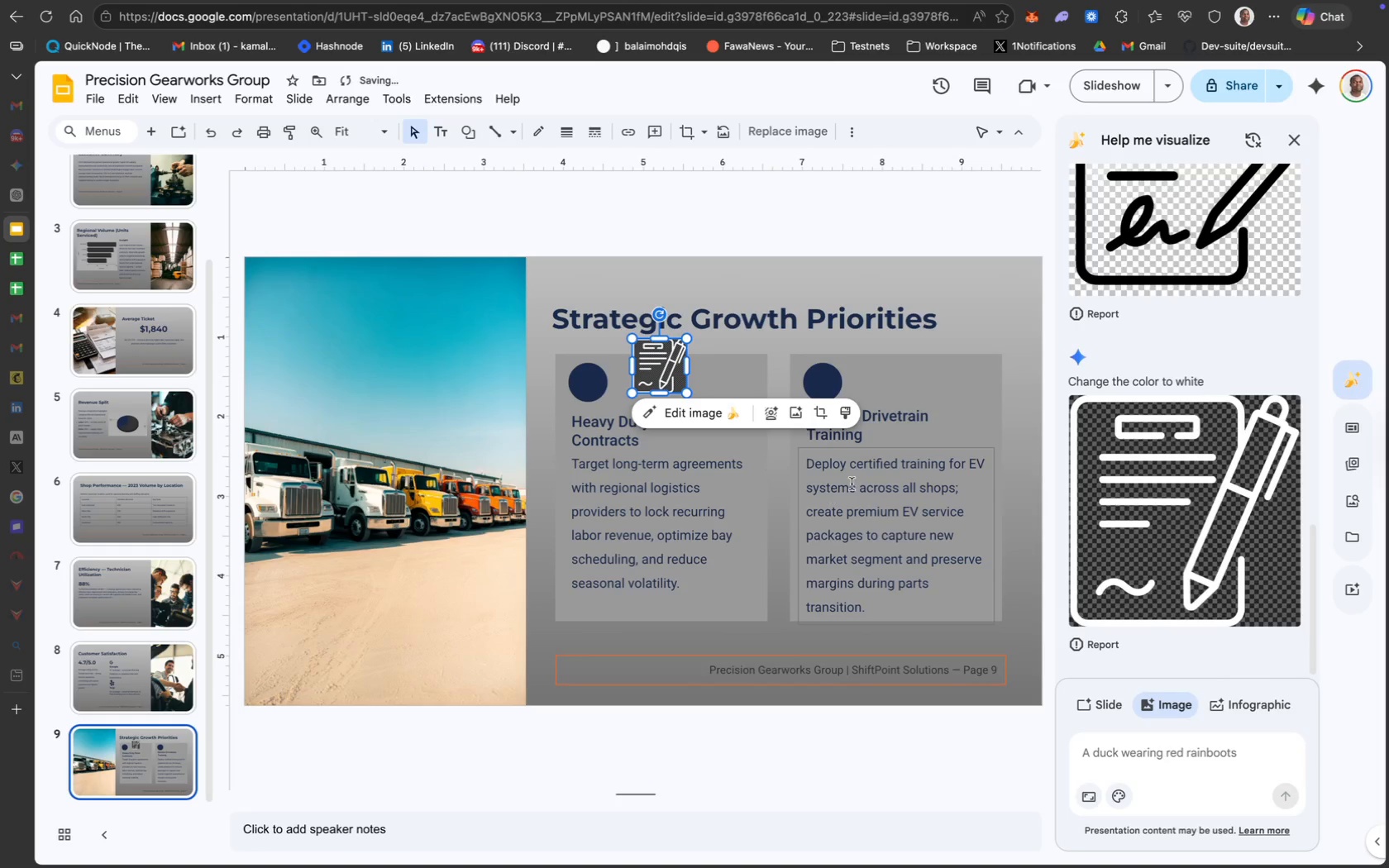 
scroll: coordinate [860, 522], scroll_direction: up, amount: 5.0
 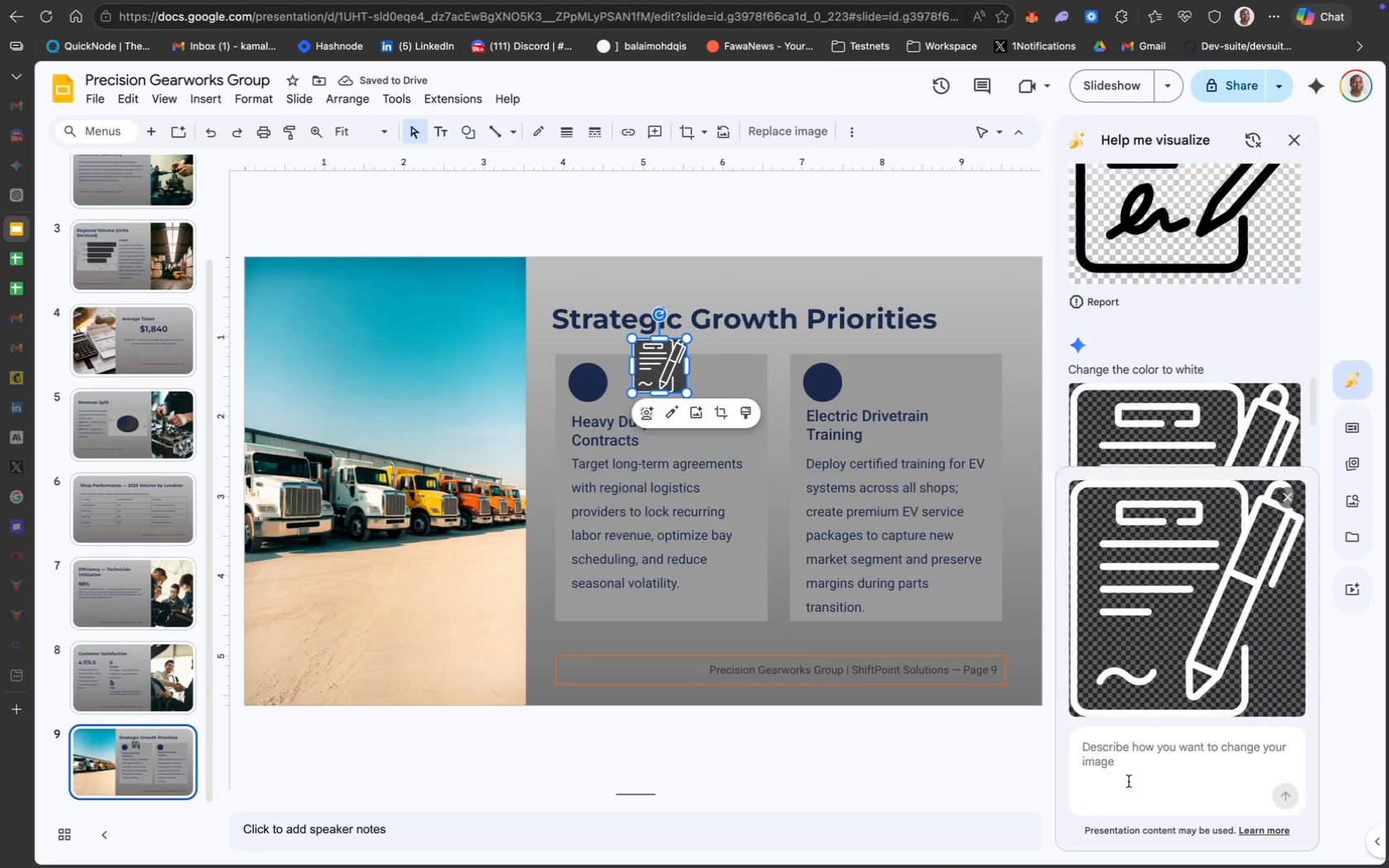 
type(Remove the backgro)
key(Backspace)
key(Backspace)
 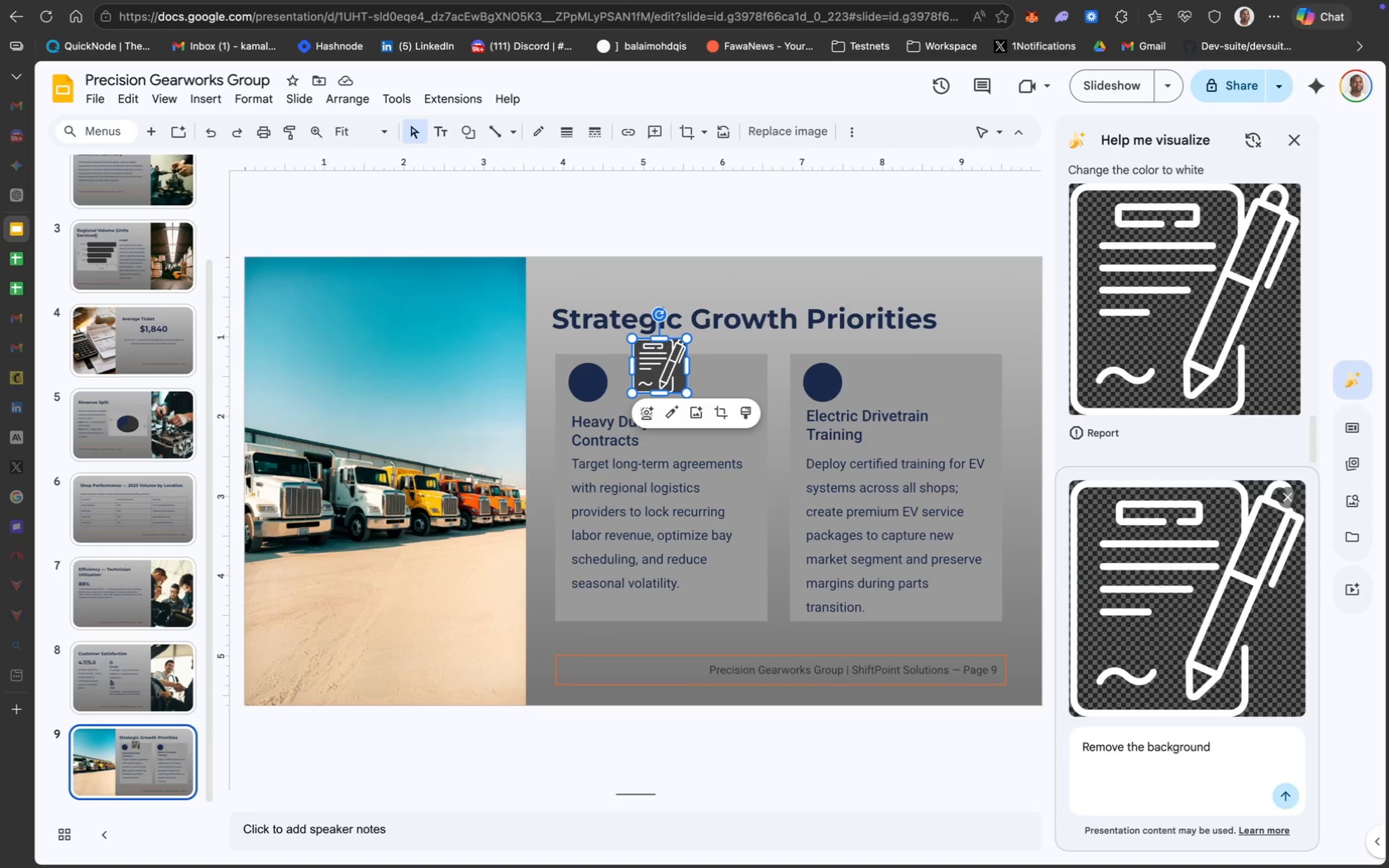 
key(Enter)
 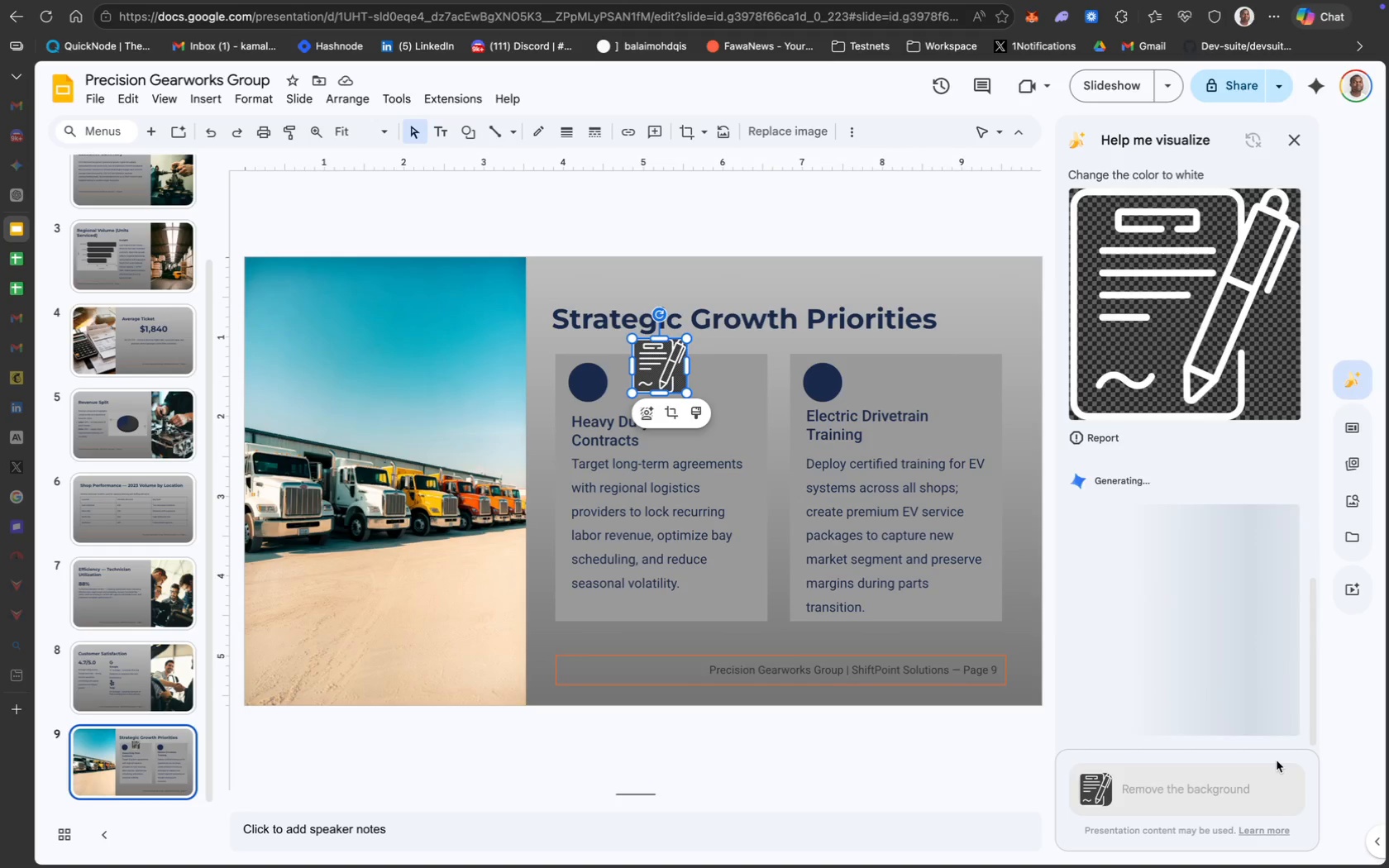 
wait(14.48)
 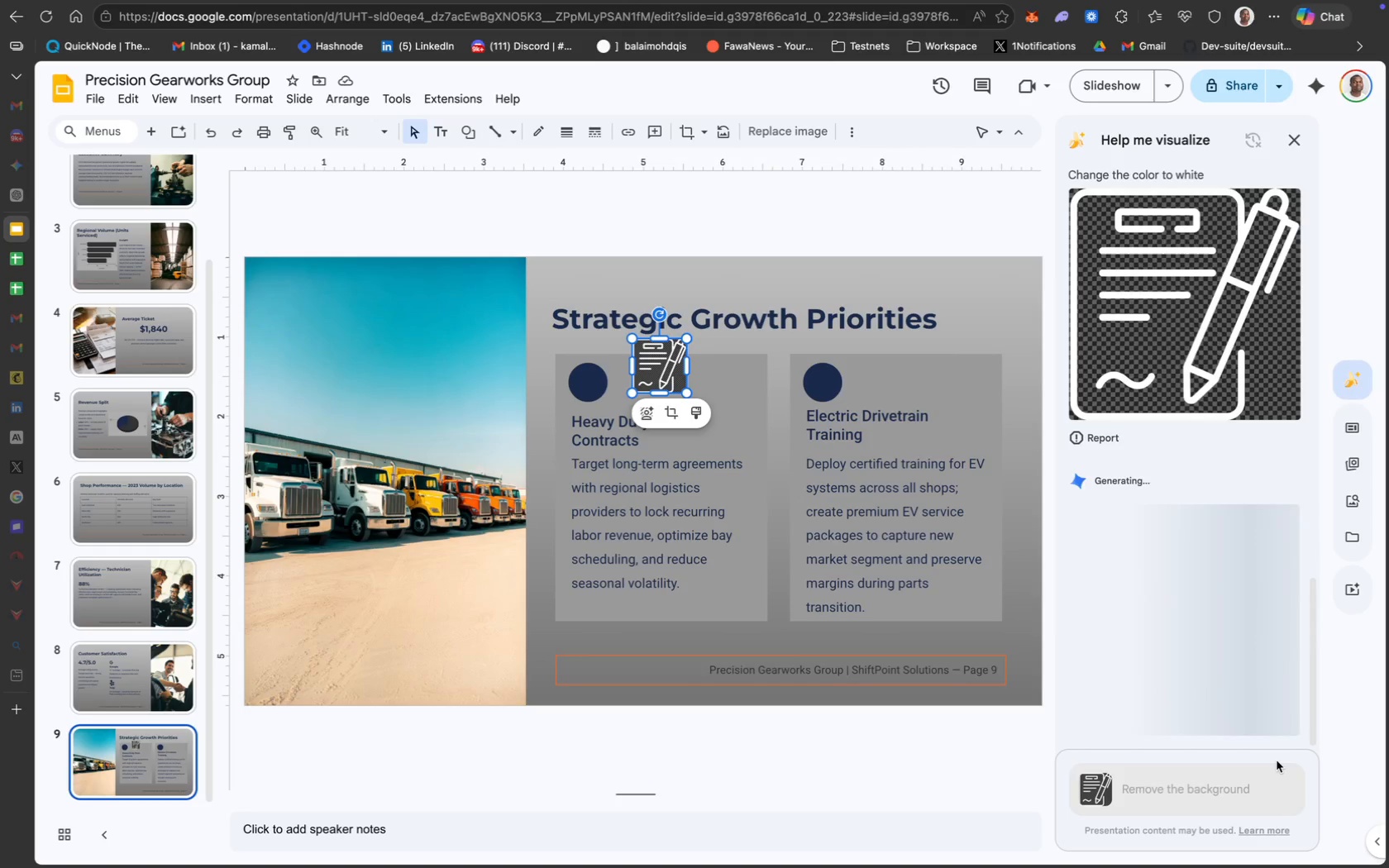 
mouse_move([1142, 523])
 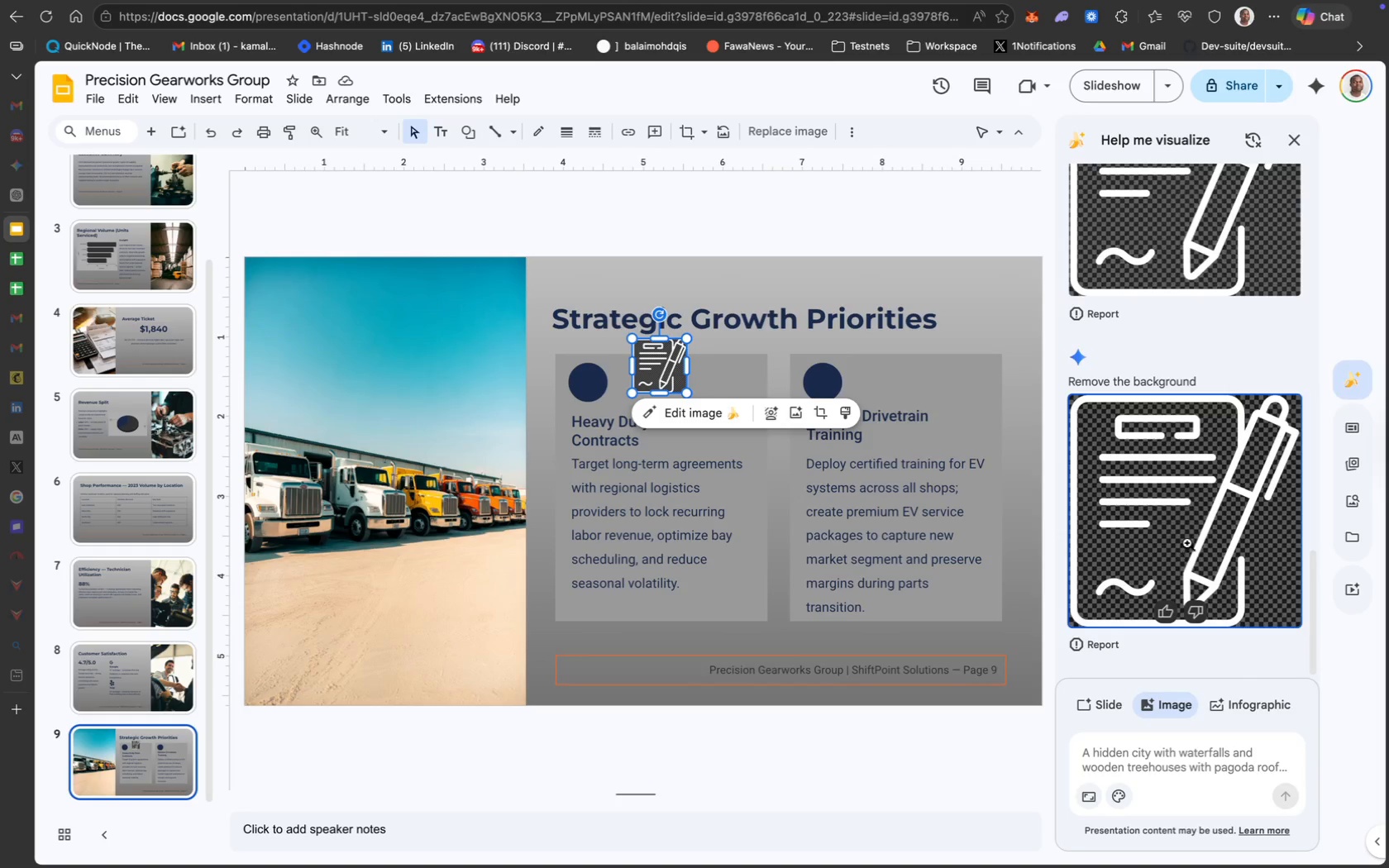 
left_click([1191, 541])
 